 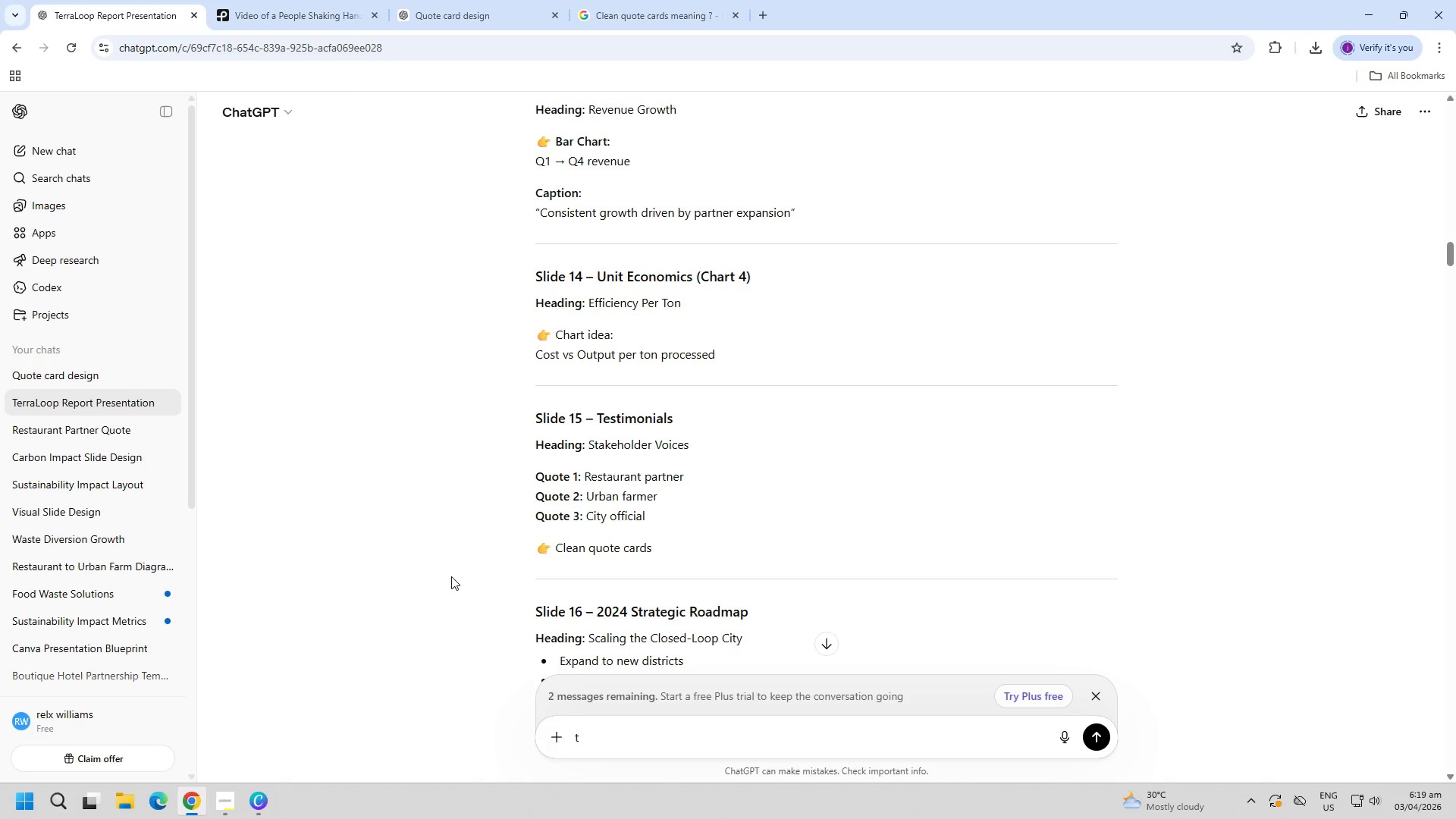 
left_click([441, 0])
 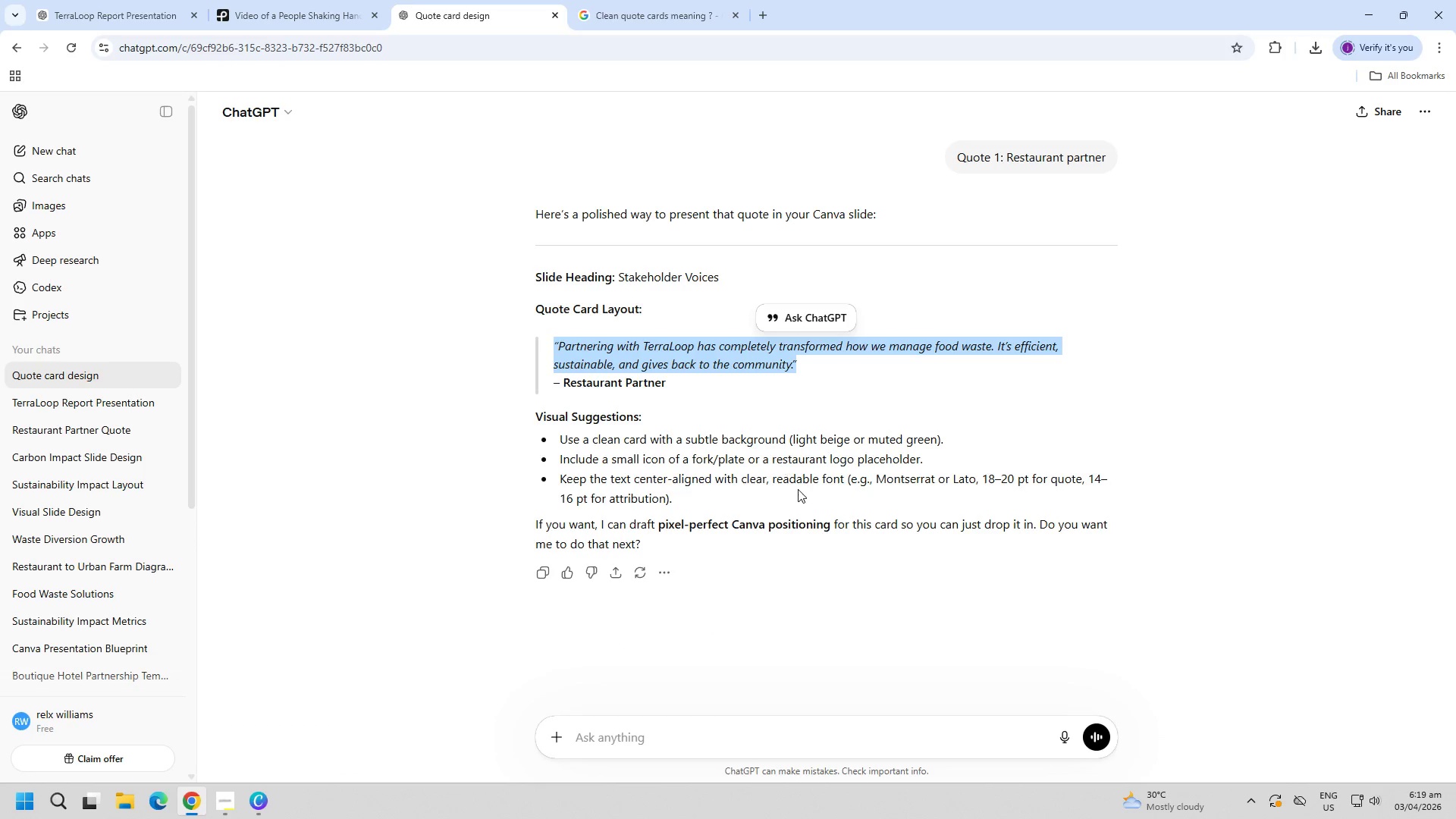 
scroll: coordinate [799, 504], scroll_direction: up, amount: 1.0
 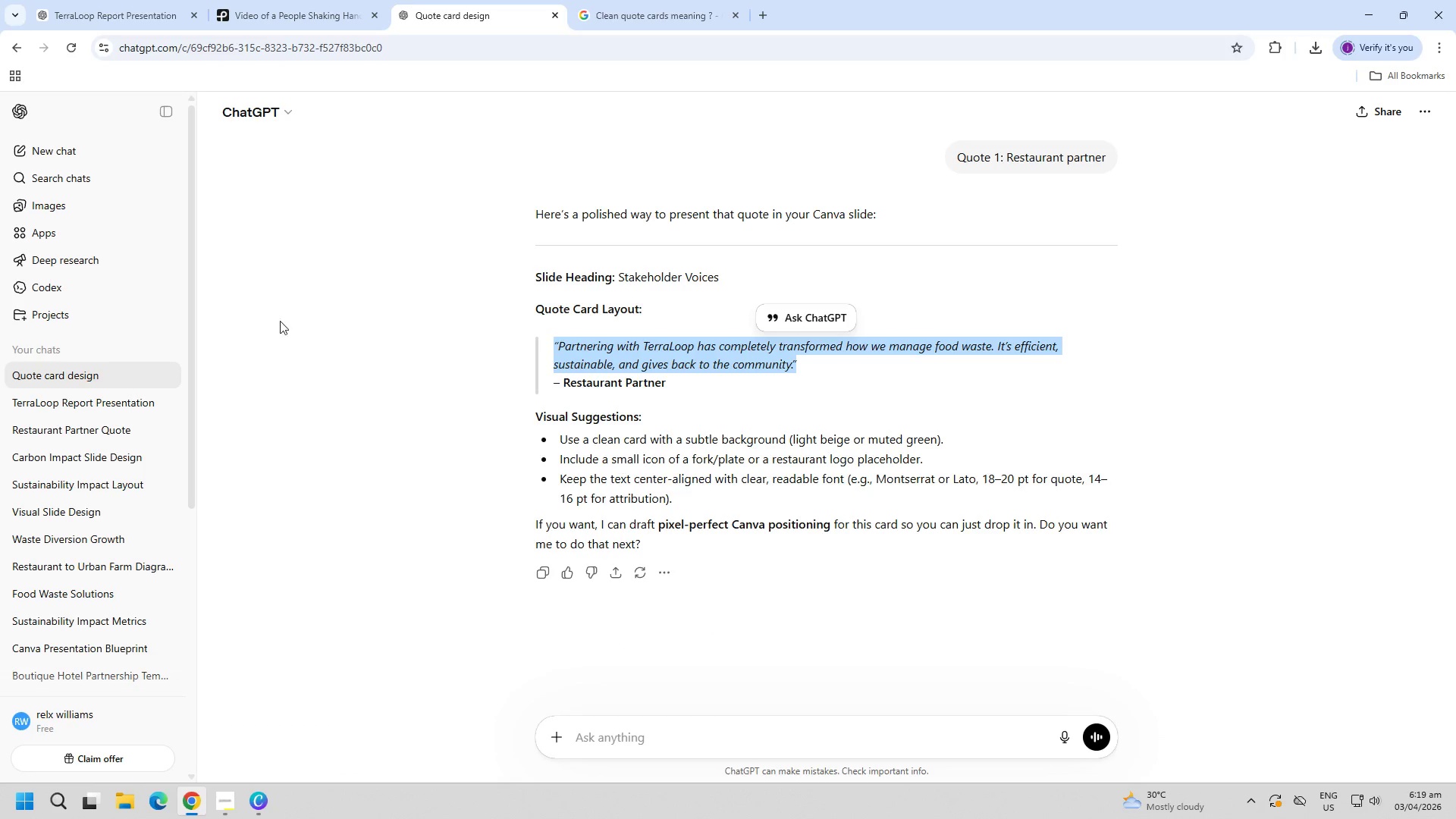 
mouse_move([119, 5])
 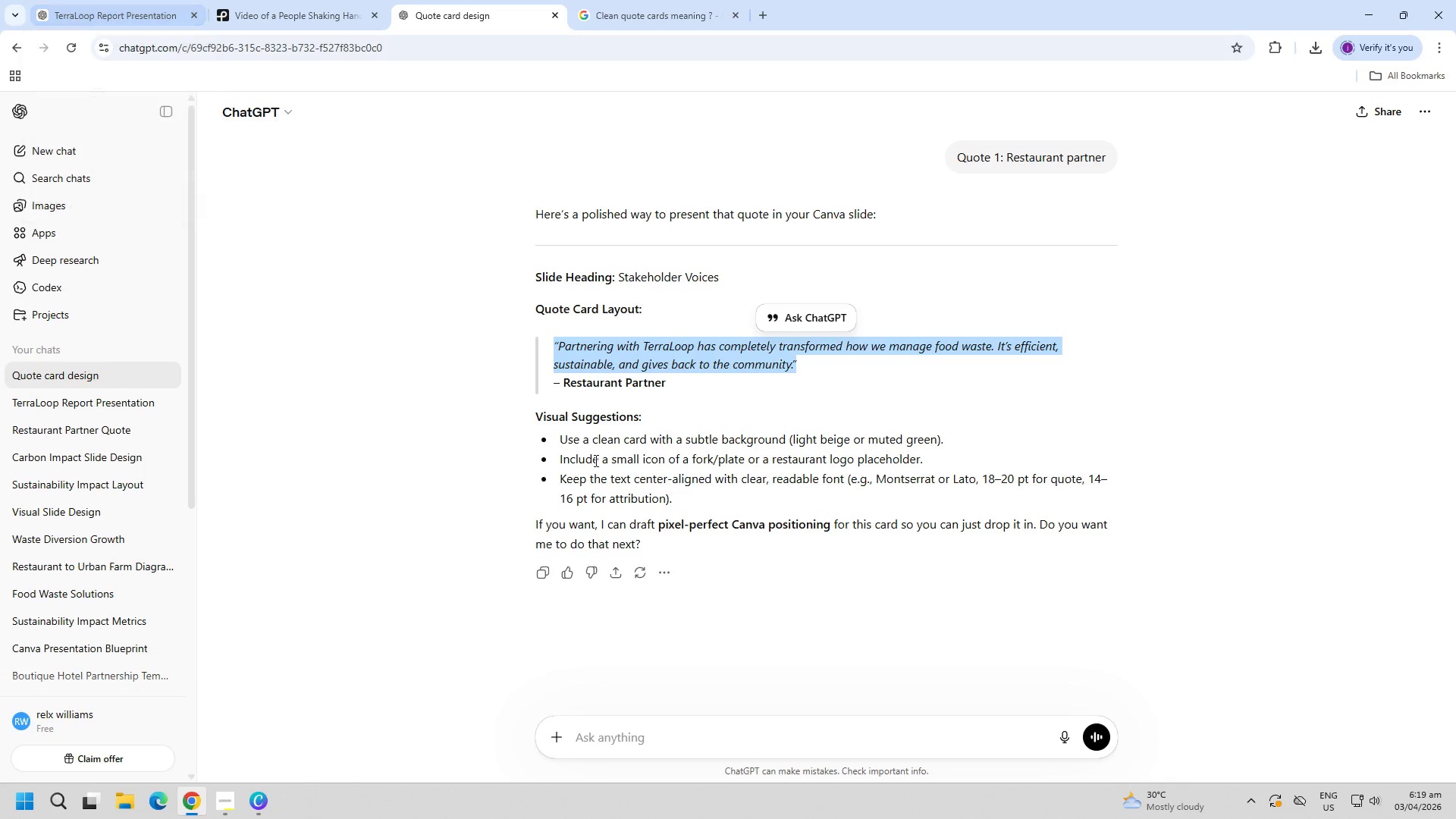 
scroll: coordinate [665, 447], scroll_direction: up, amount: 3.0
 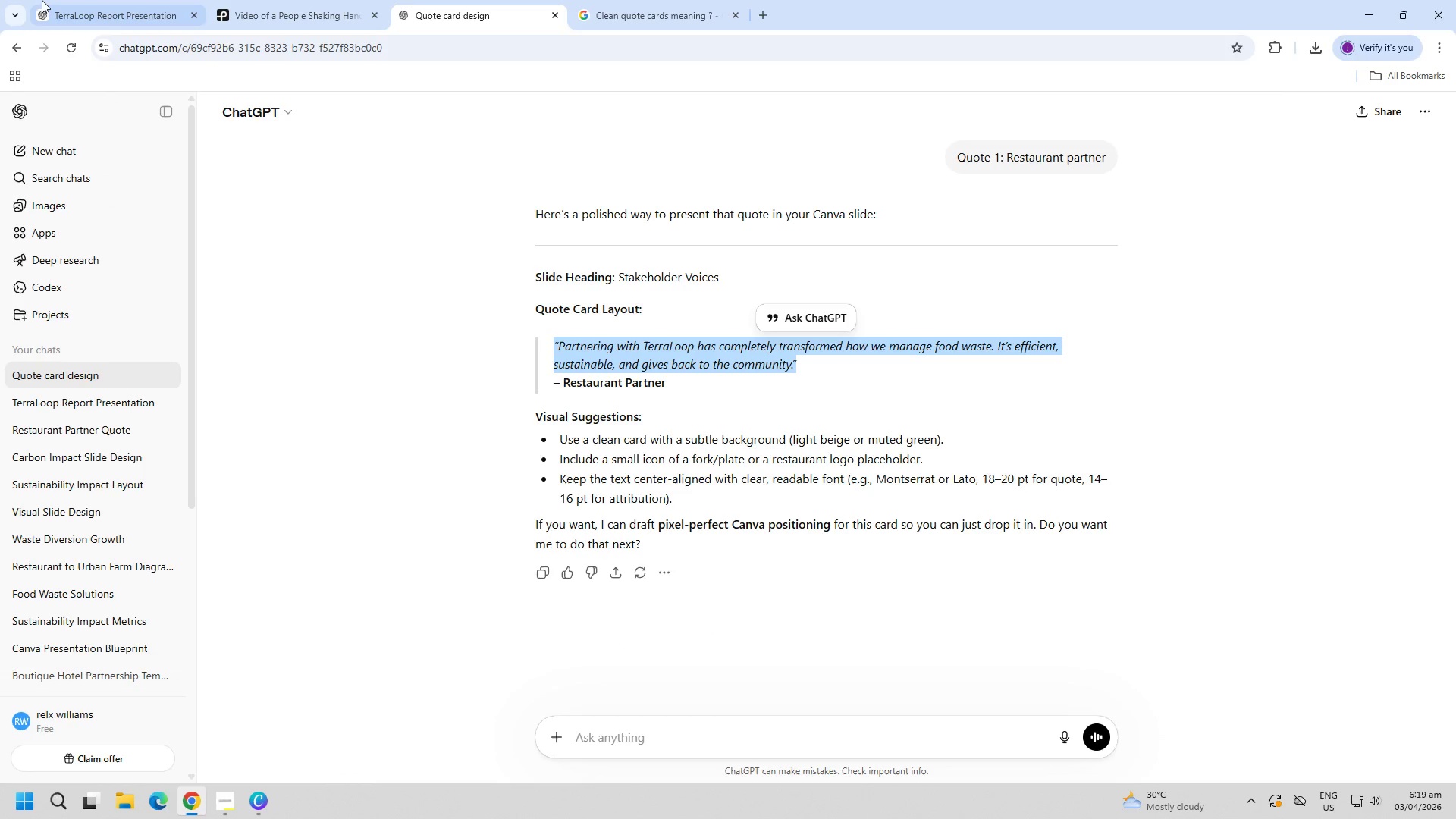 
left_click([64, 0])
 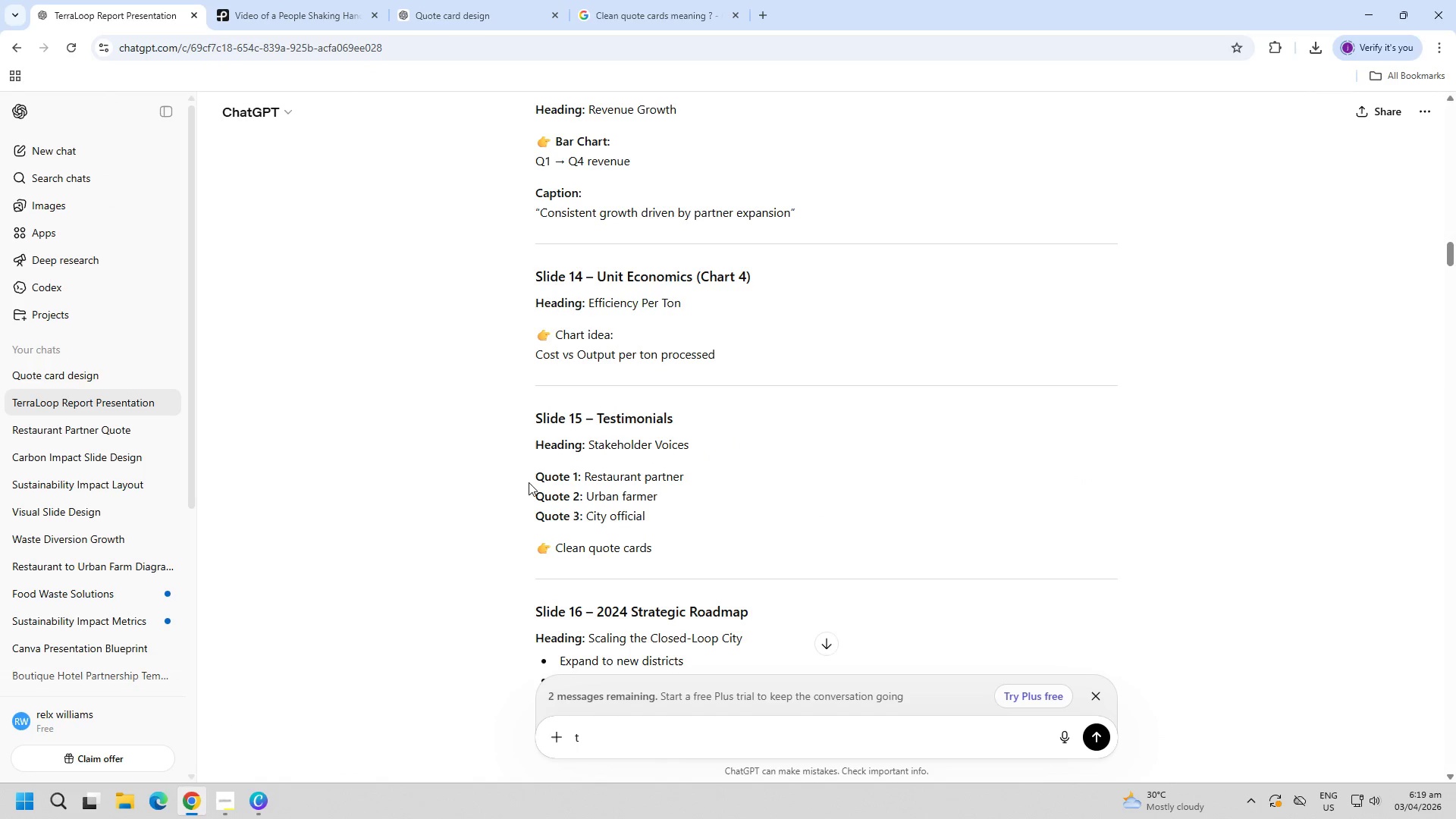 
left_click_drag(start_coordinate=[529, 489], to_coordinate=[698, 497])
 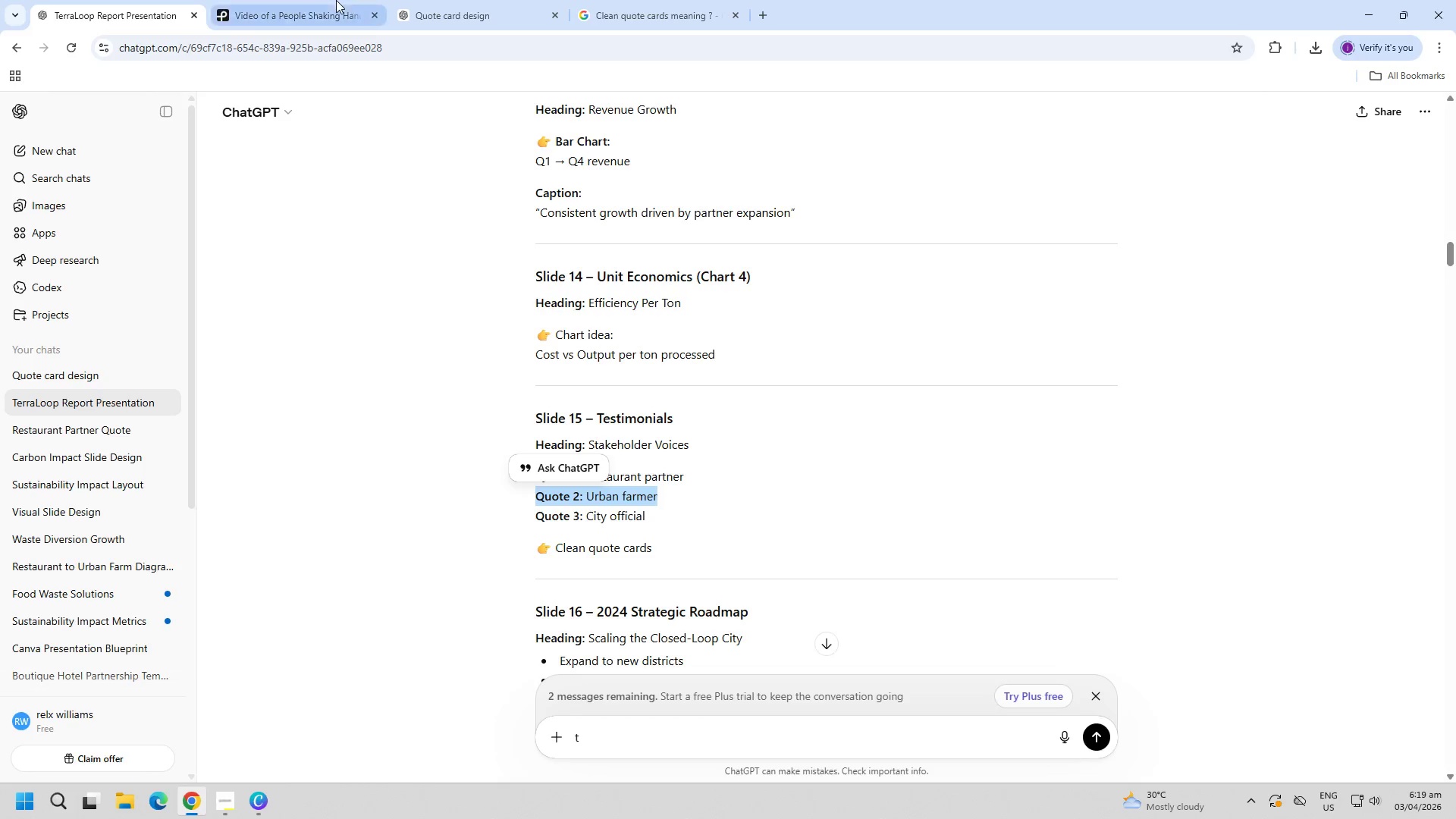 
key(Control+C)
 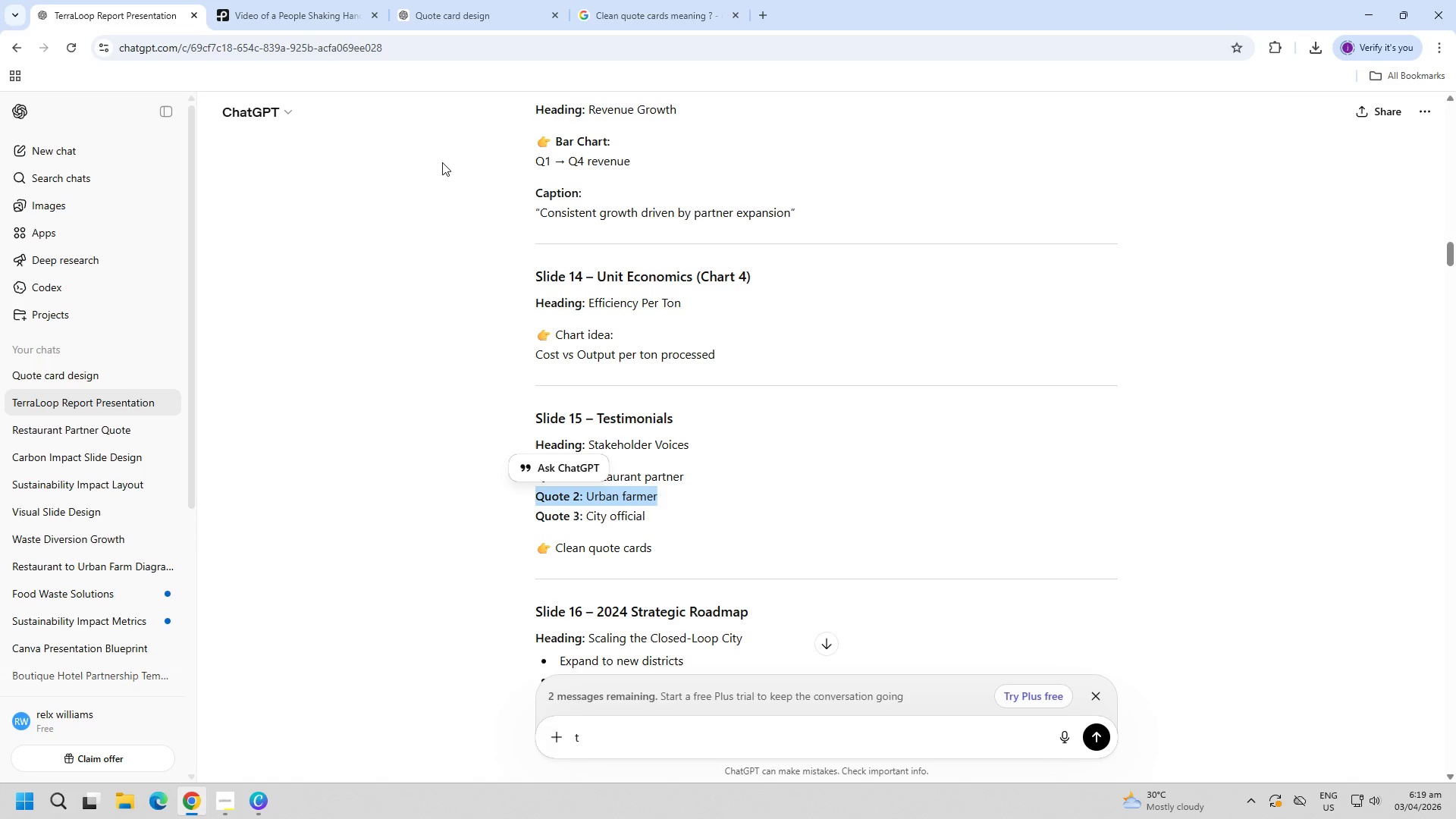 
key(Control+C)
 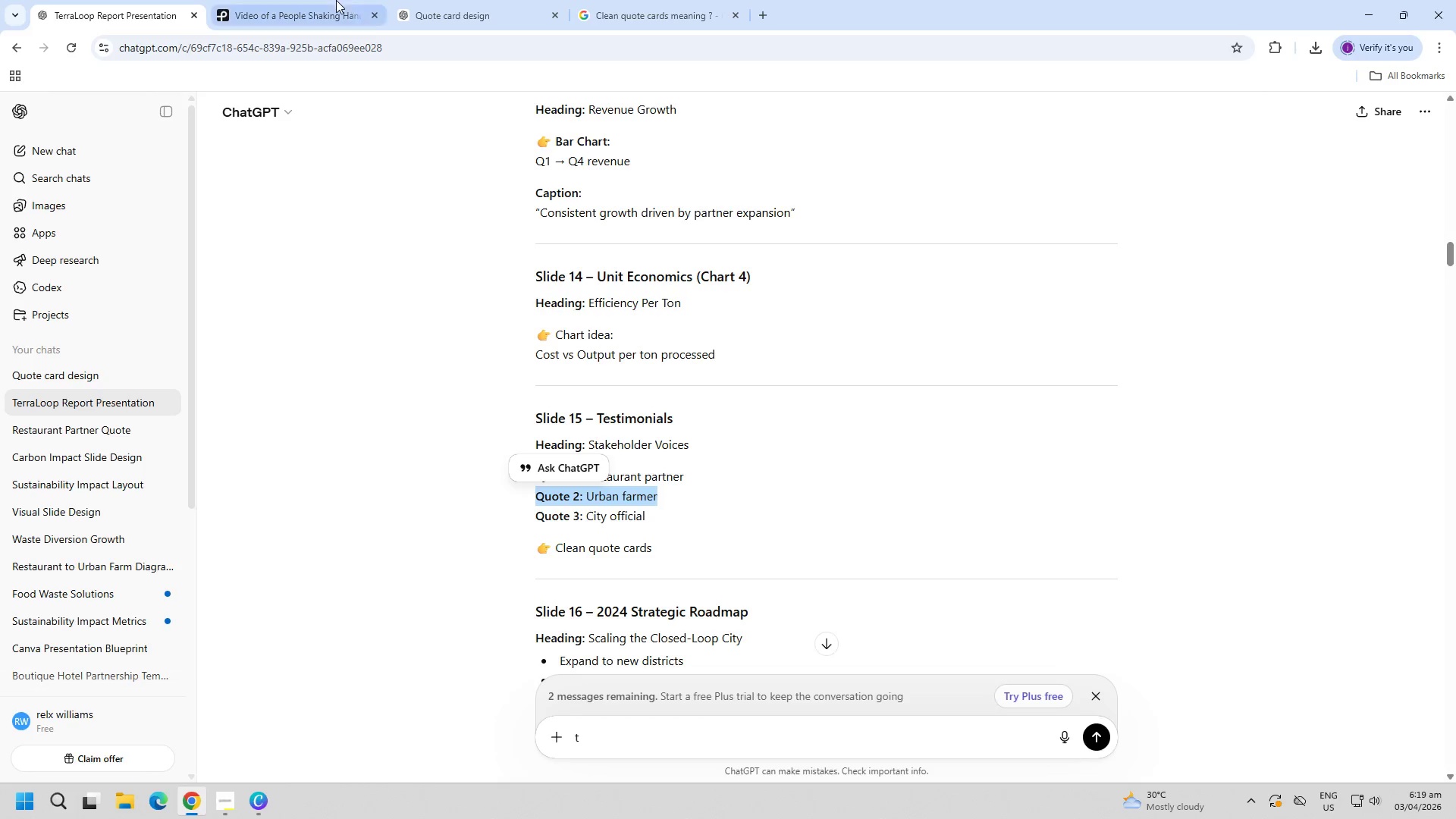 
left_click([336, 0])
 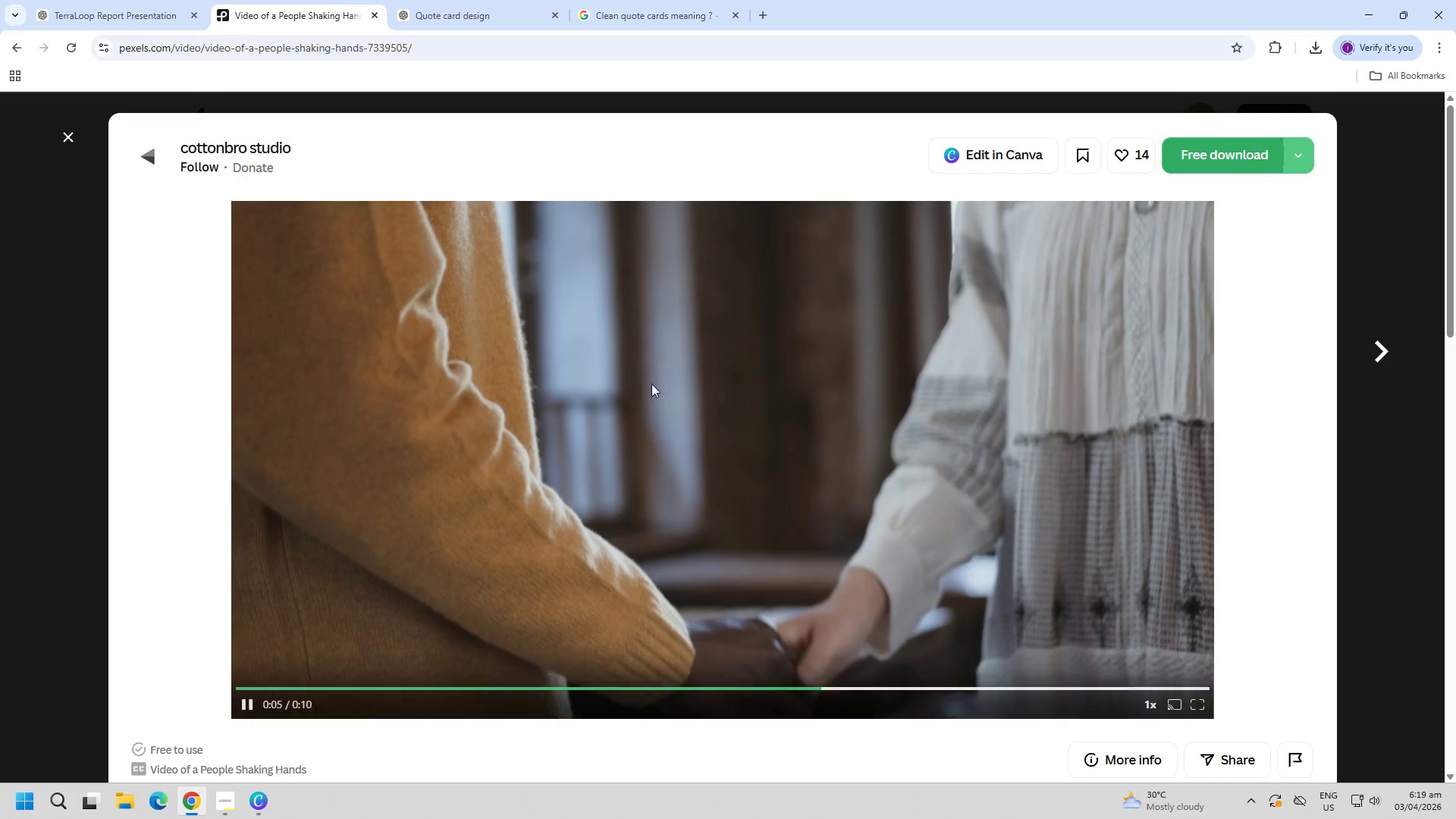 
left_click([464, 0])
 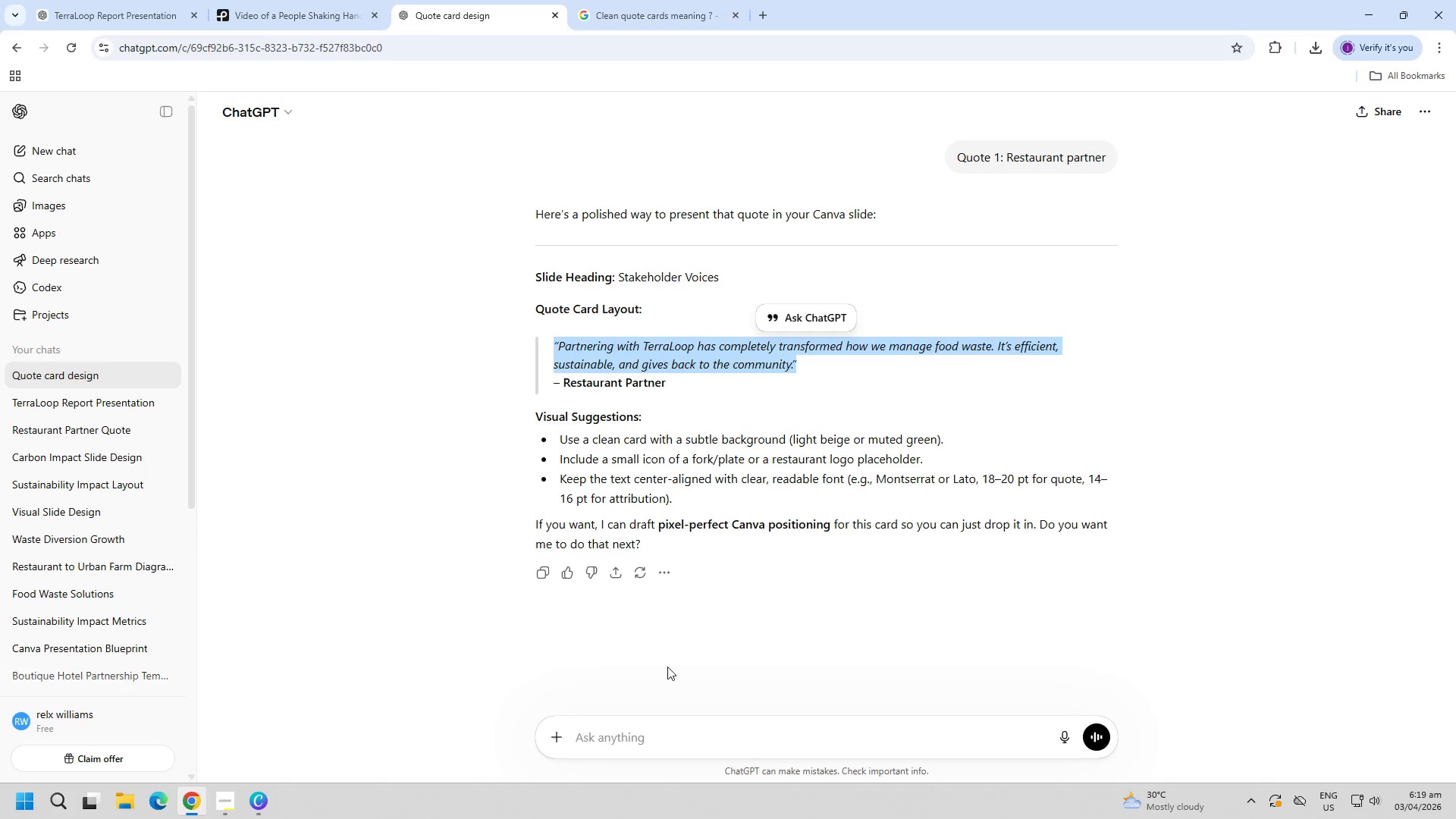 
left_click([638, 735])
 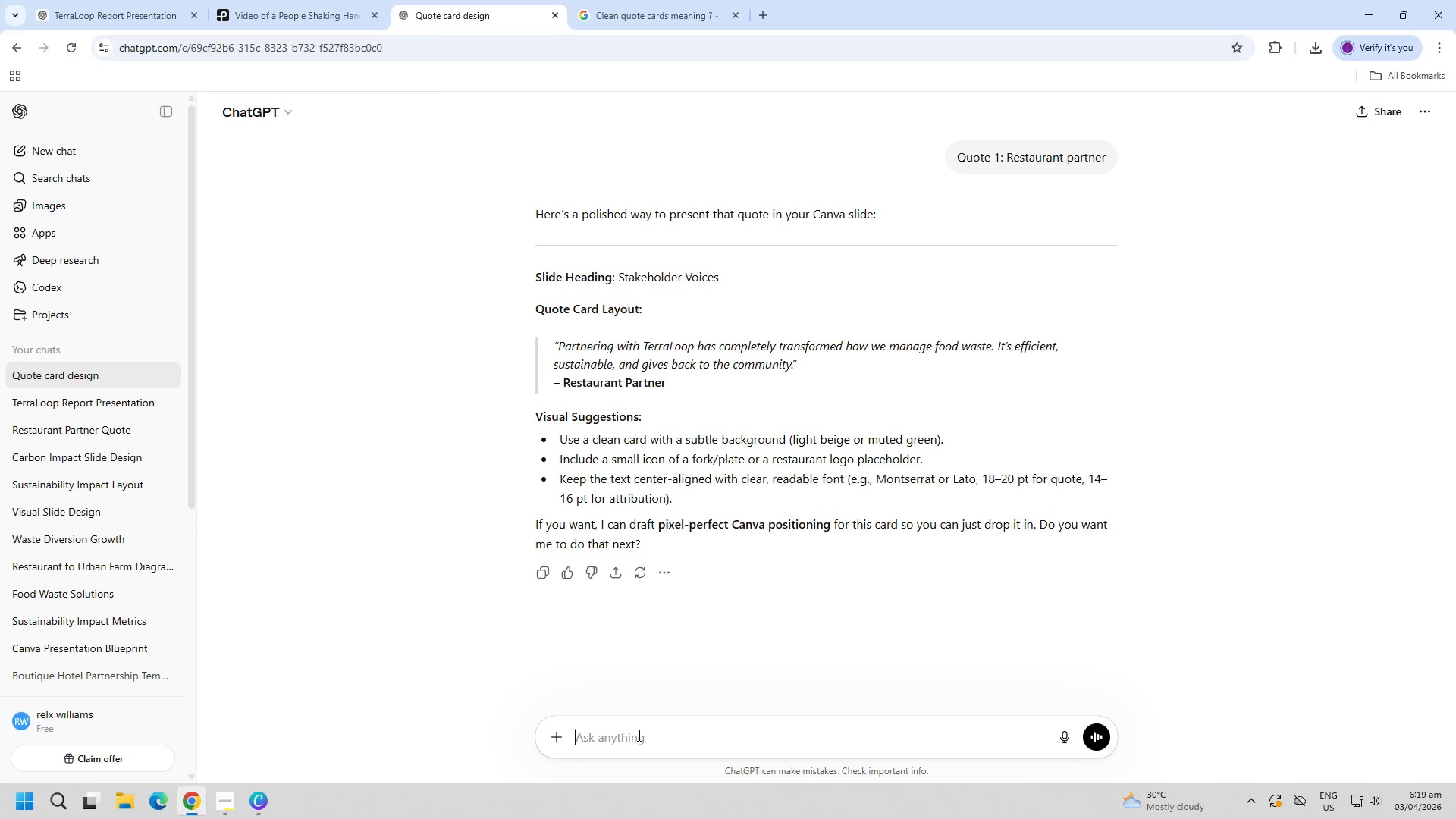 
key(Control+ControlLeft)
 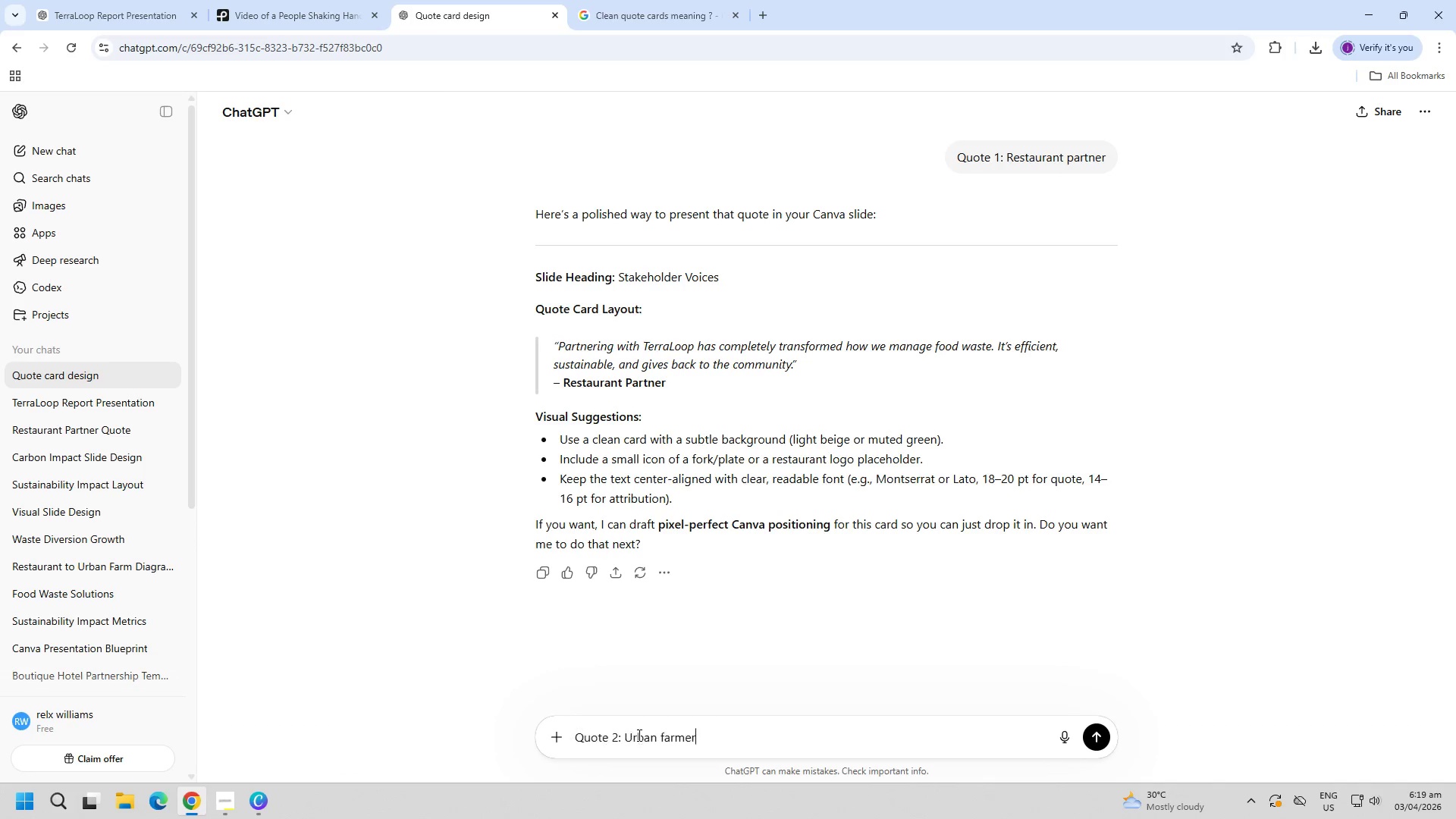 
key(Control+V)
 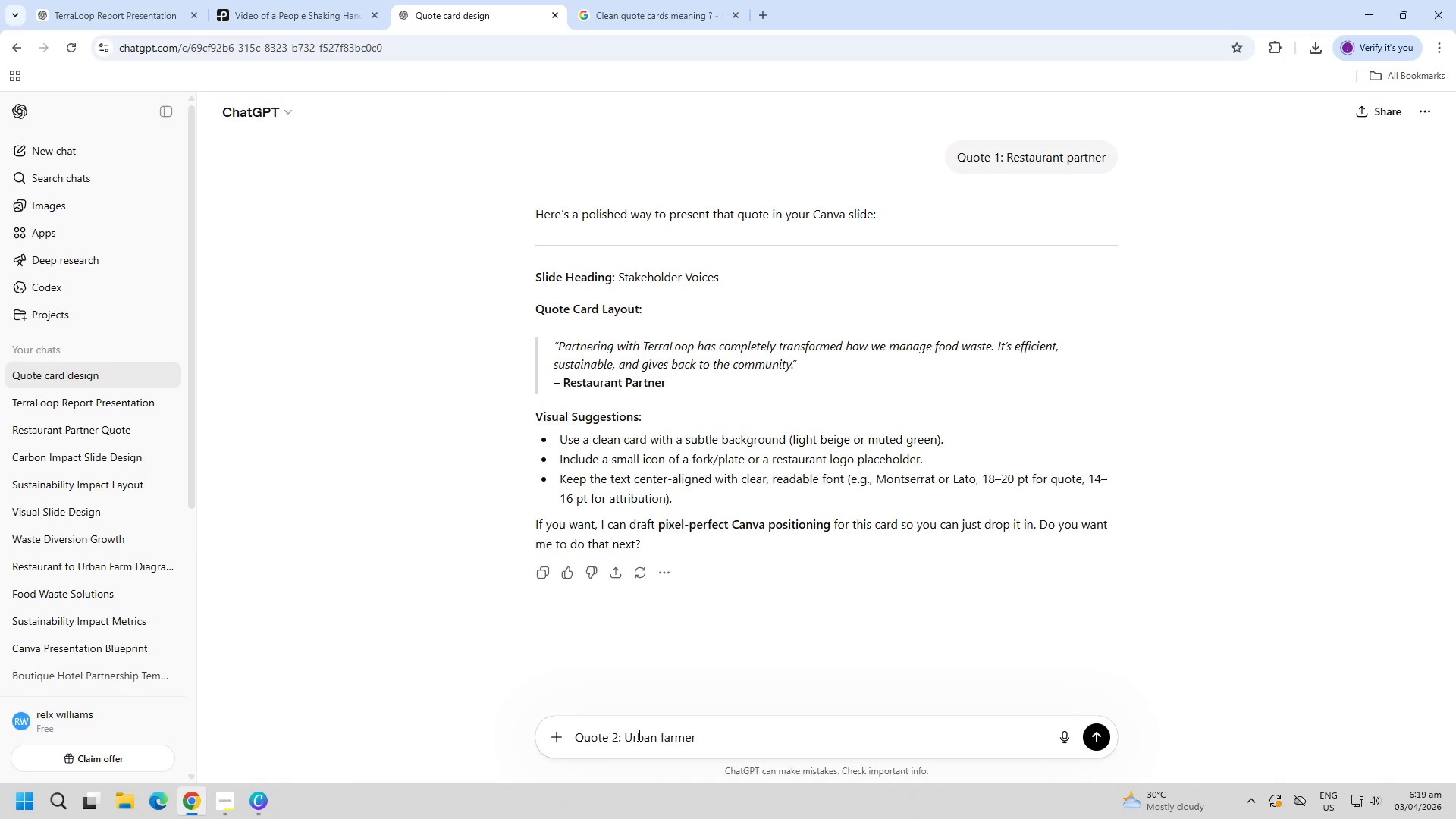 
key(Enter)
 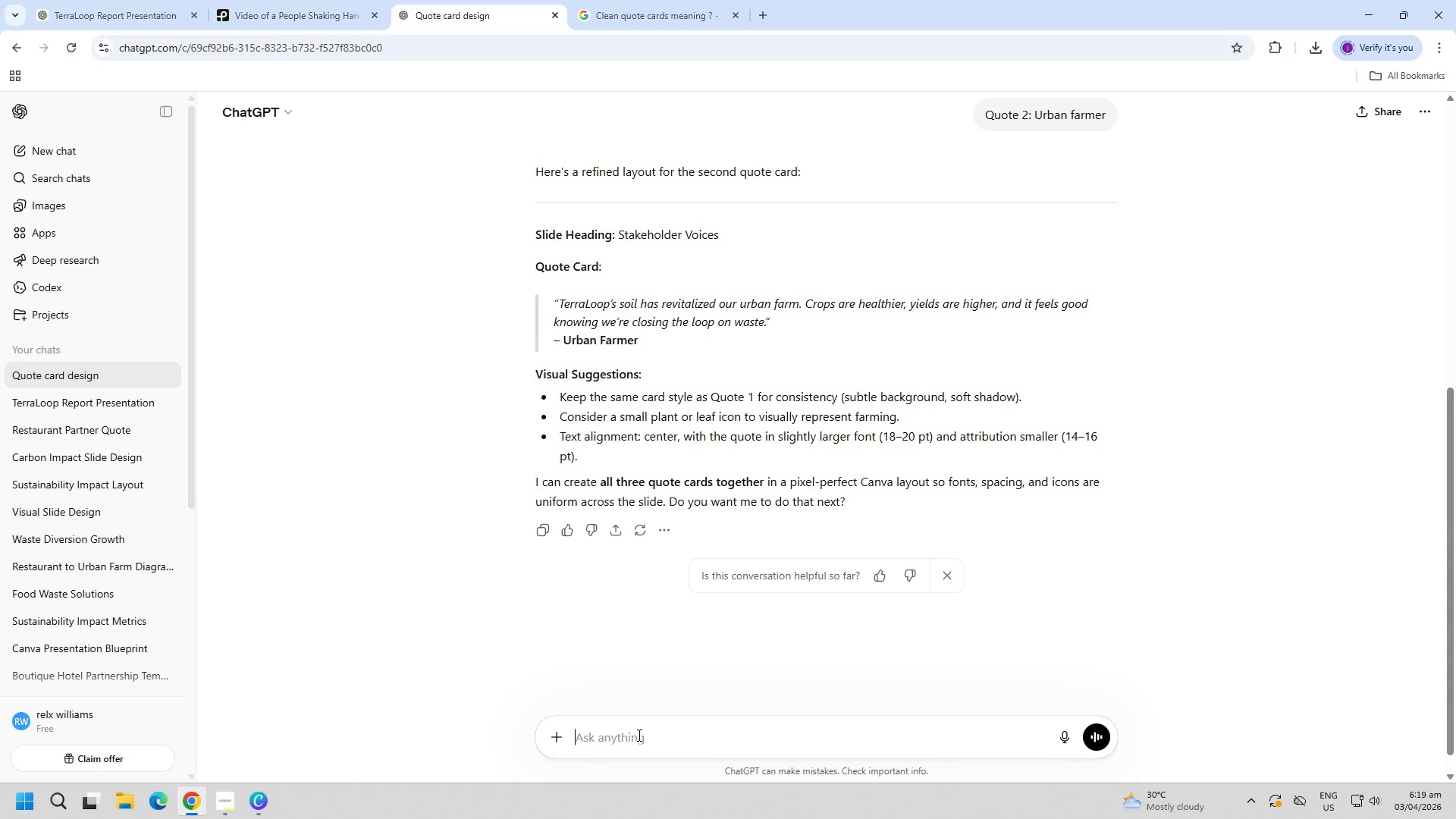 
wait(5.88)
 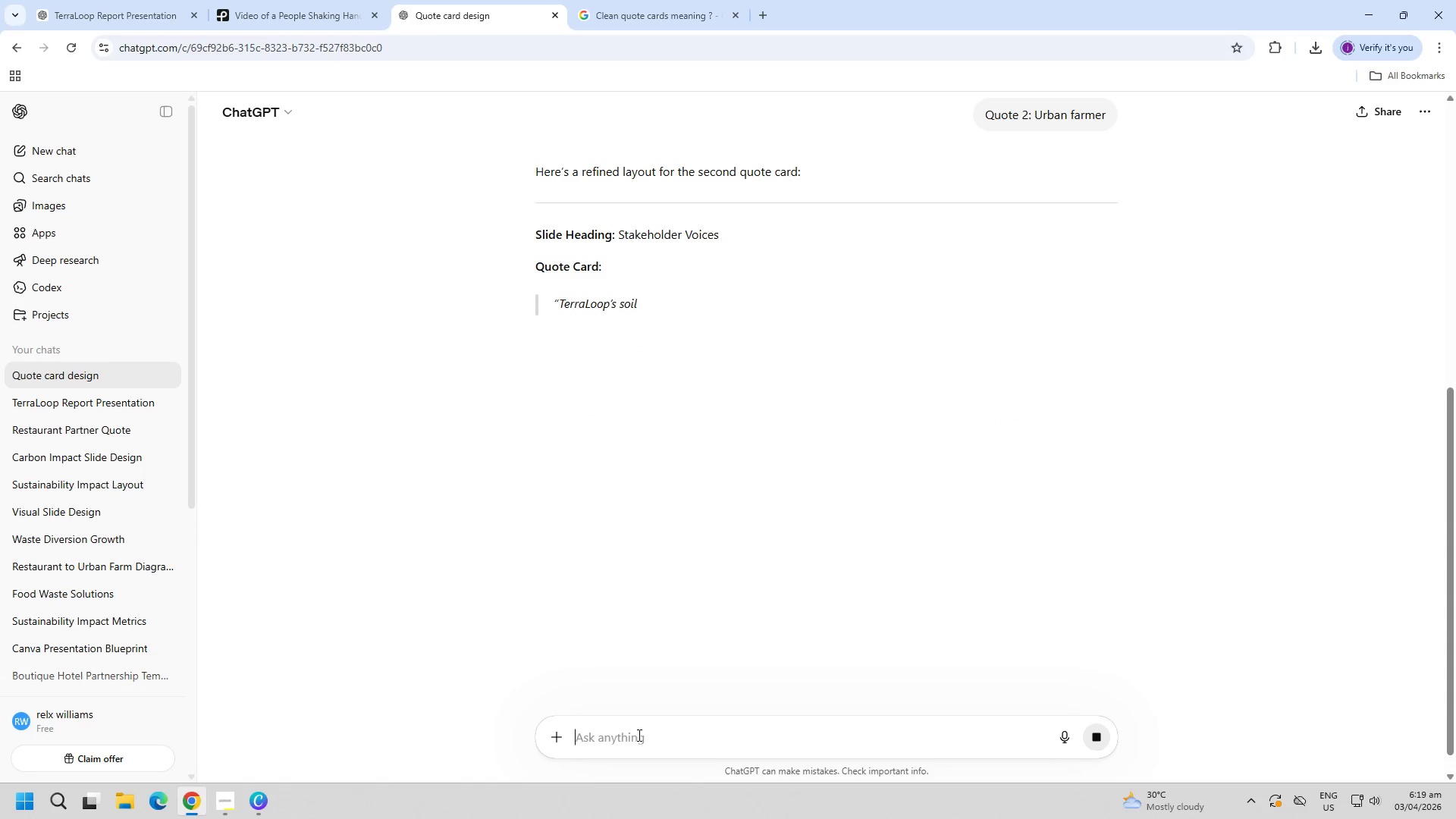 
left_click_drag(start_coordinate=[554, 302], to_coordinate=[784, 324])
 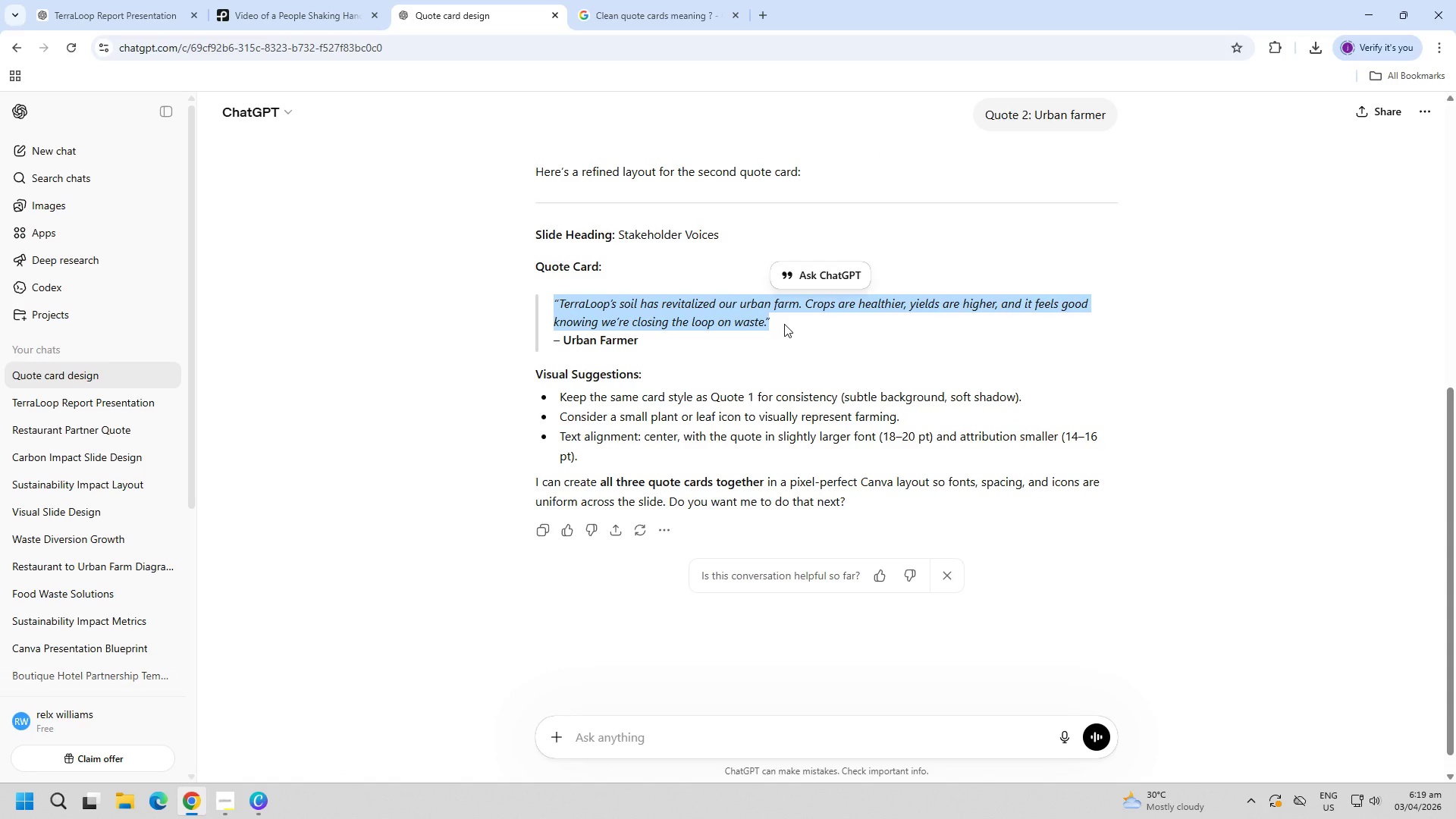 
key(Control+C)
 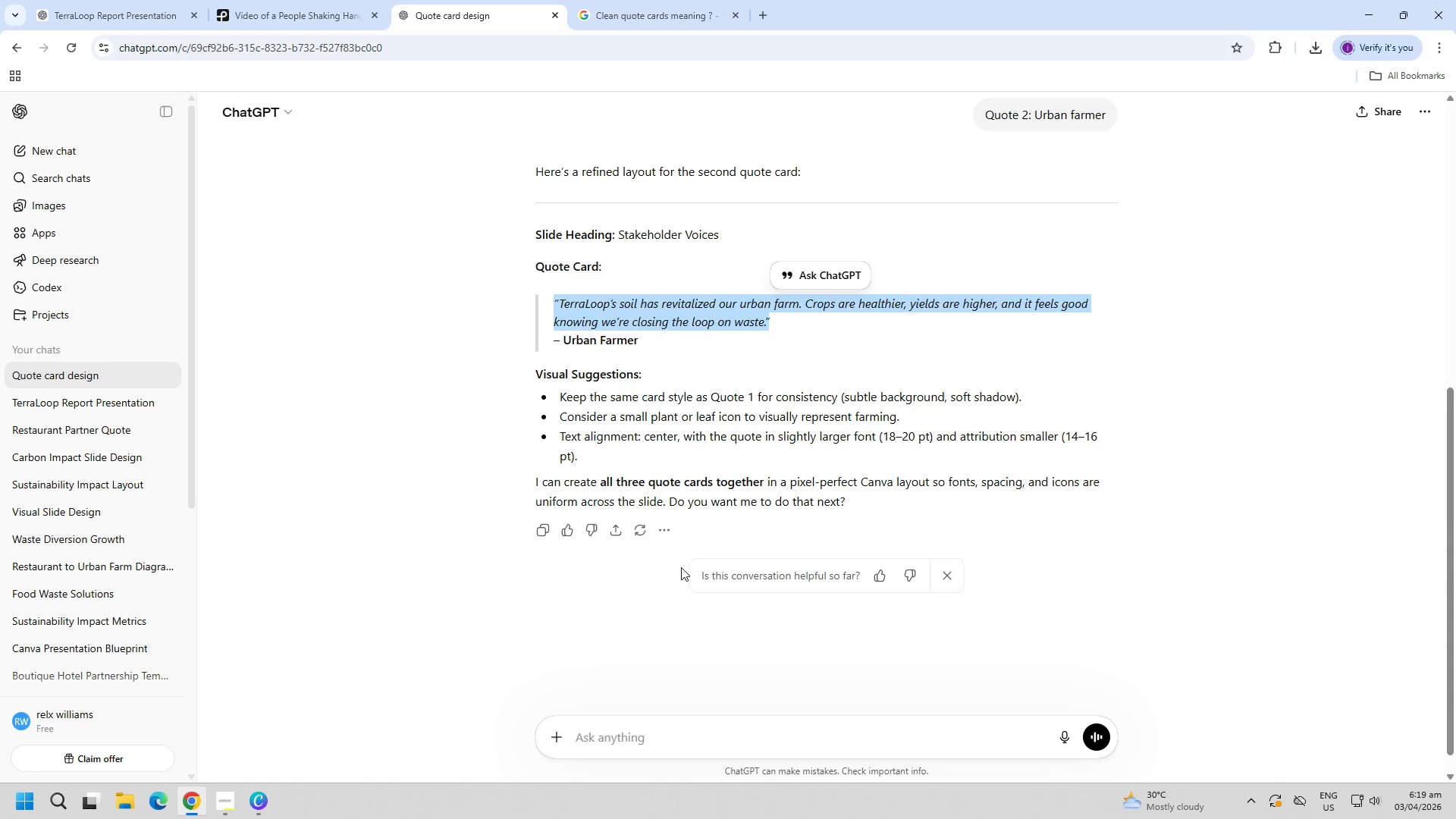 
key(Control+C)
 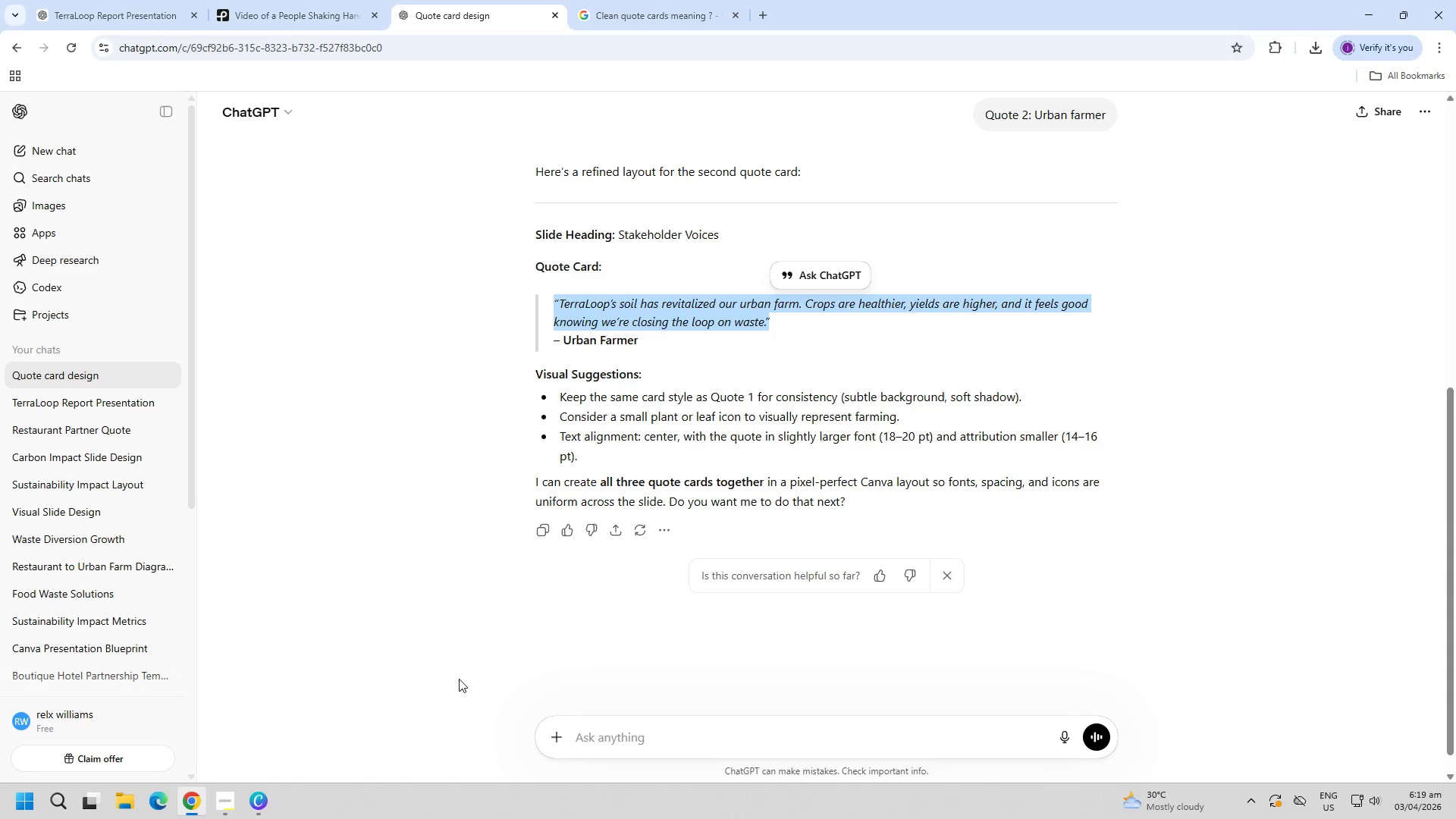 
key(Control+C)
 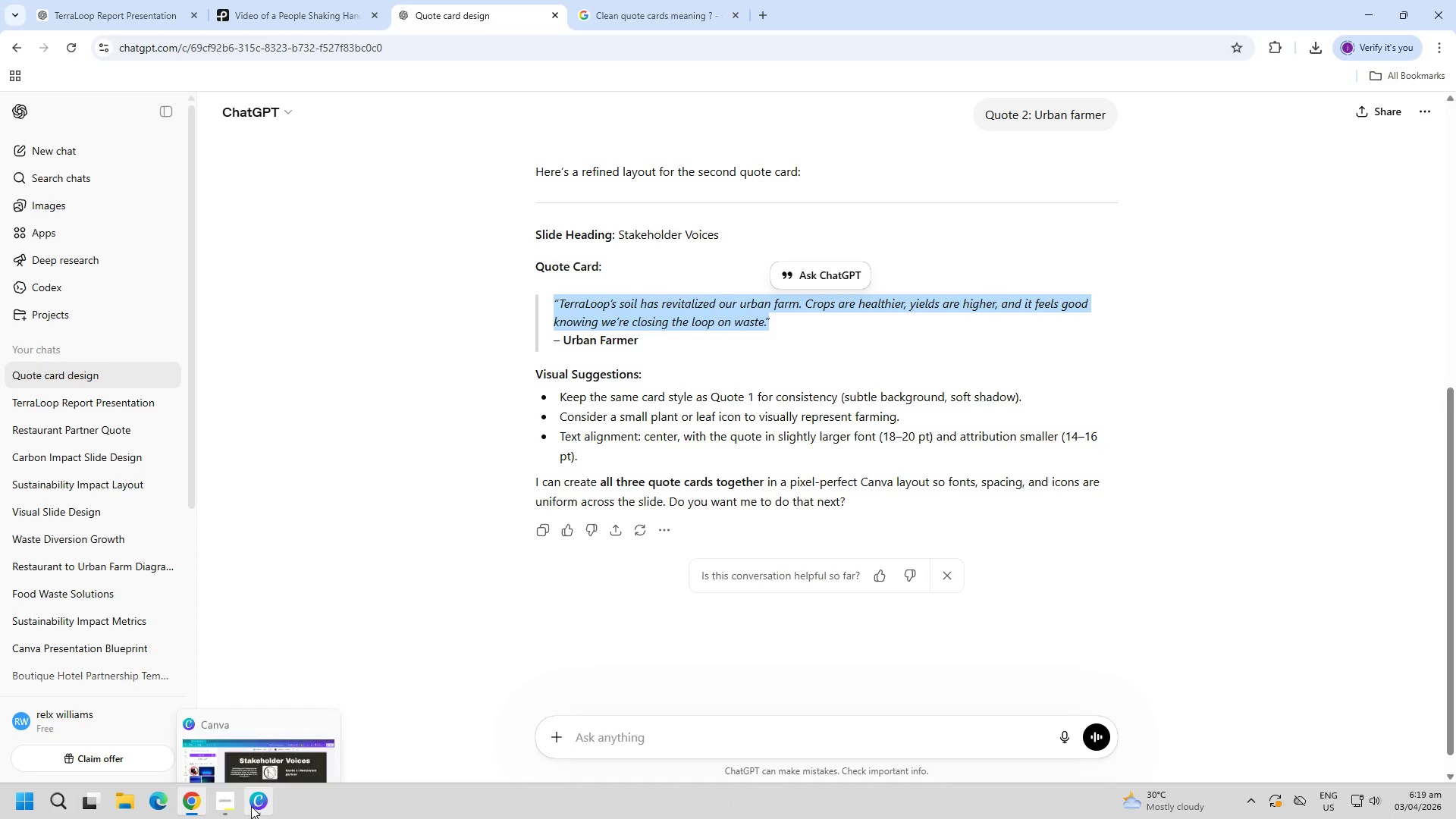 
left_click([252, 806])
 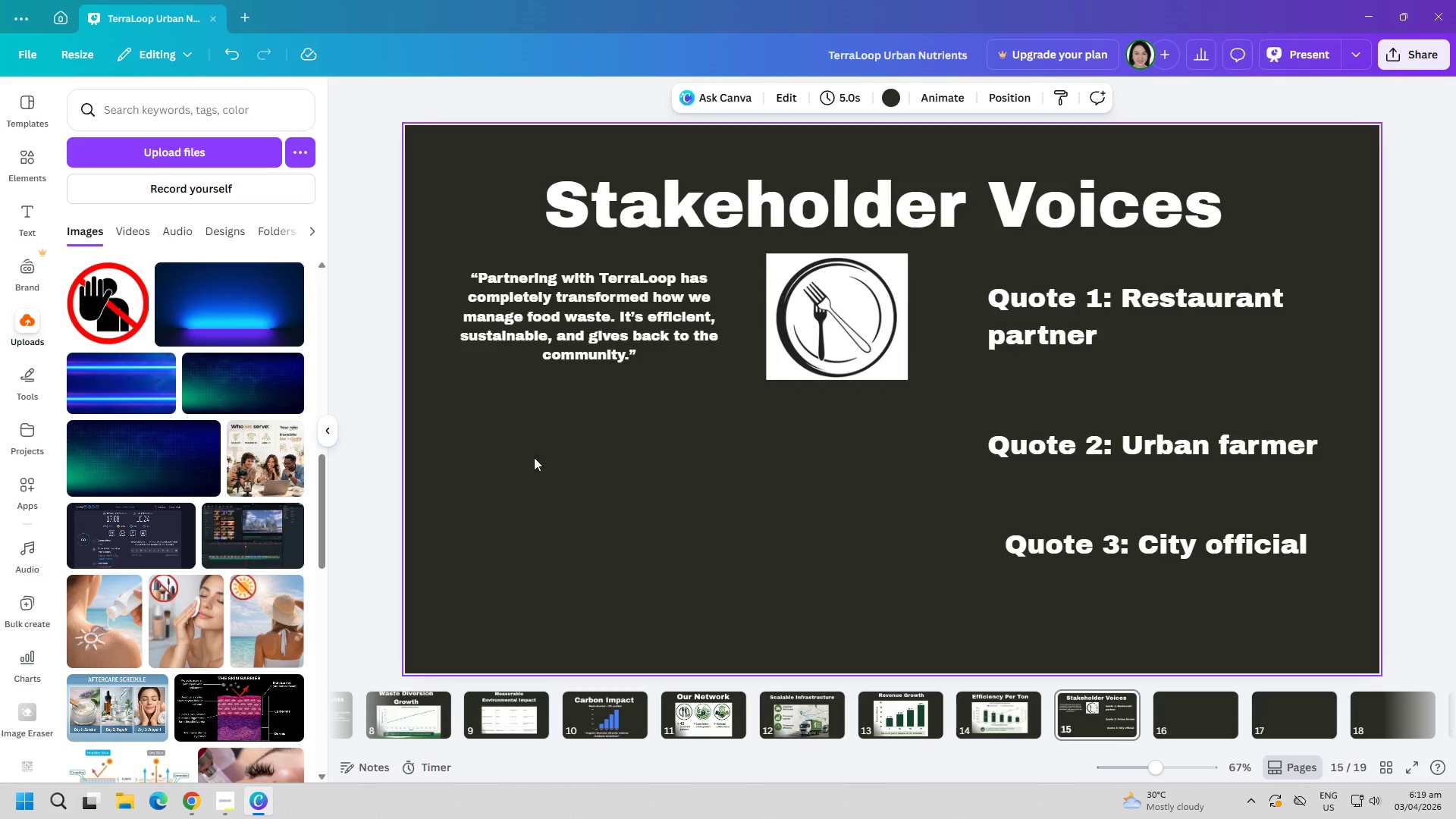 
left_click([507, 453])
 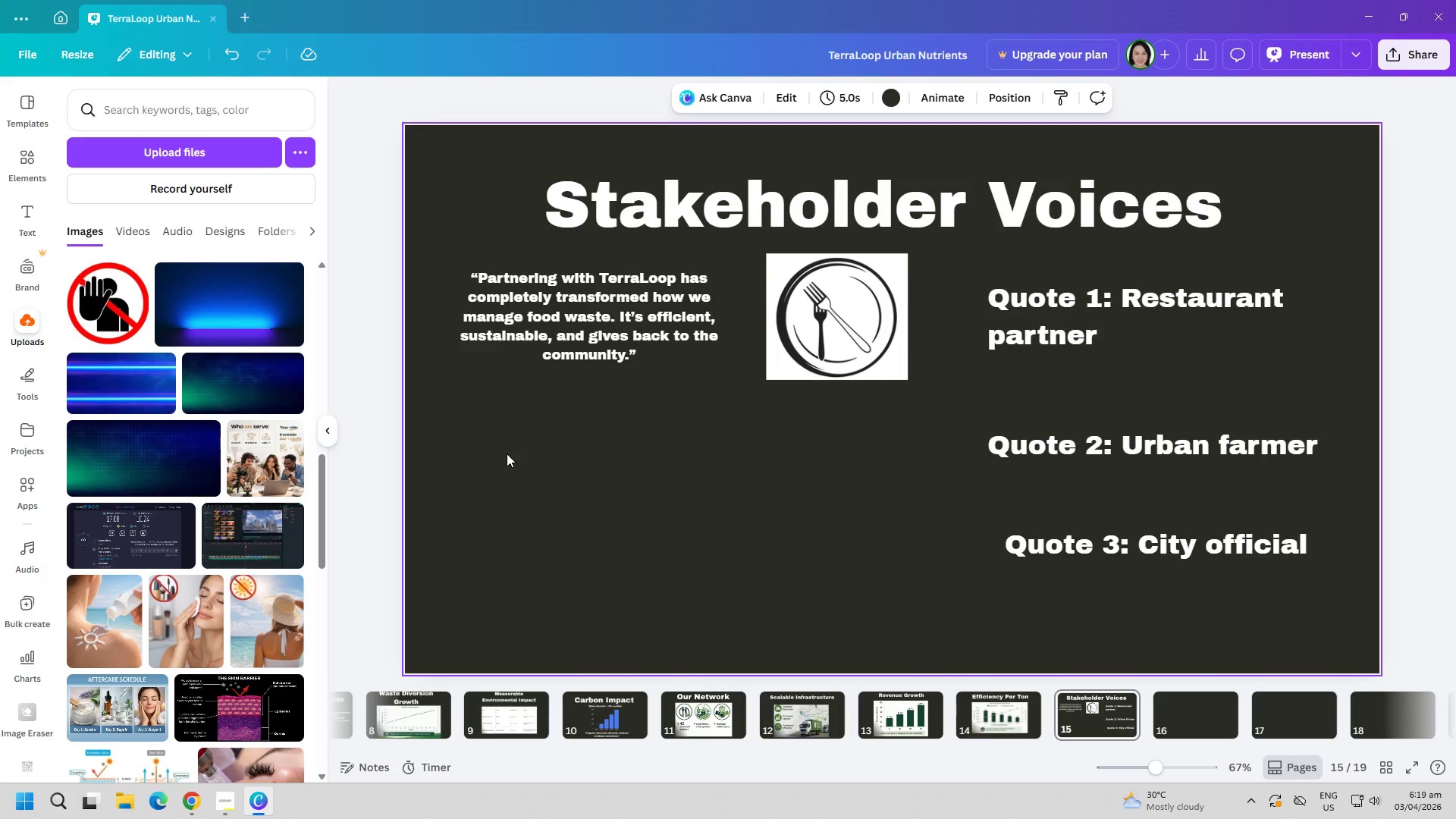 
key(Control+ControlLeft)
 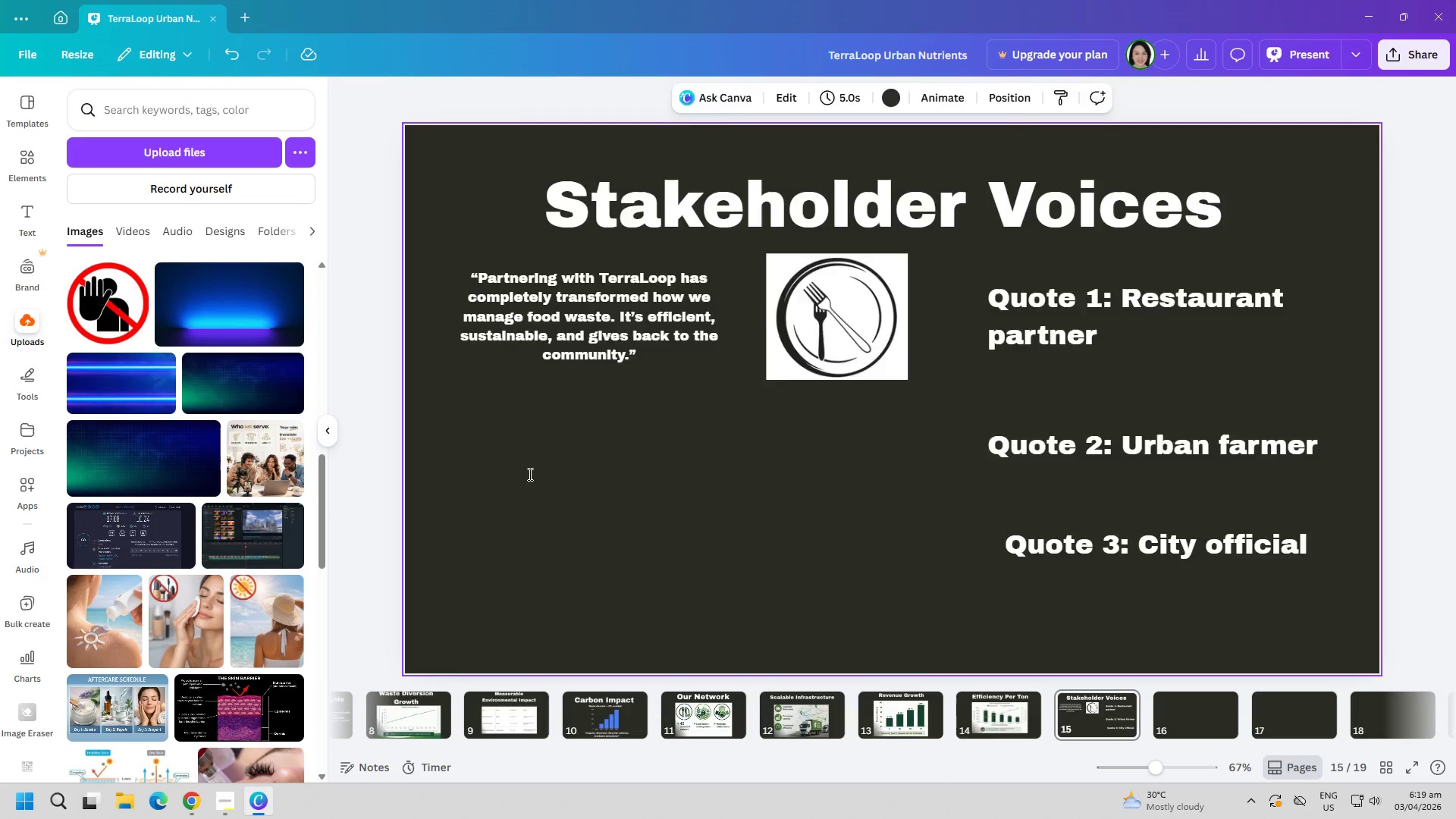 
key(Control+V)
 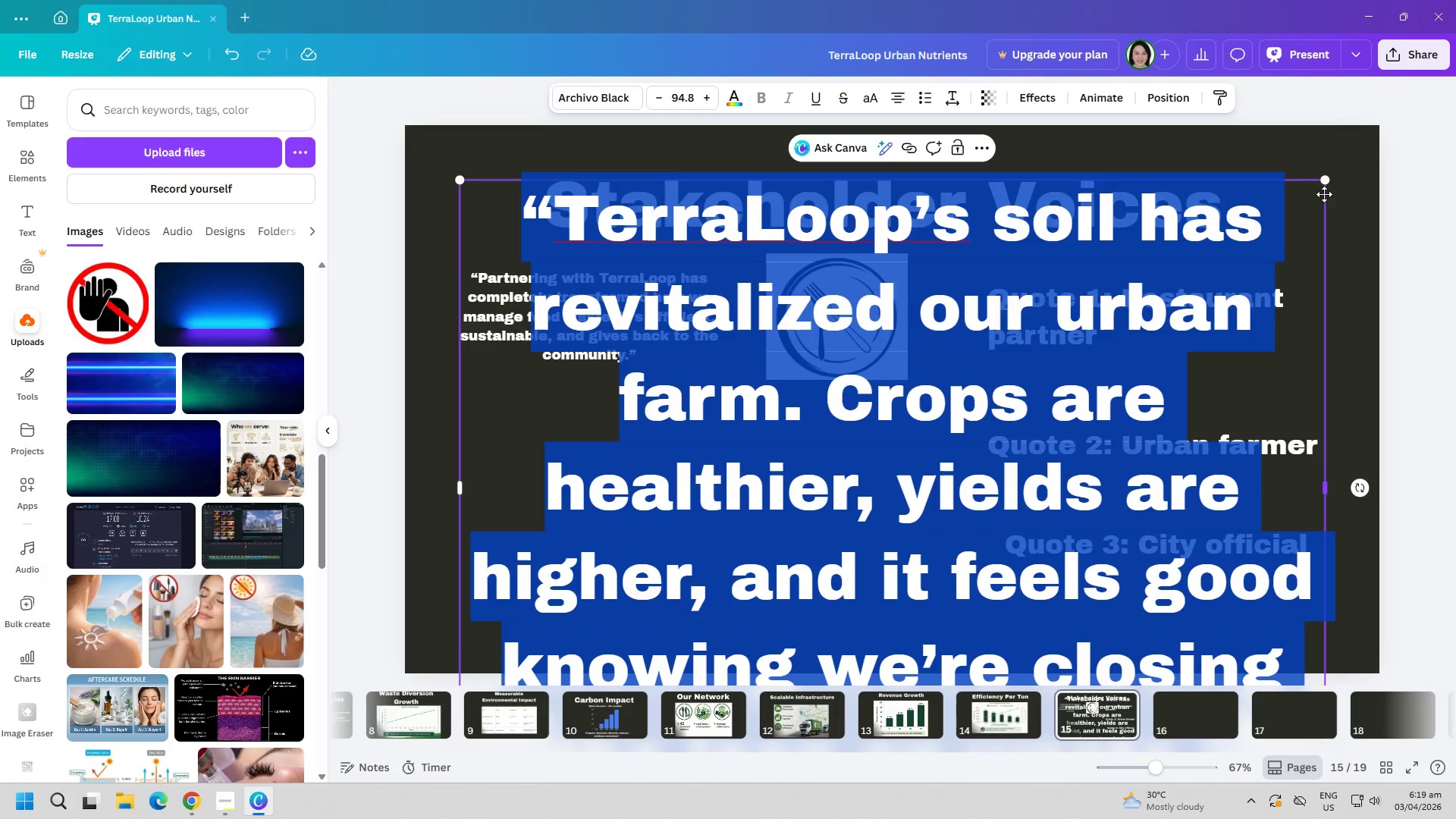 
left_click_drag(start_coordinate=[1320, 183], to_coordinate=[715, 489])
 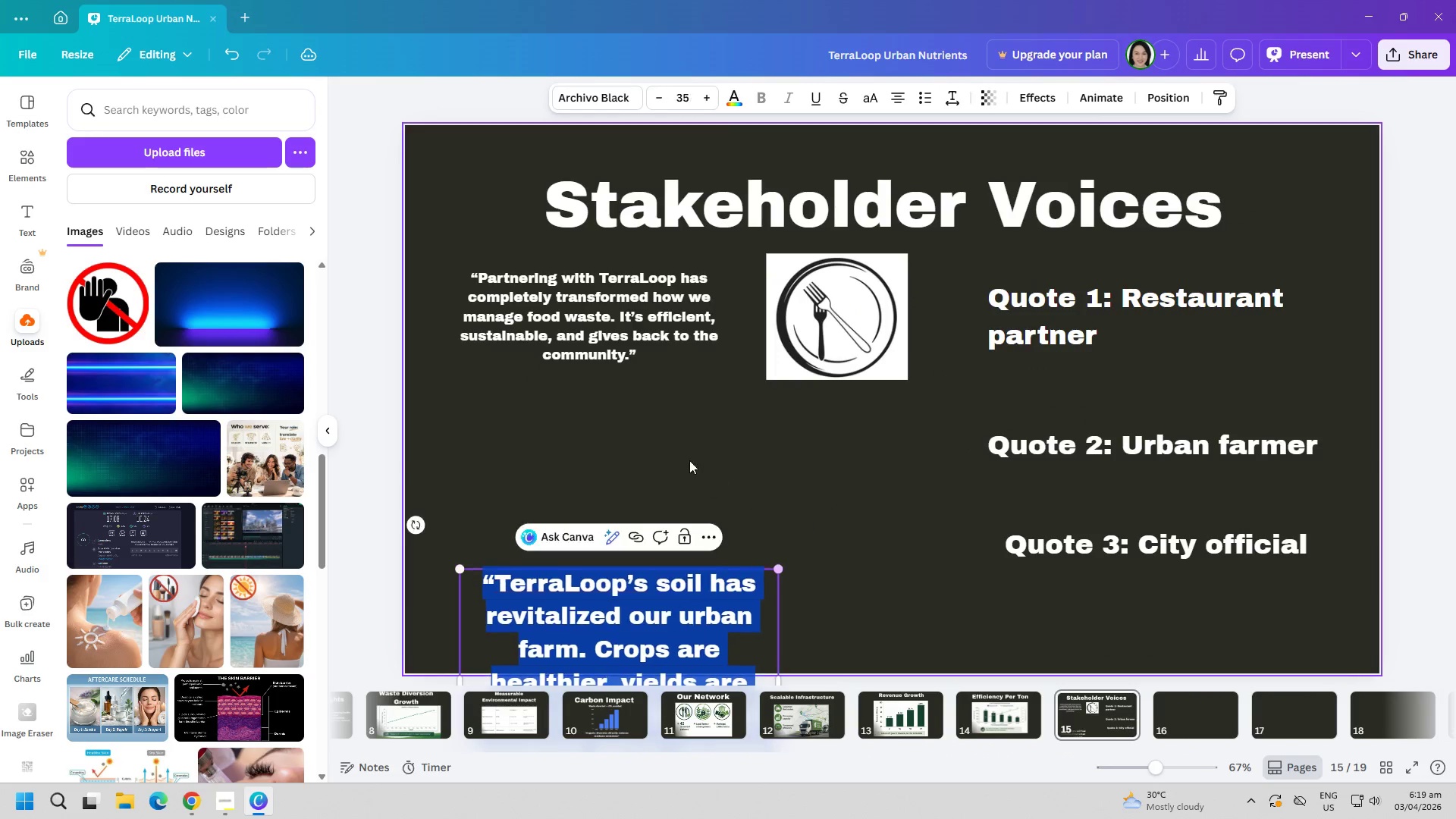 
left_click([688, 457])
 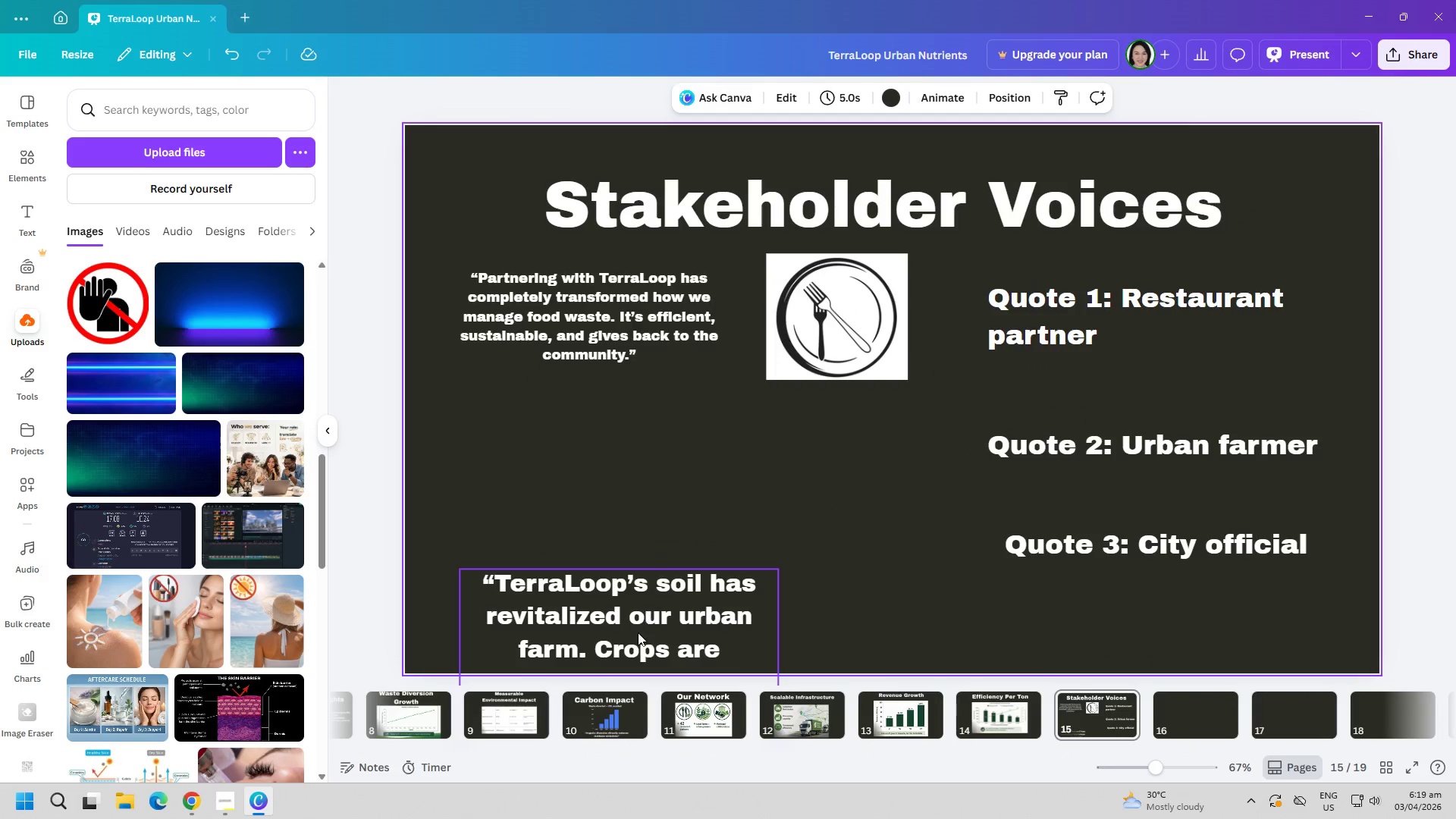 
left_click_drag(start_coordinate=[635, 635], to_coordinate=[601, 474])
 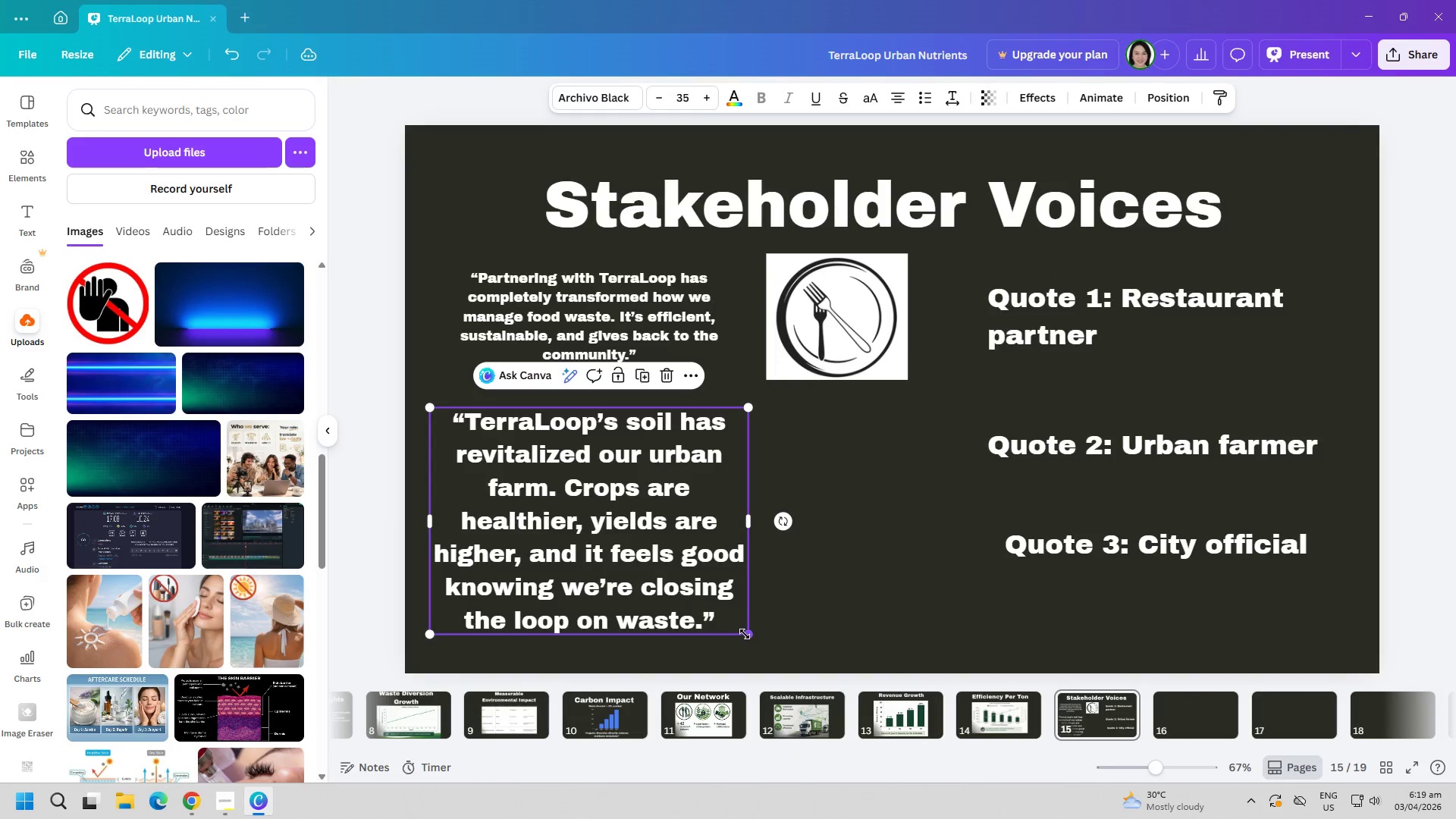 
left_click_drag(start_coordinate=[745, 634], to_coordinate=[617, 529])
 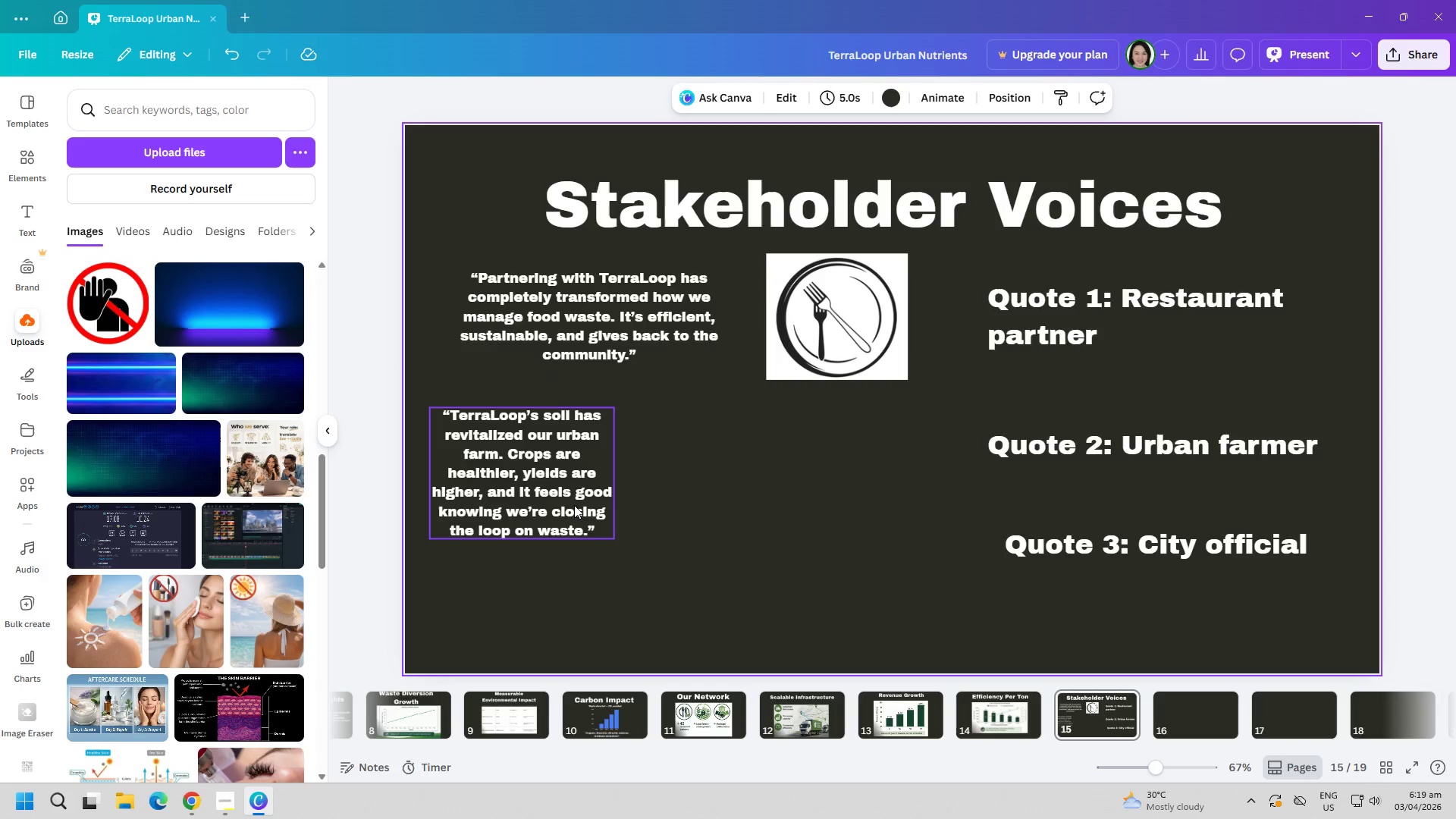 
double_click([572, 474])
 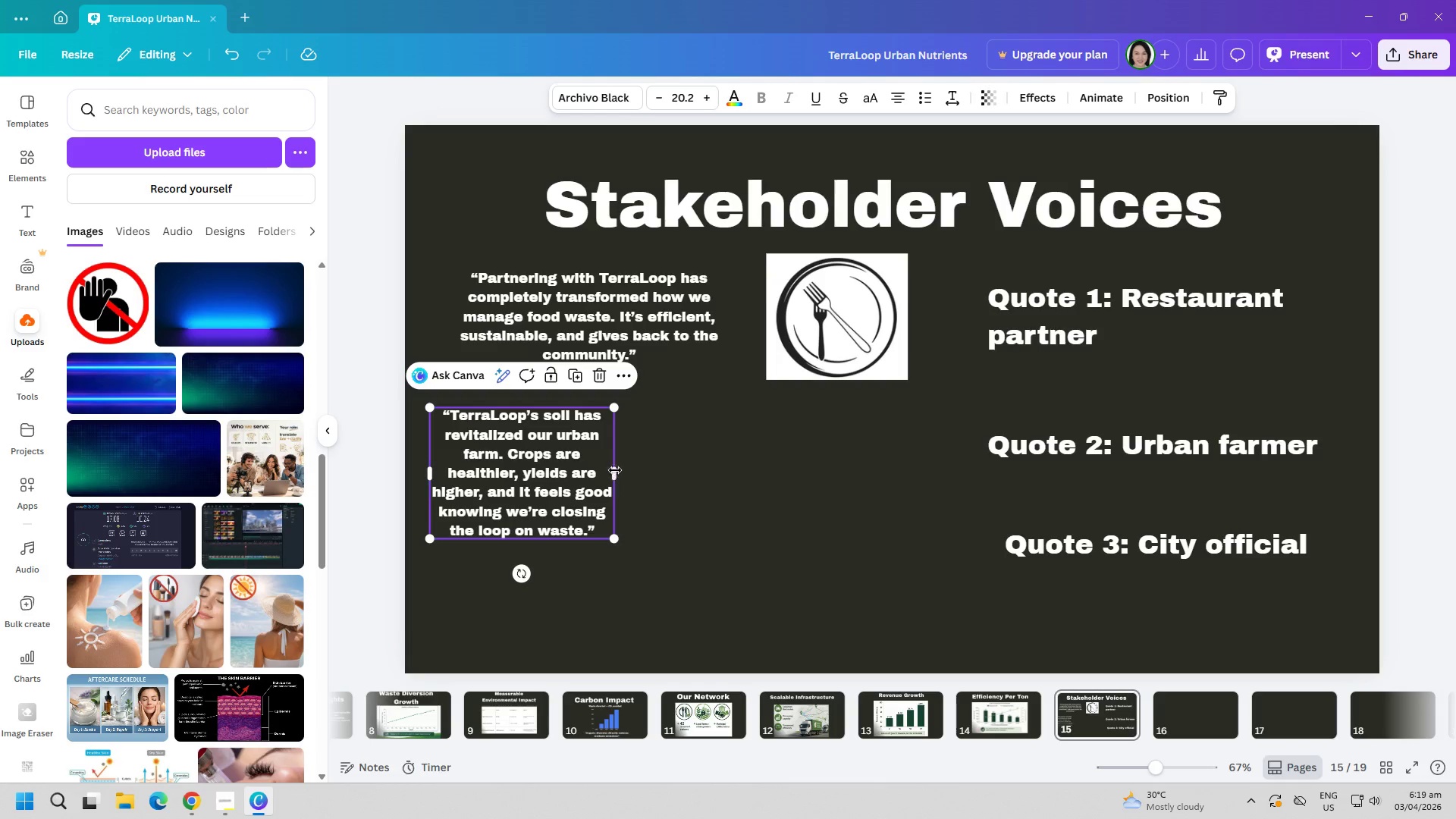 
left_click_drag(start_coordinate=[610, 481], to_coordinate=[626, 482])
 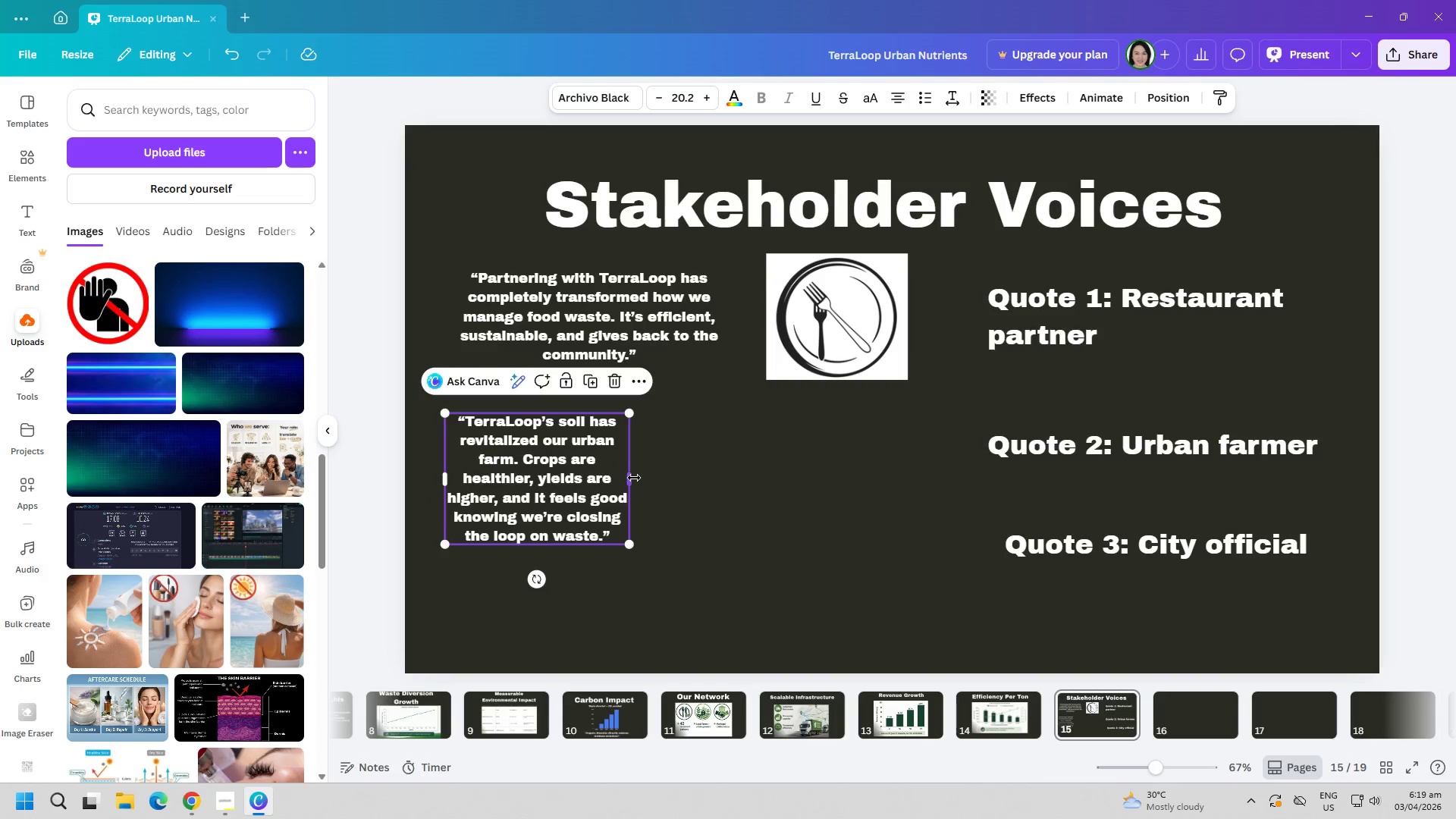 
left_click_drag(start_coordinate=[628, 476], to_coordinate=[683, 475])
 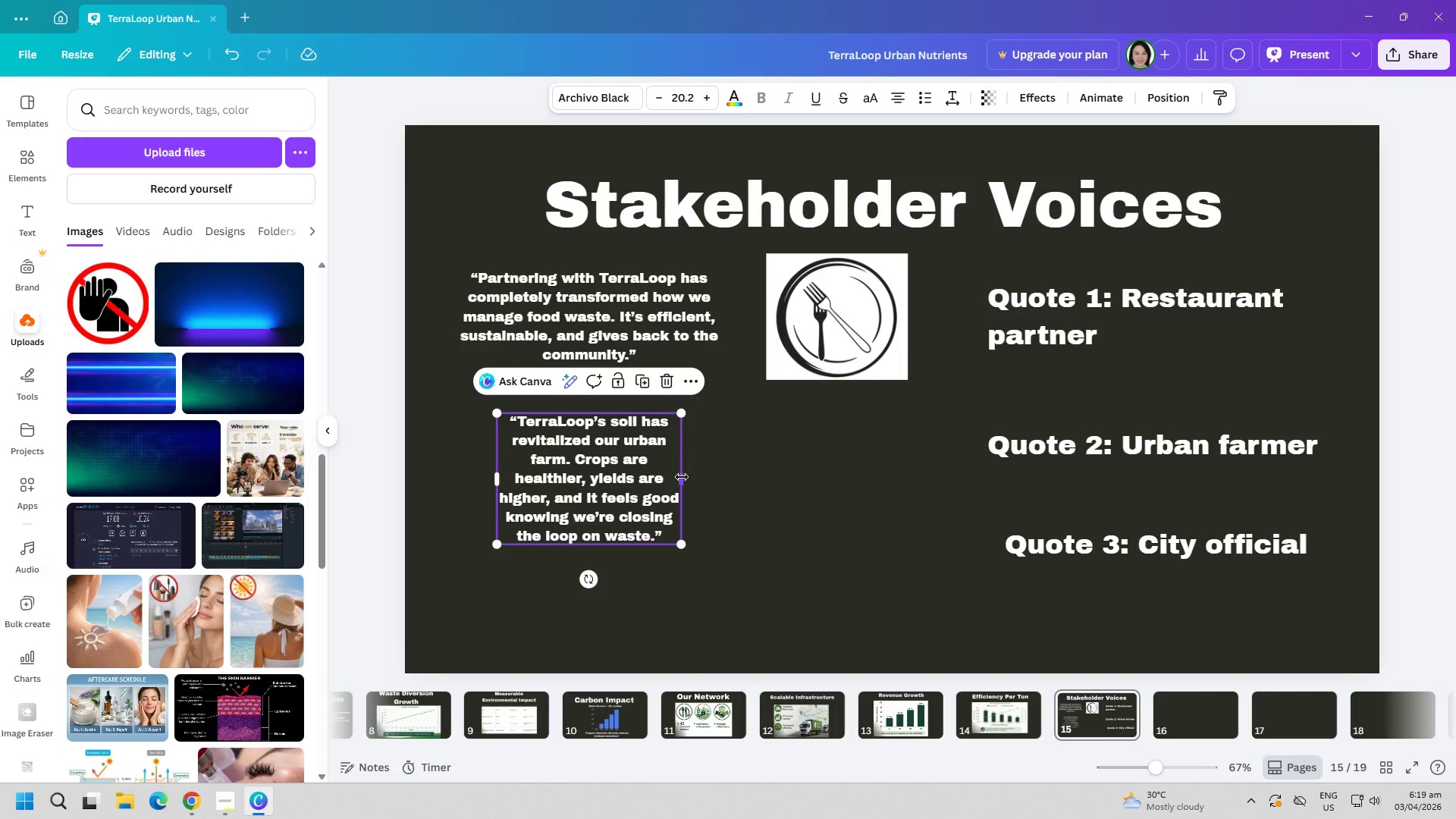 
left_click_drag(start_coordinate=[682, 477], to_coordinate=[742, 475])
 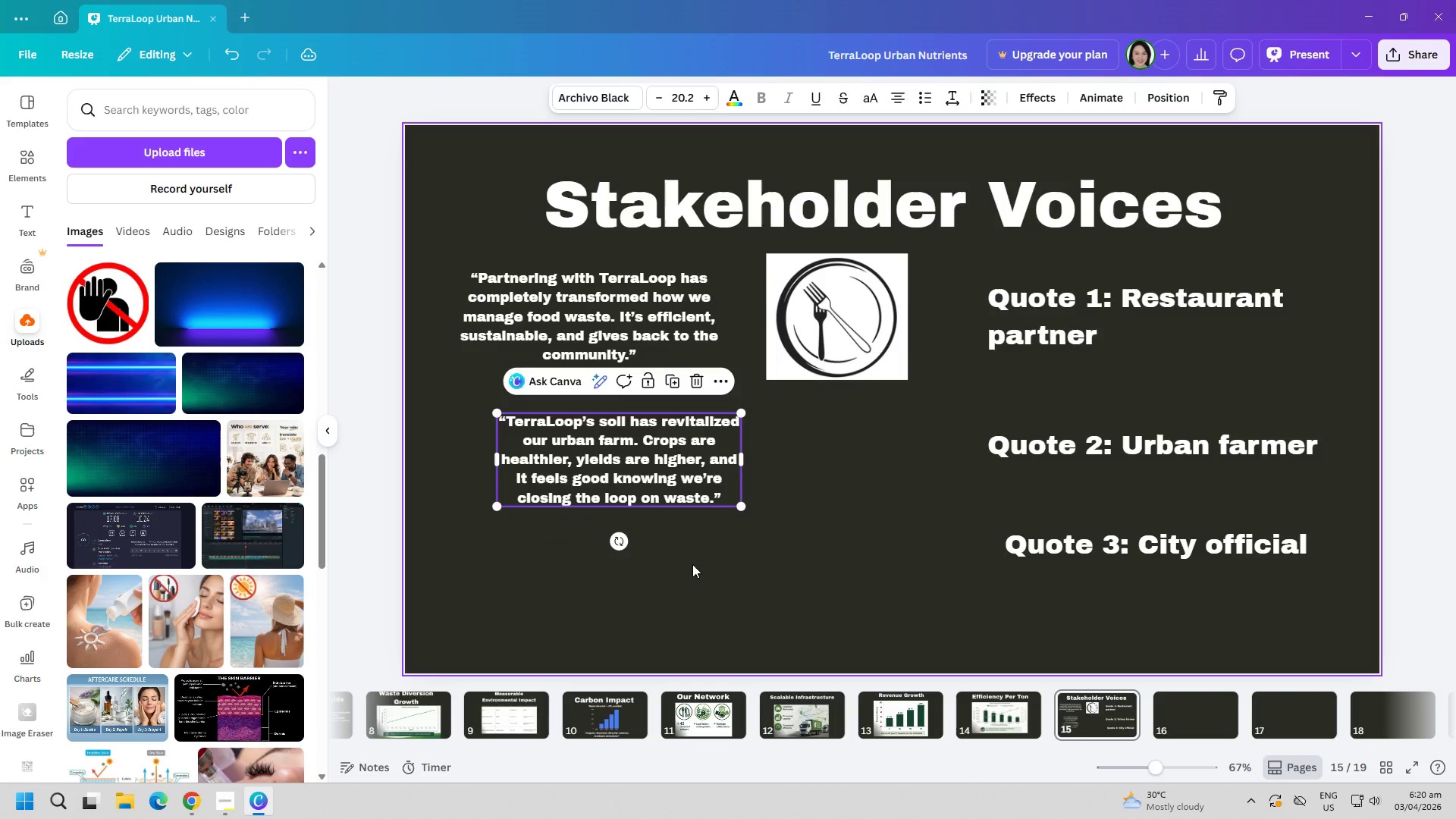 
left_click([692, 564])
 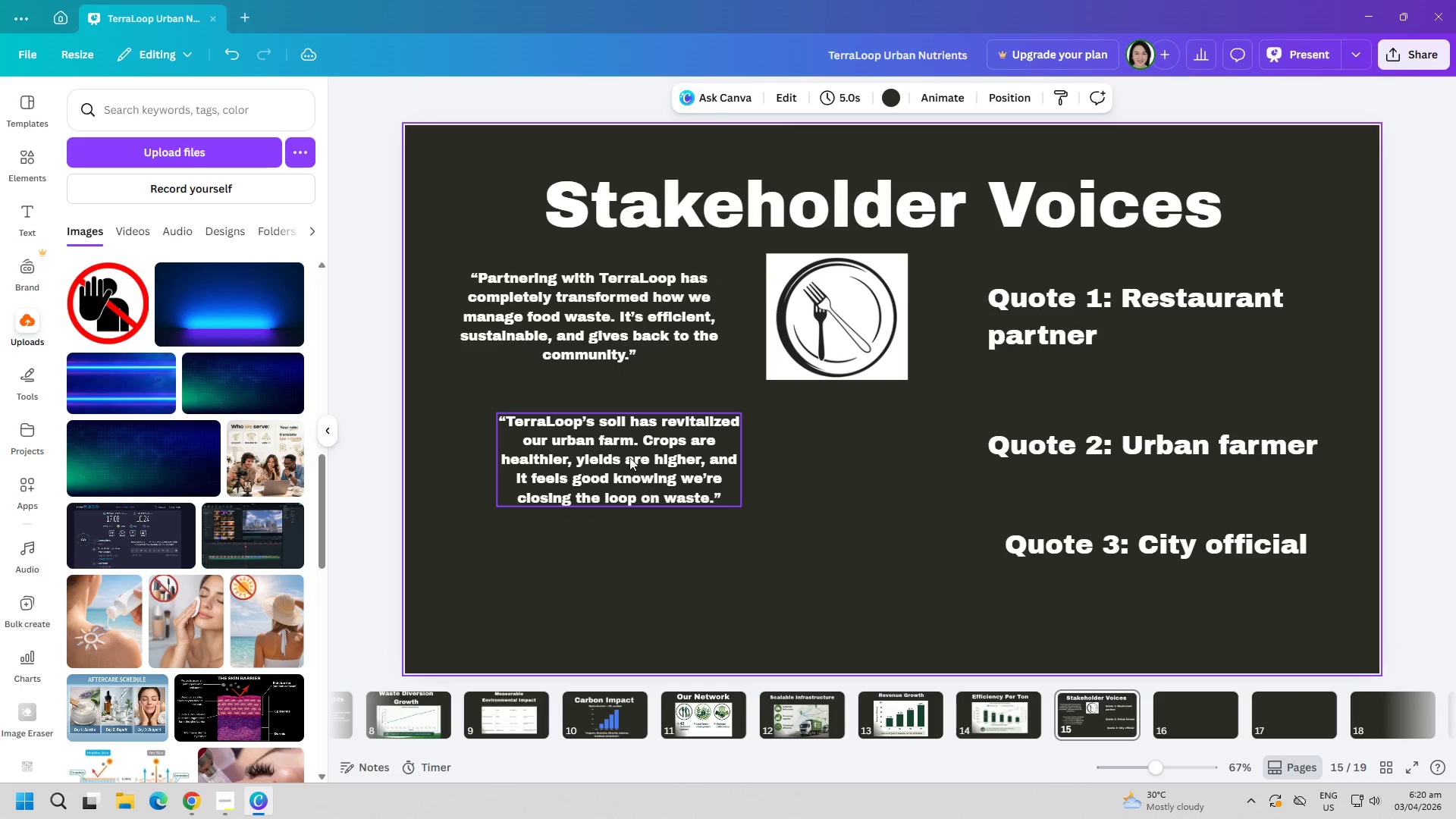 
left_click_drag(start_coordinate=[629, 457], to_coordinate=[601, 452])
 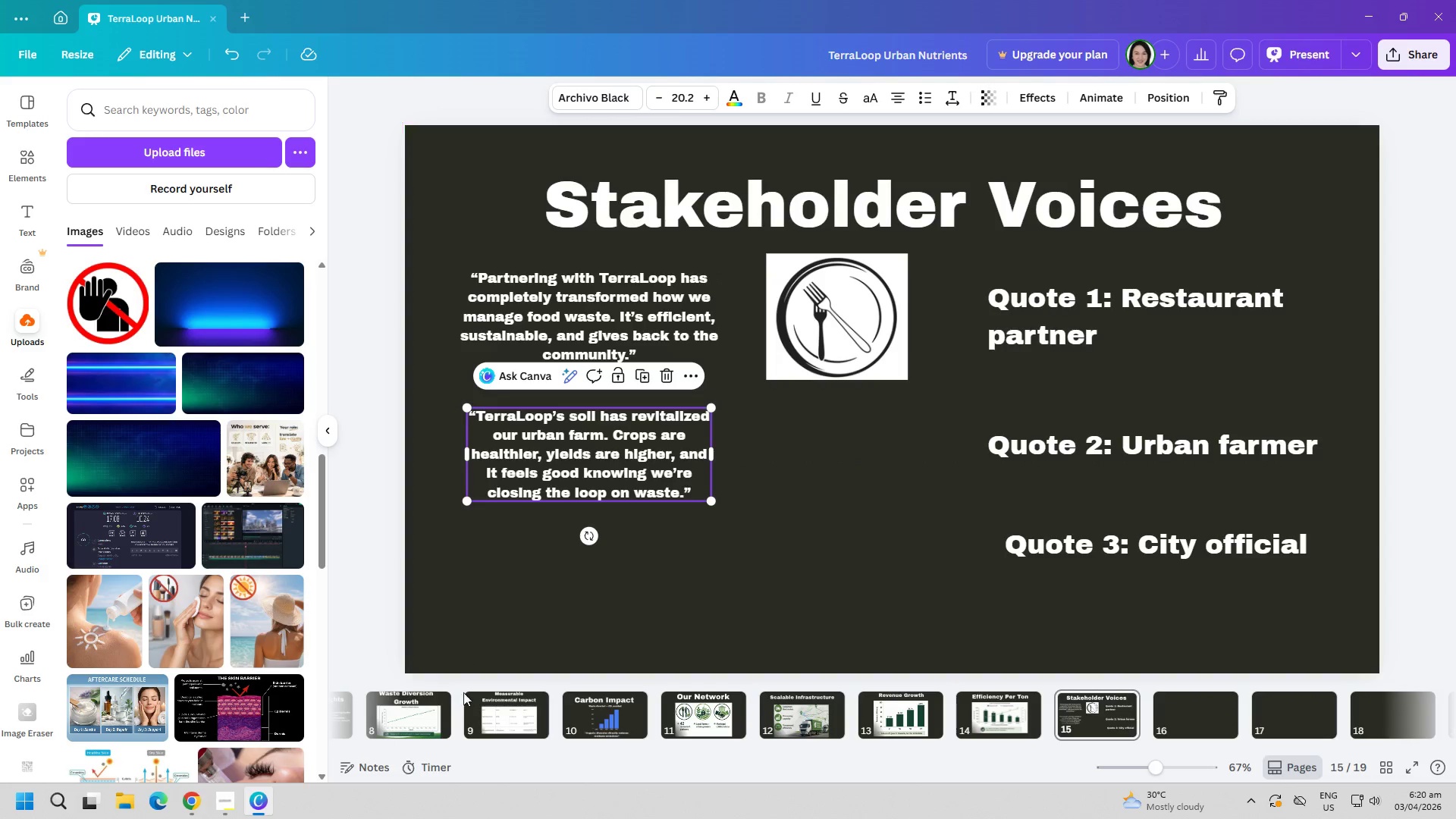 
scroll: coordinate [515, 749], scroll_direction: up, amount: 16.0
 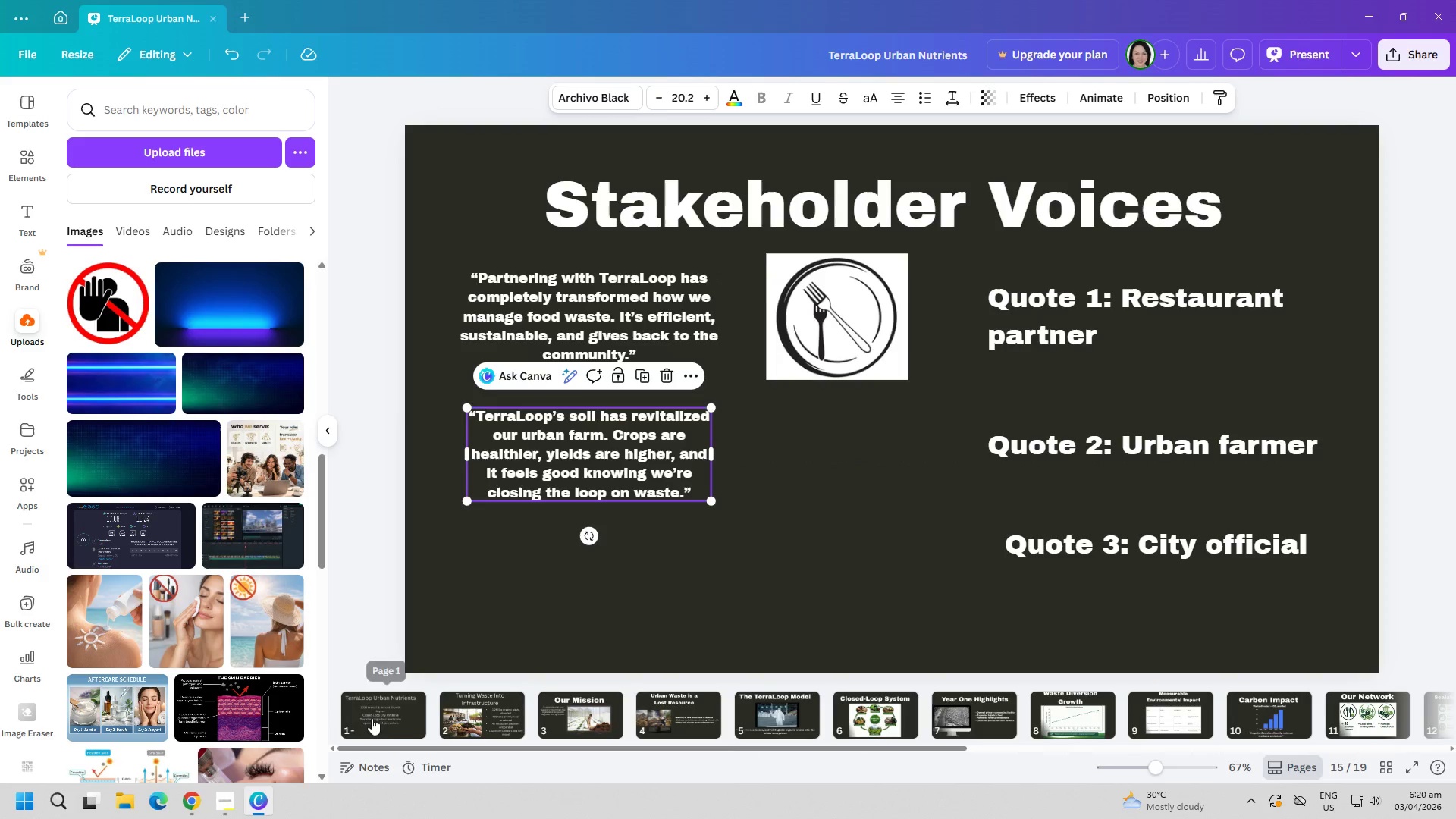 
left_click([372, 713])
 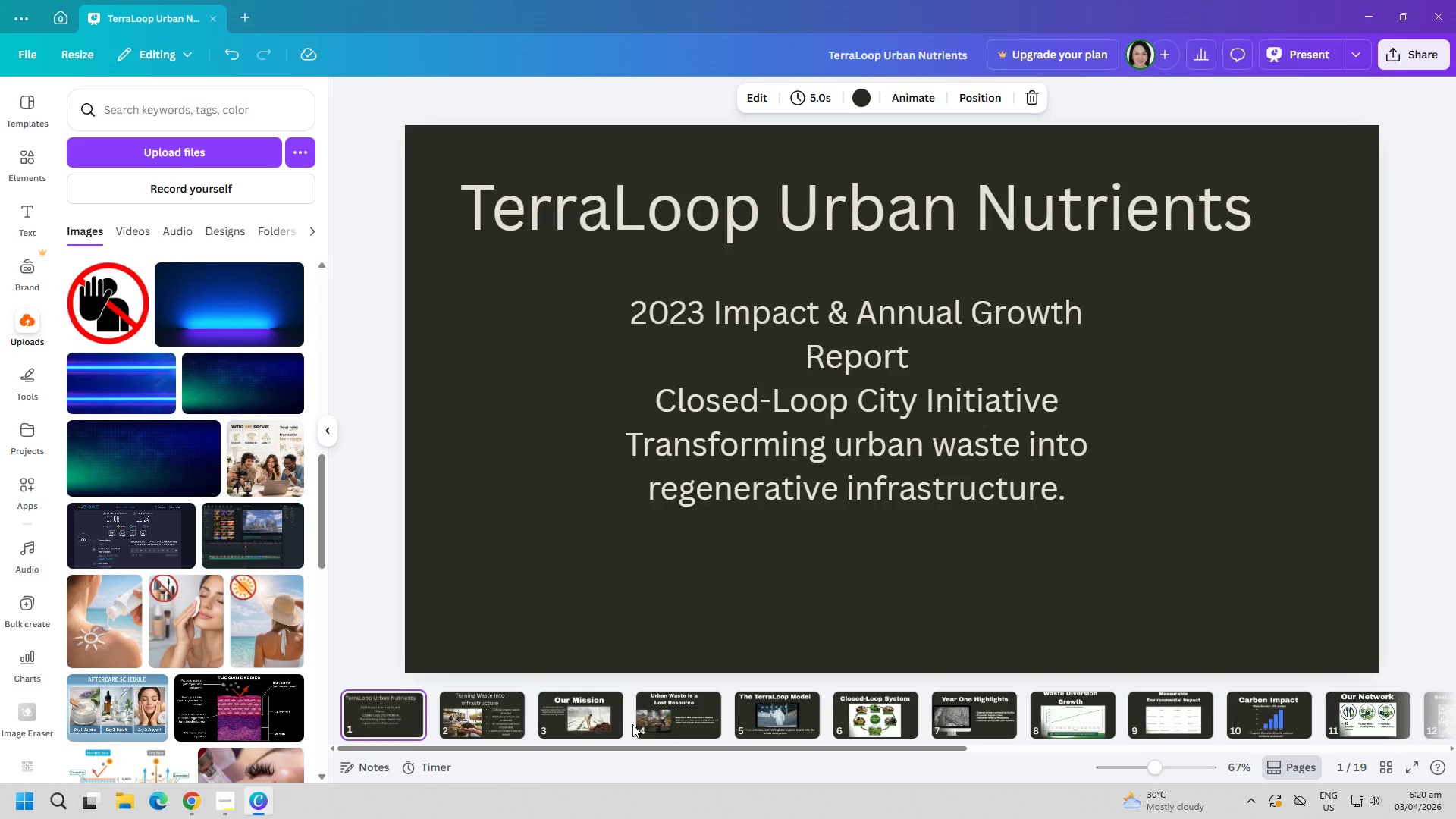 
scroll: coordinate [692, 688], scroll_direction: down, amount: 18.0
 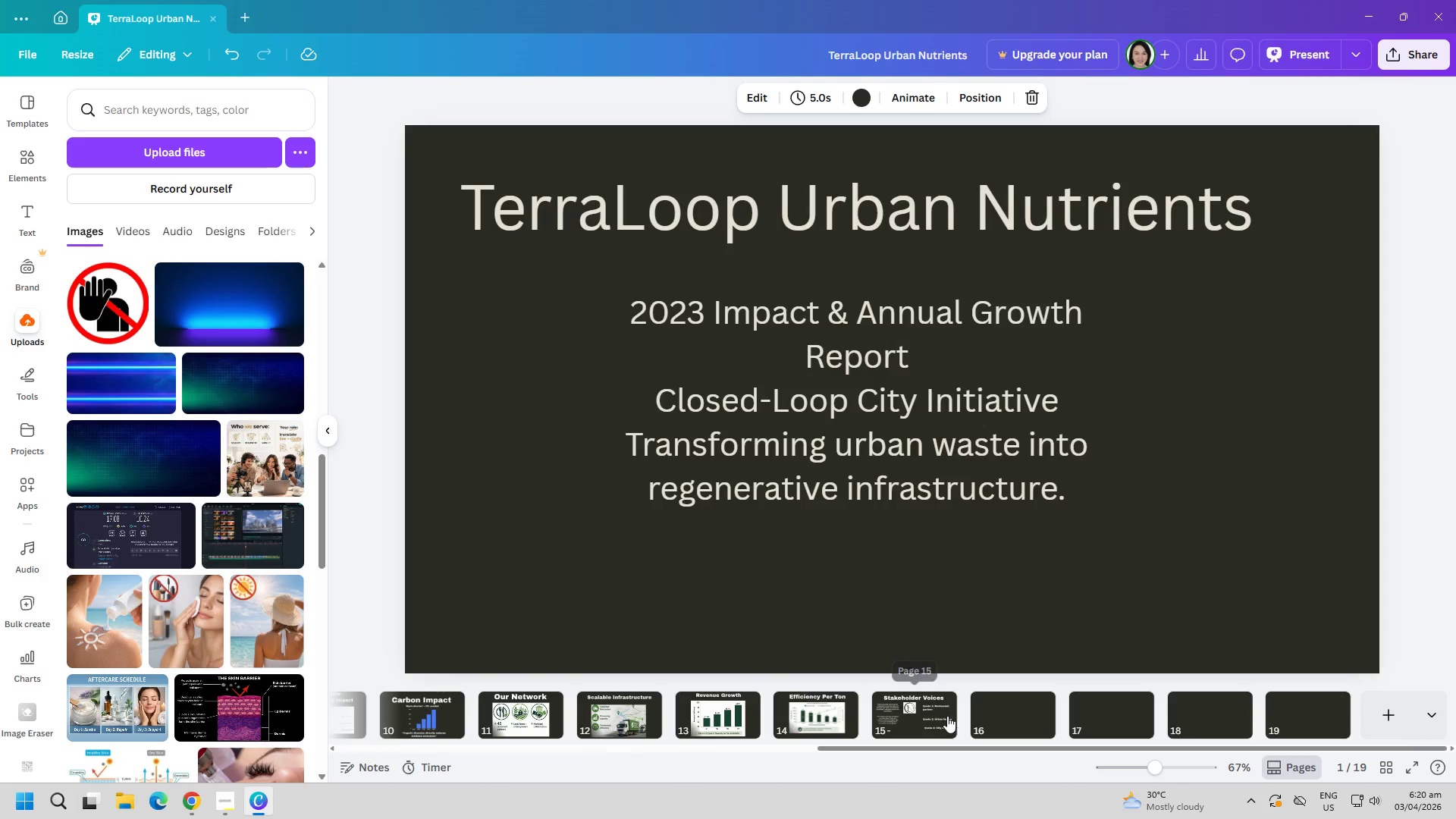 
left_click([906, 717])
 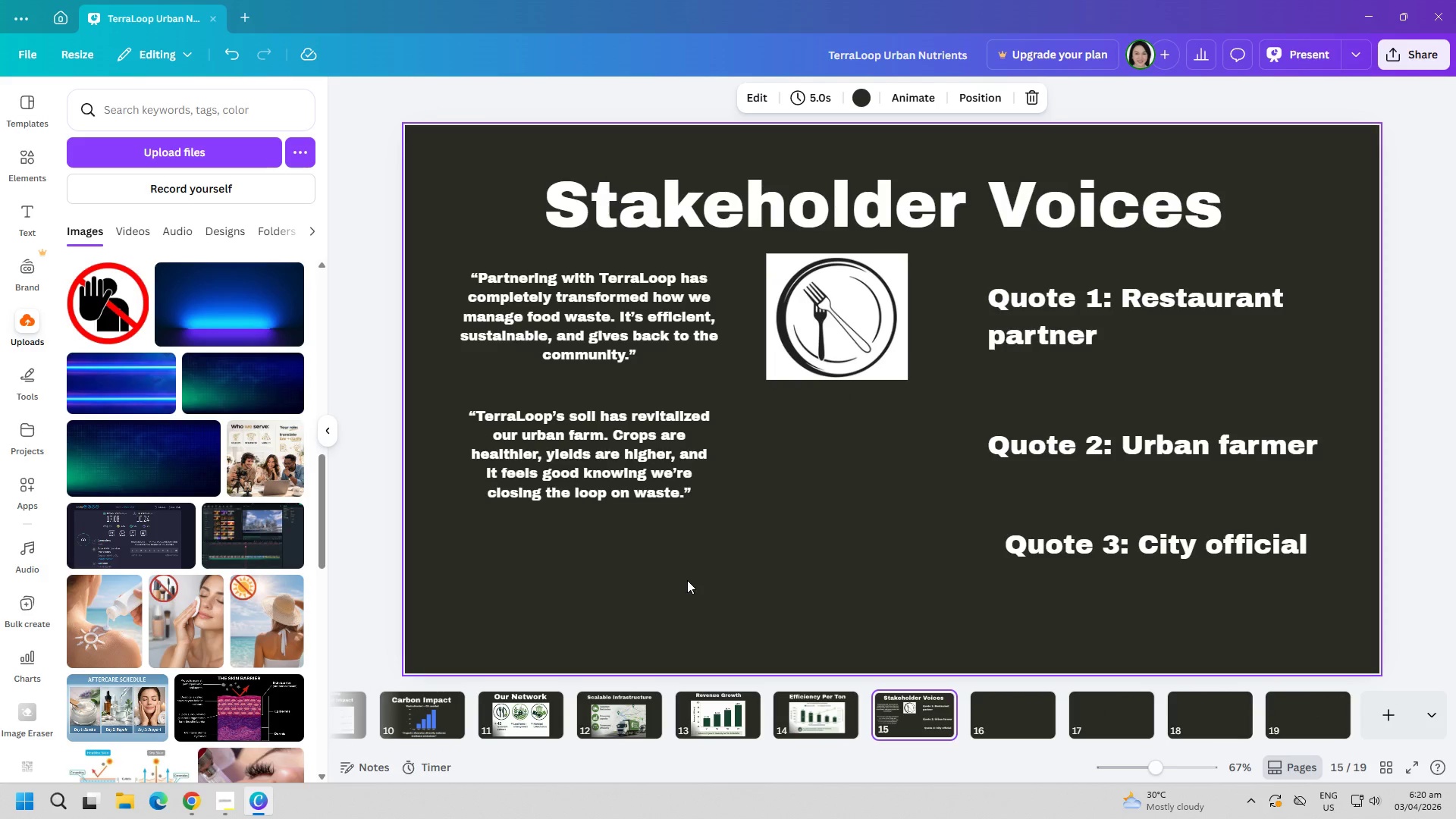 
left_click_drag(start_coordinate=[614, 464], to_coordinate=[604, 466])
 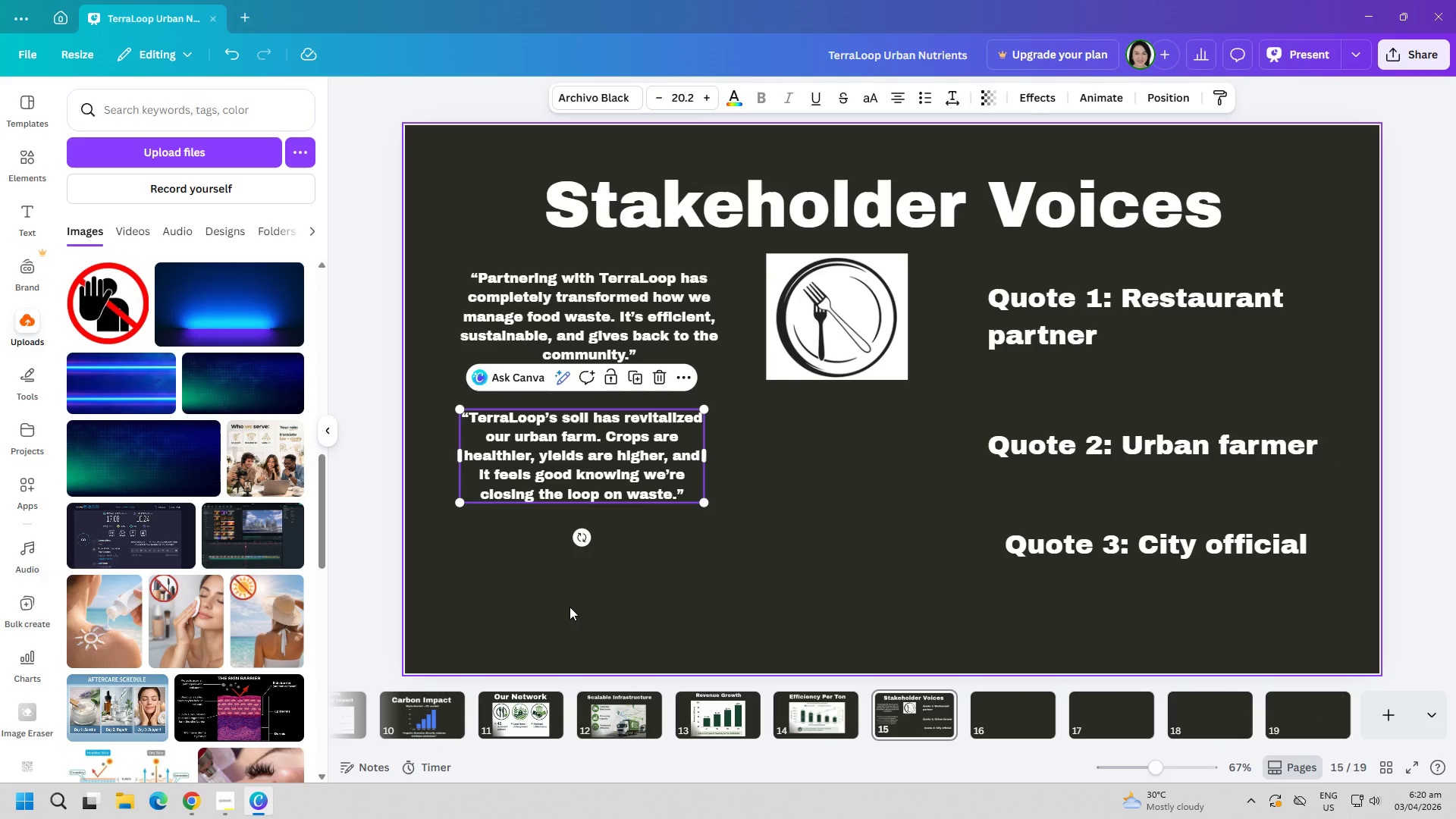 
left_click([556, 610])
 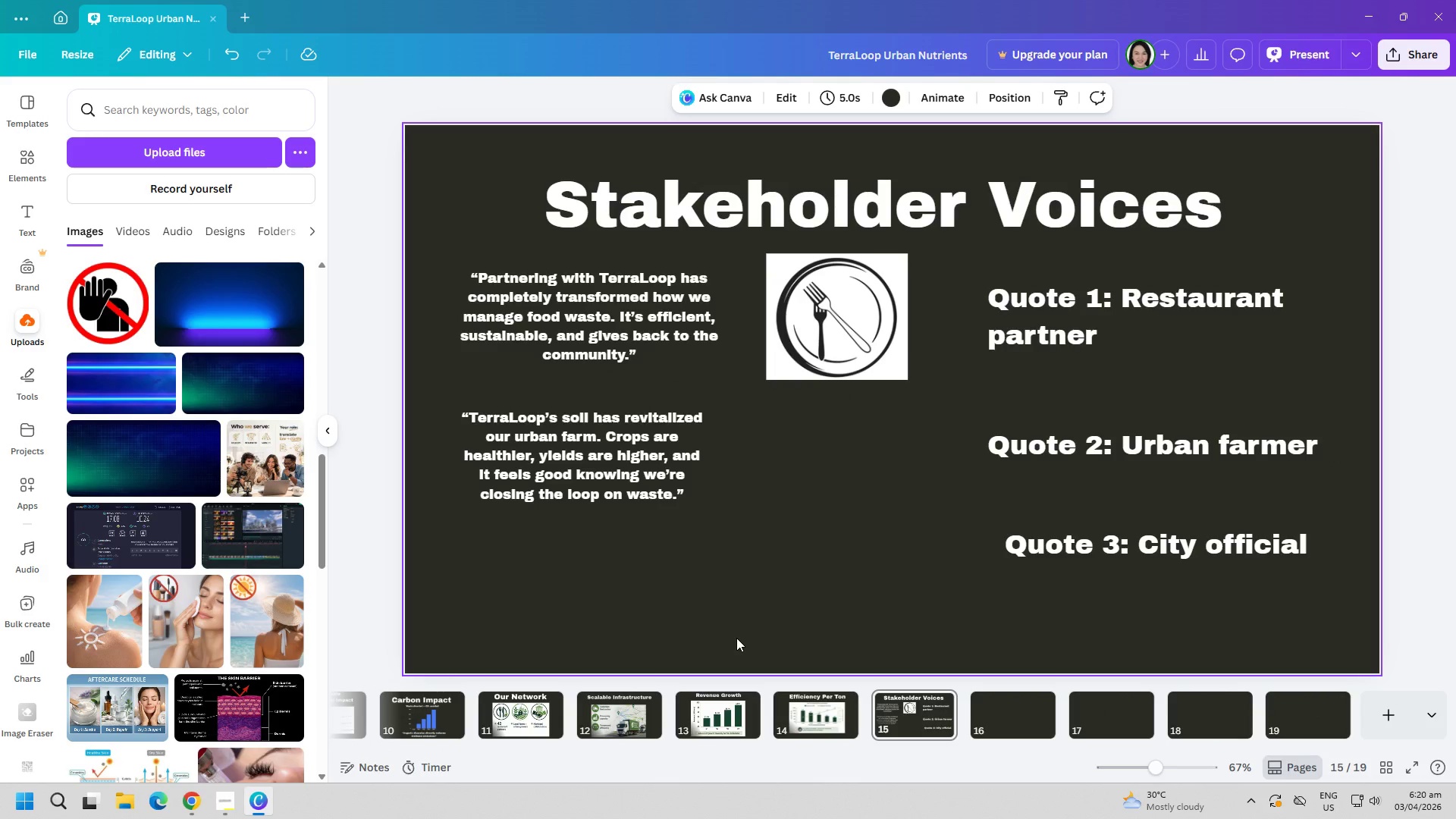 
key(Alt+AltLeft)
 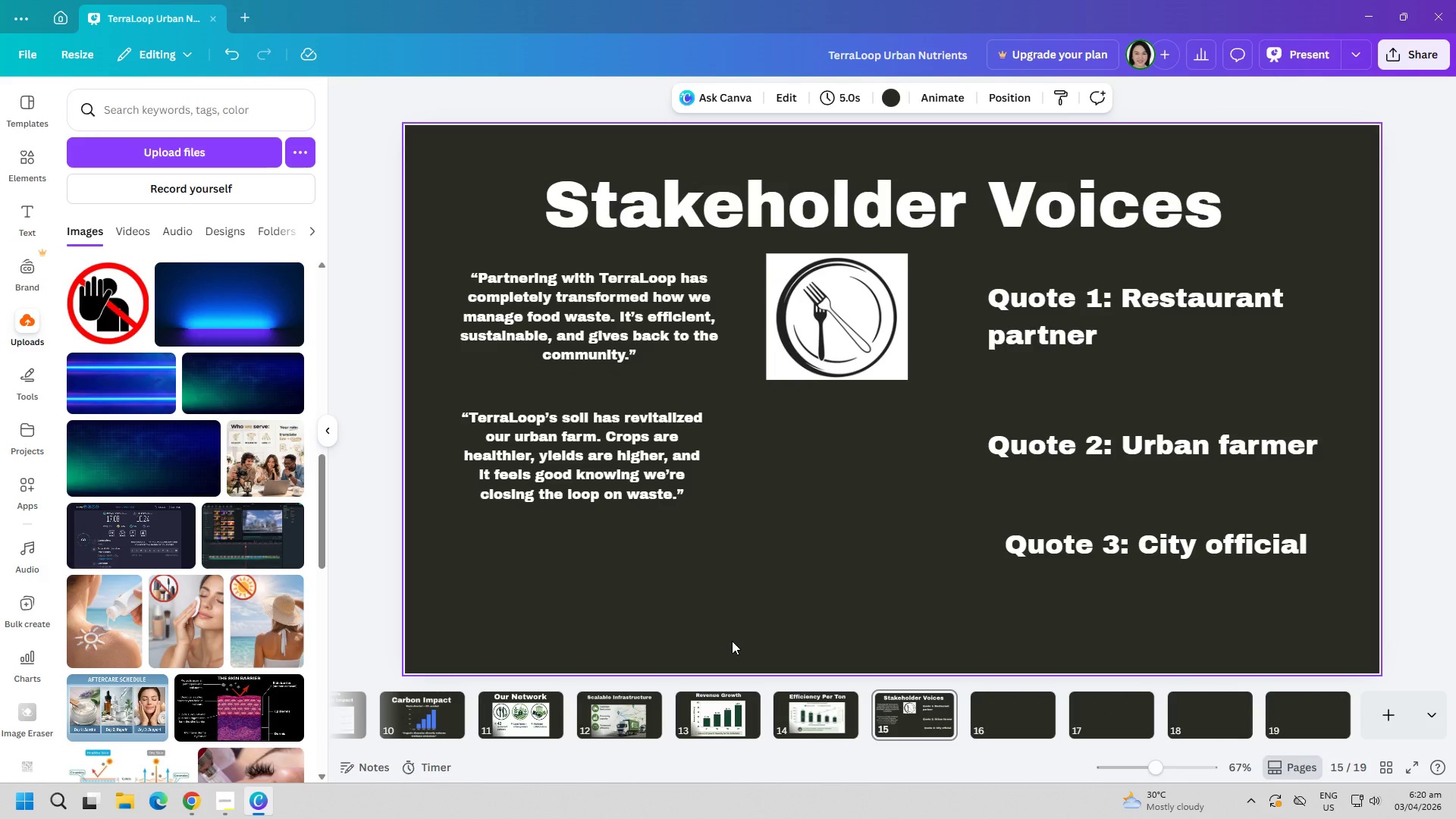 
key(Alt+AltLeft)
 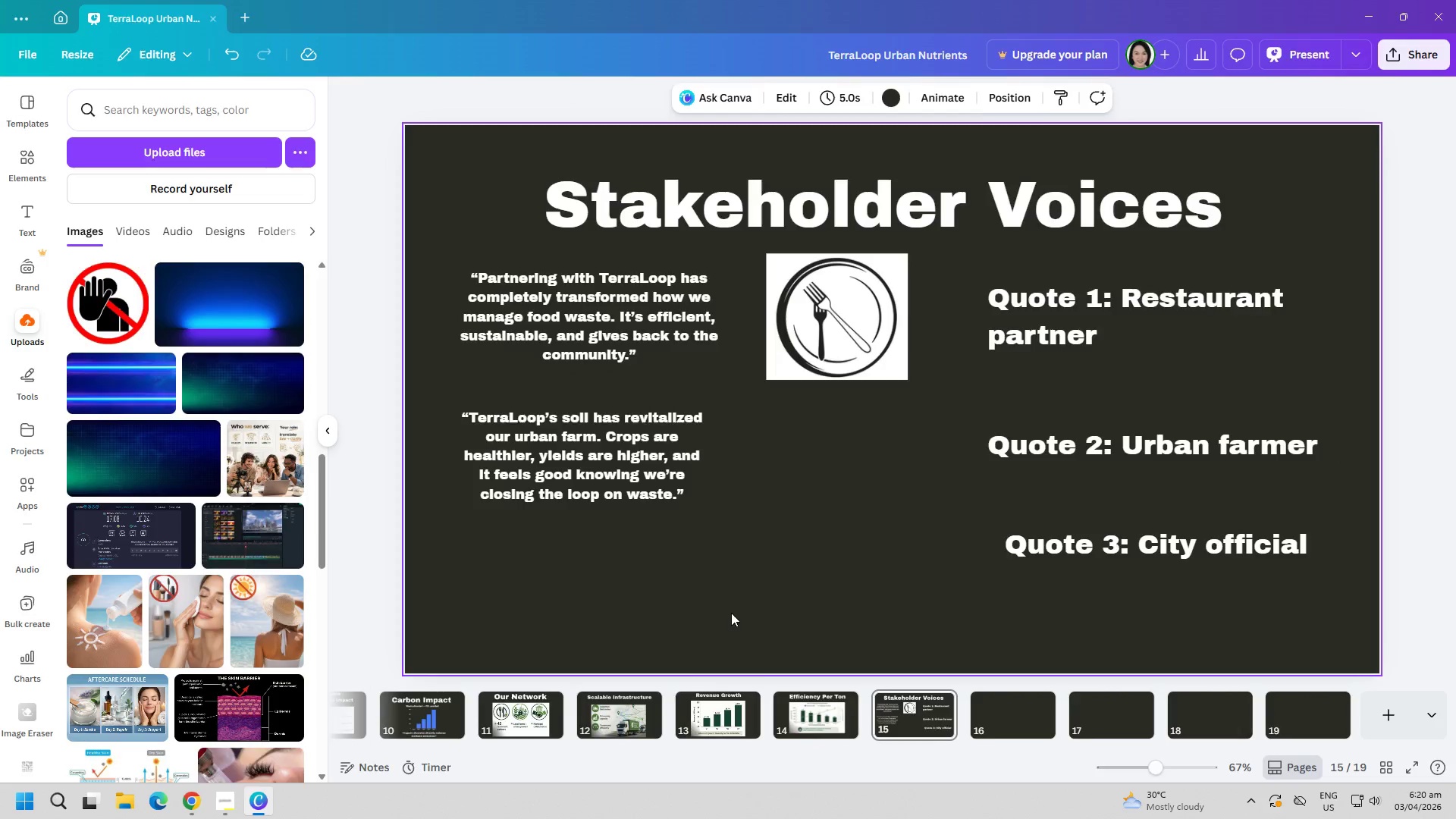 
key(Alt+Tab)
 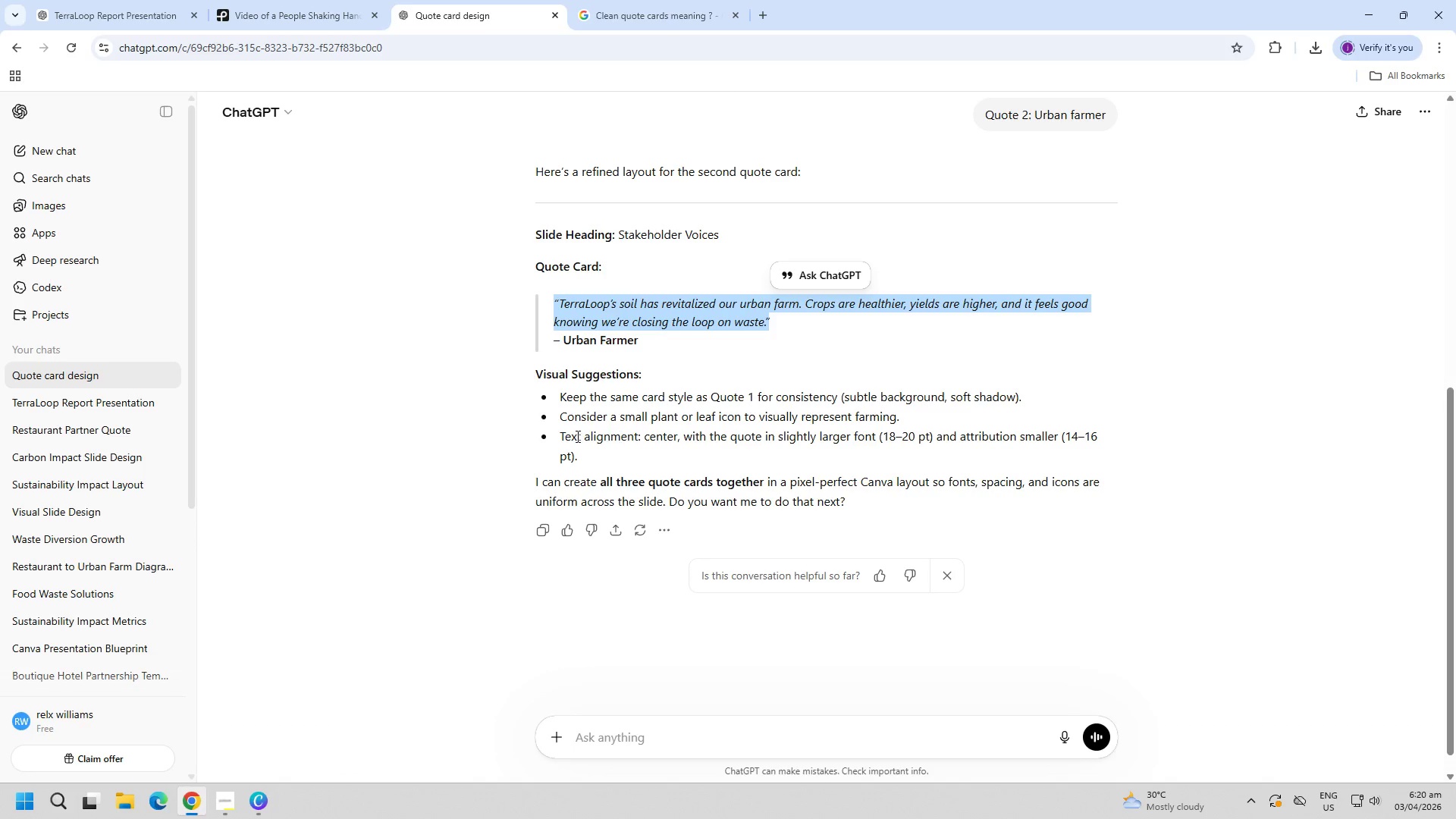 
wait(6.77)
 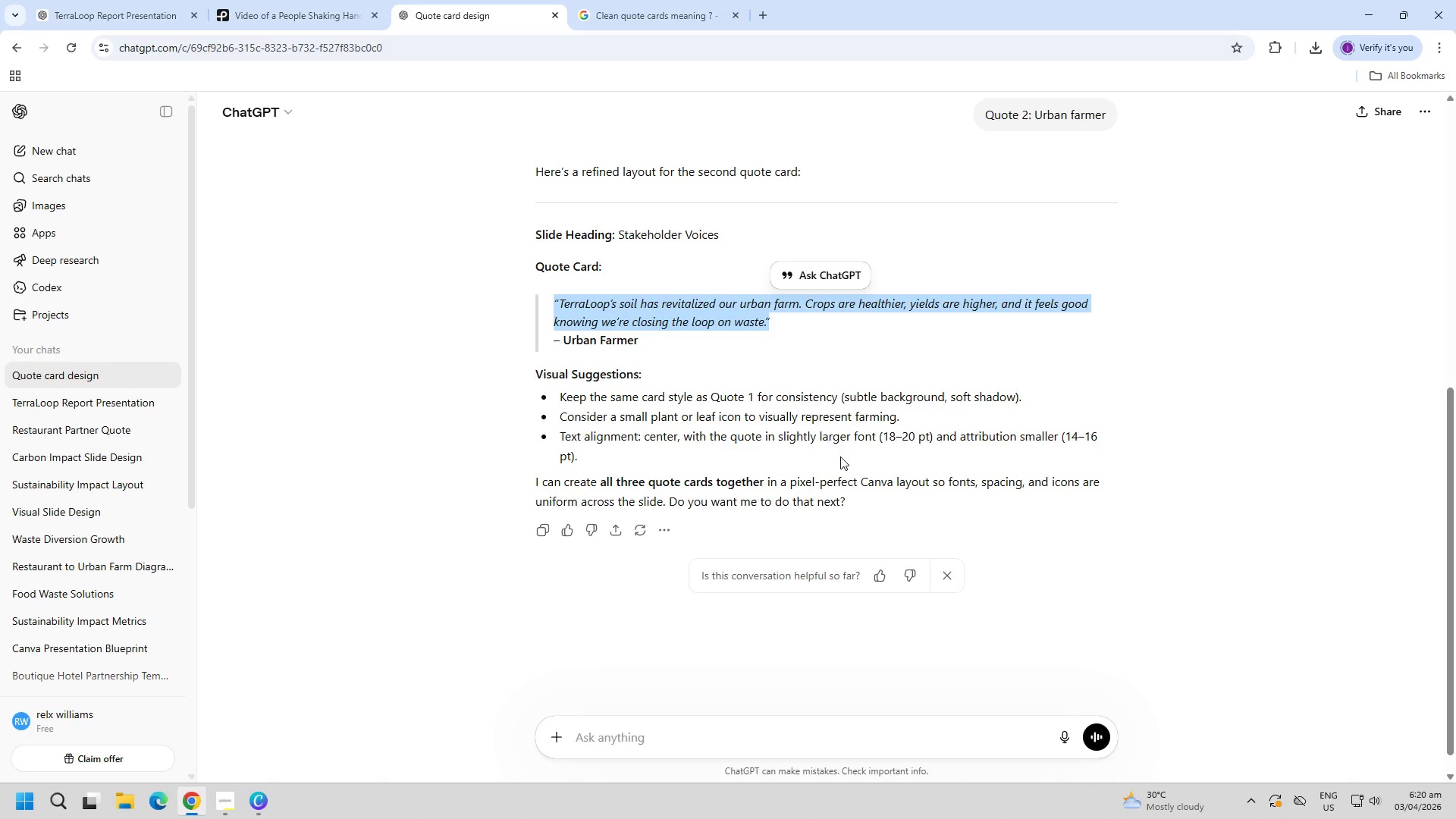 
left_click_drag(start_coordinate=[558, 415], to_coordinate=[897, 415])
 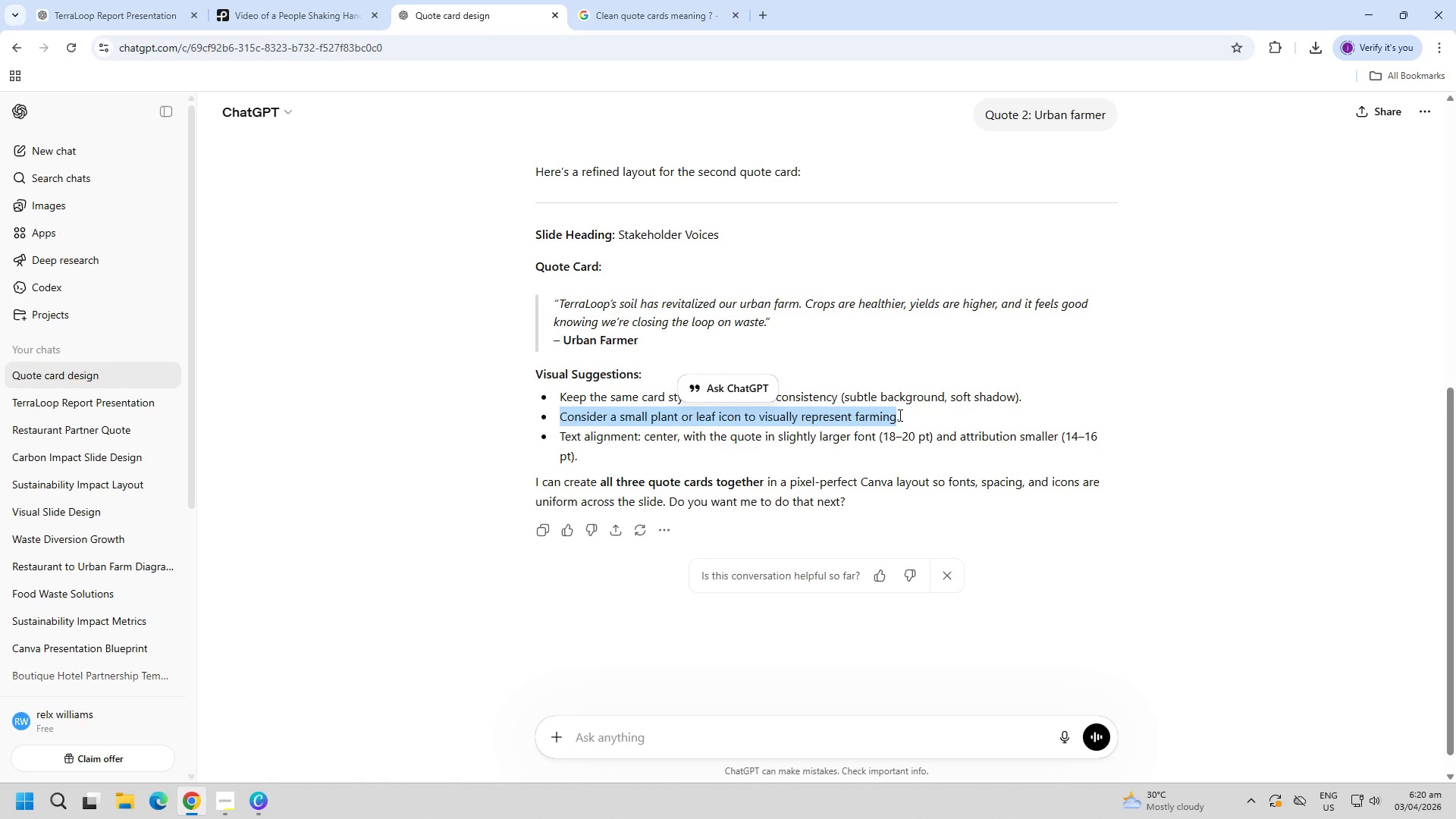 
key(Control+C)
 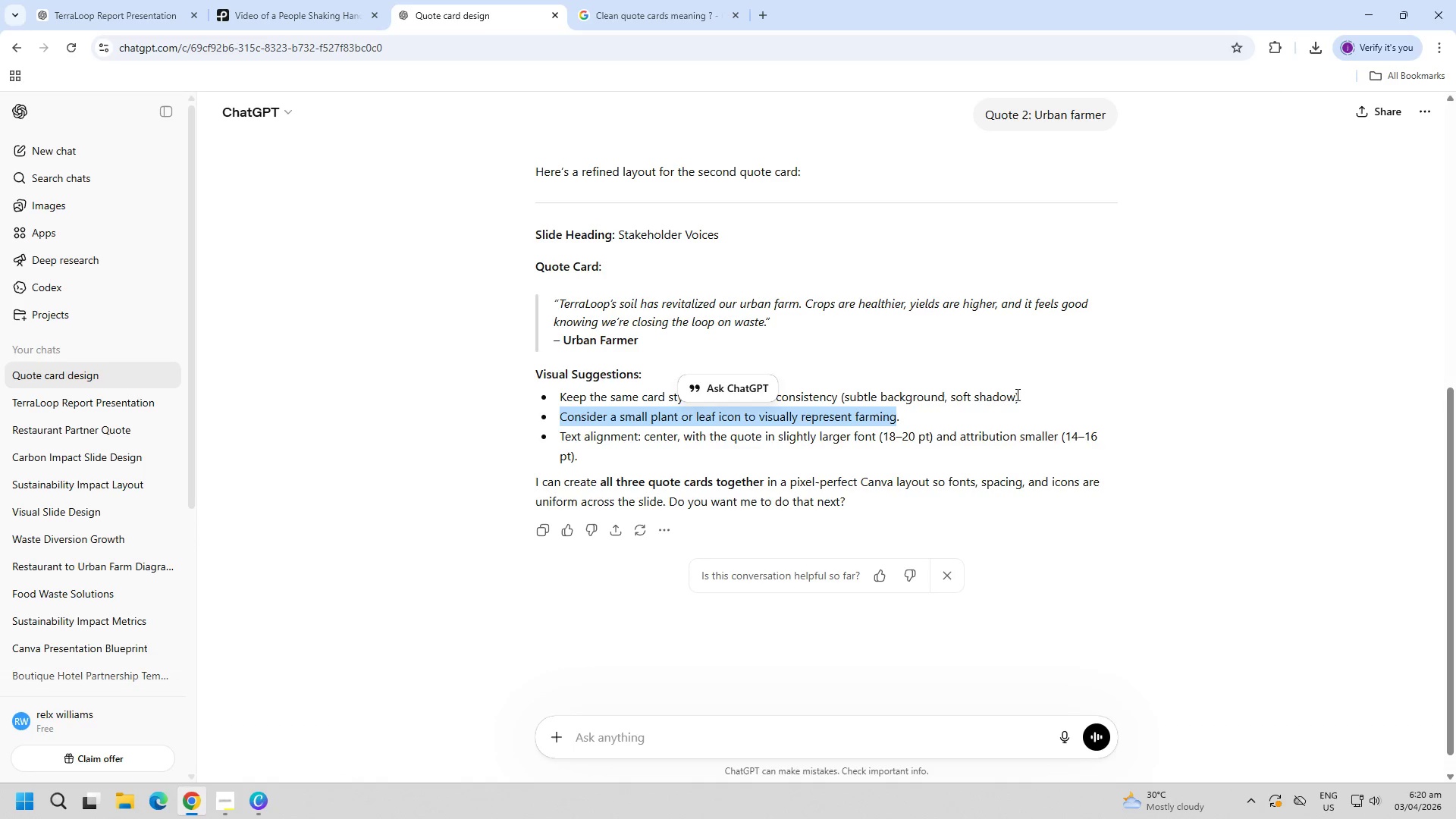 
key(Control+C)
 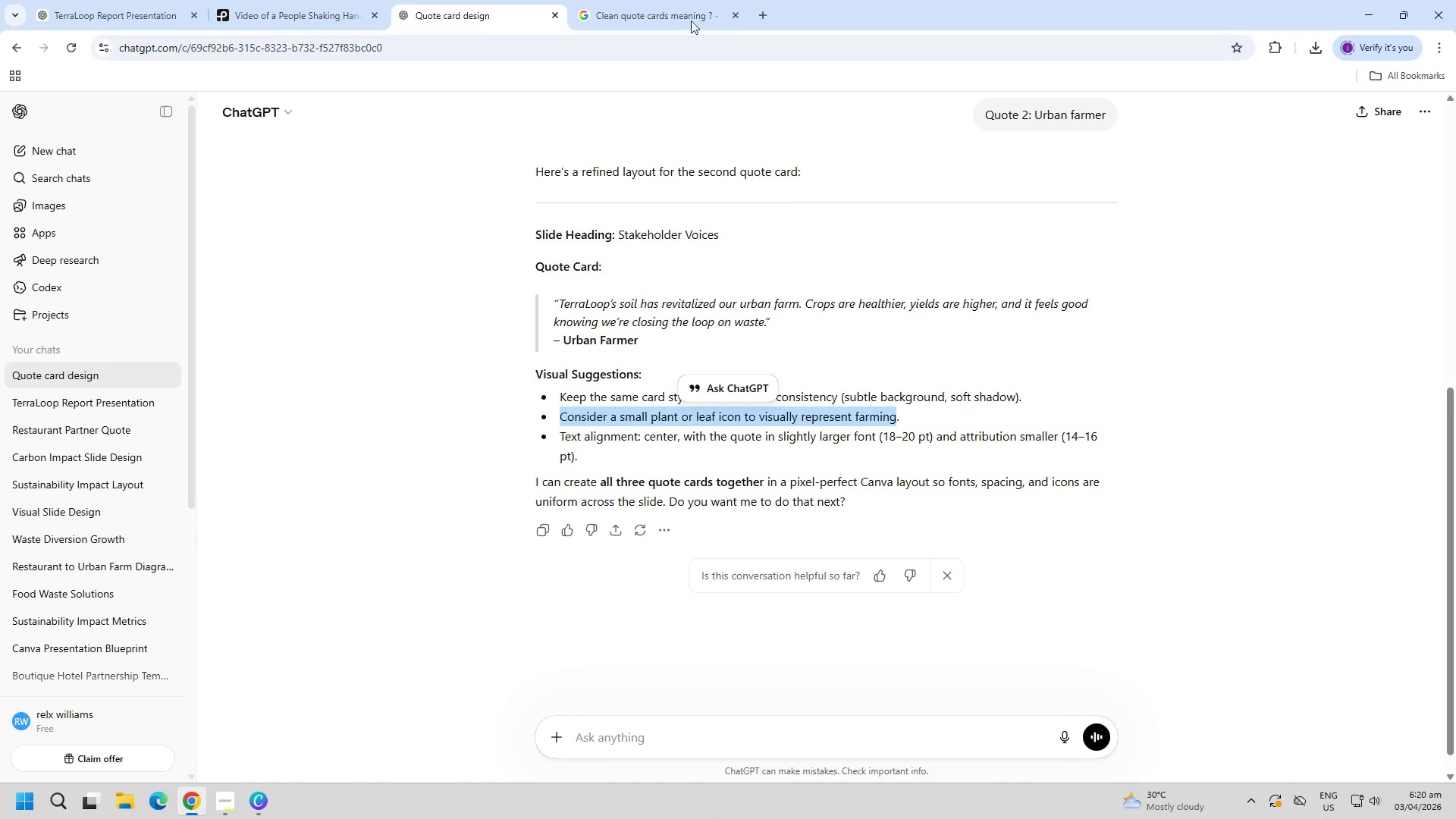 
left_click([662, 0])
 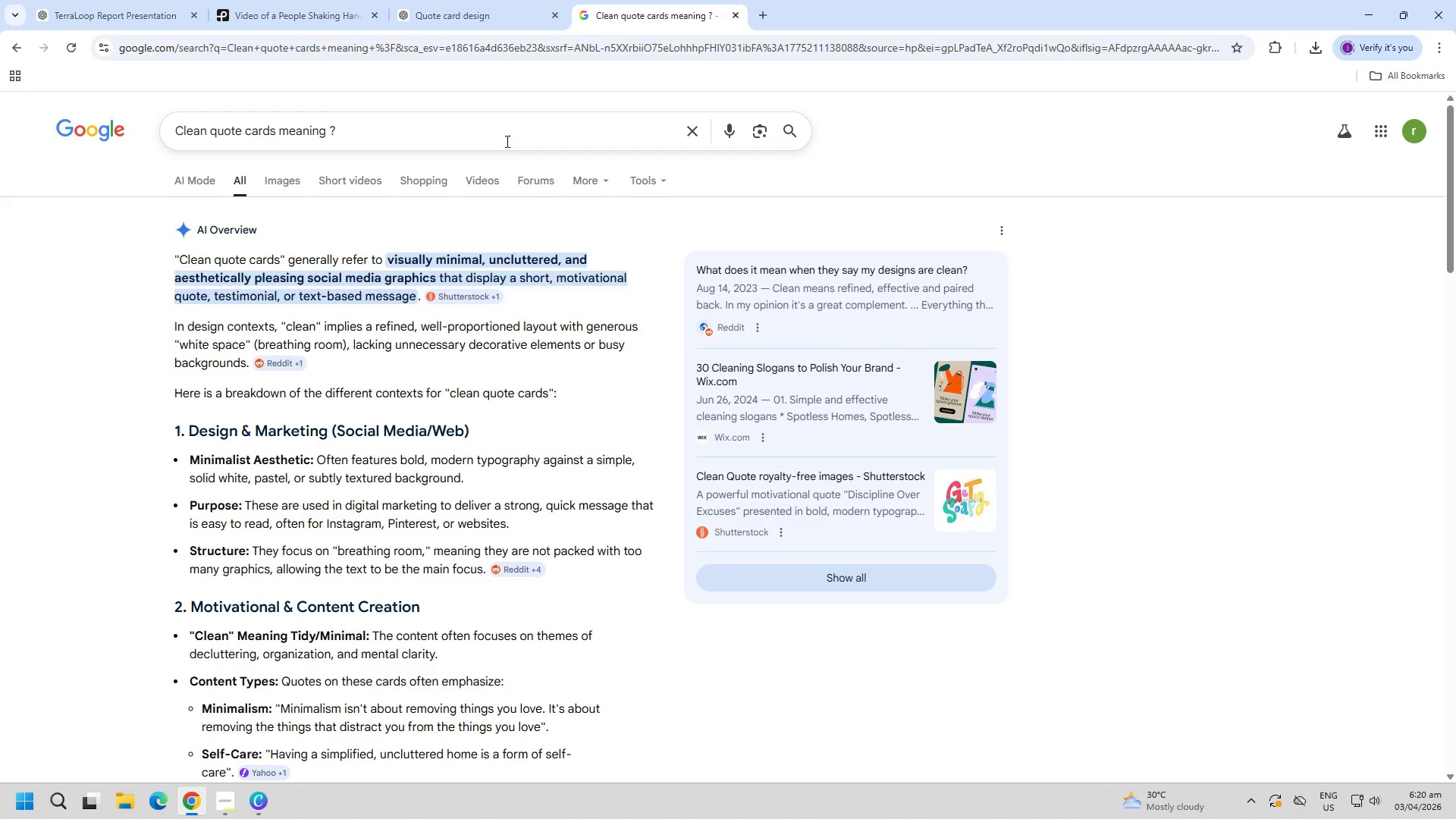 
double_click([501, 141])
 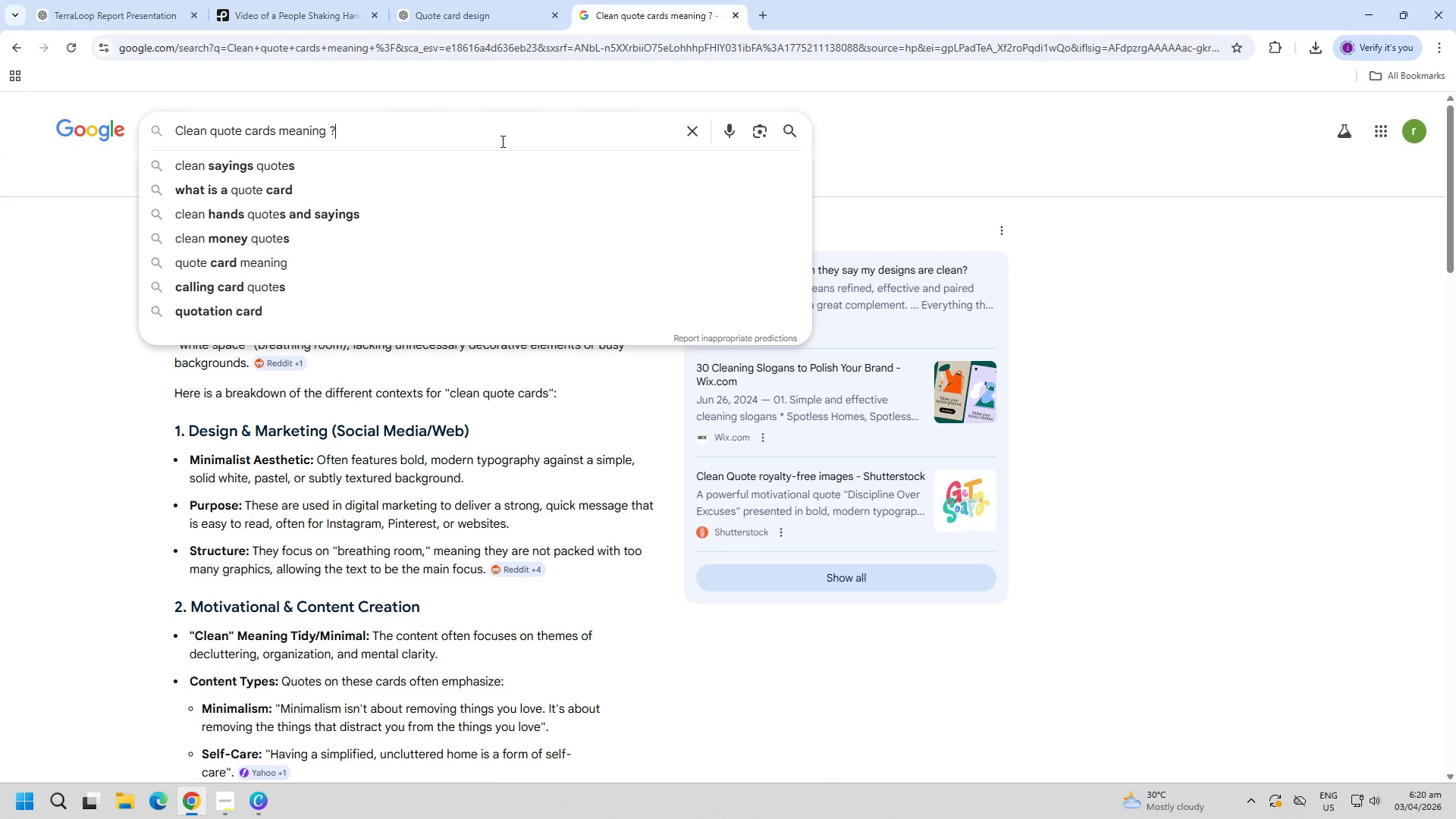 
triple_click([501, 141])
 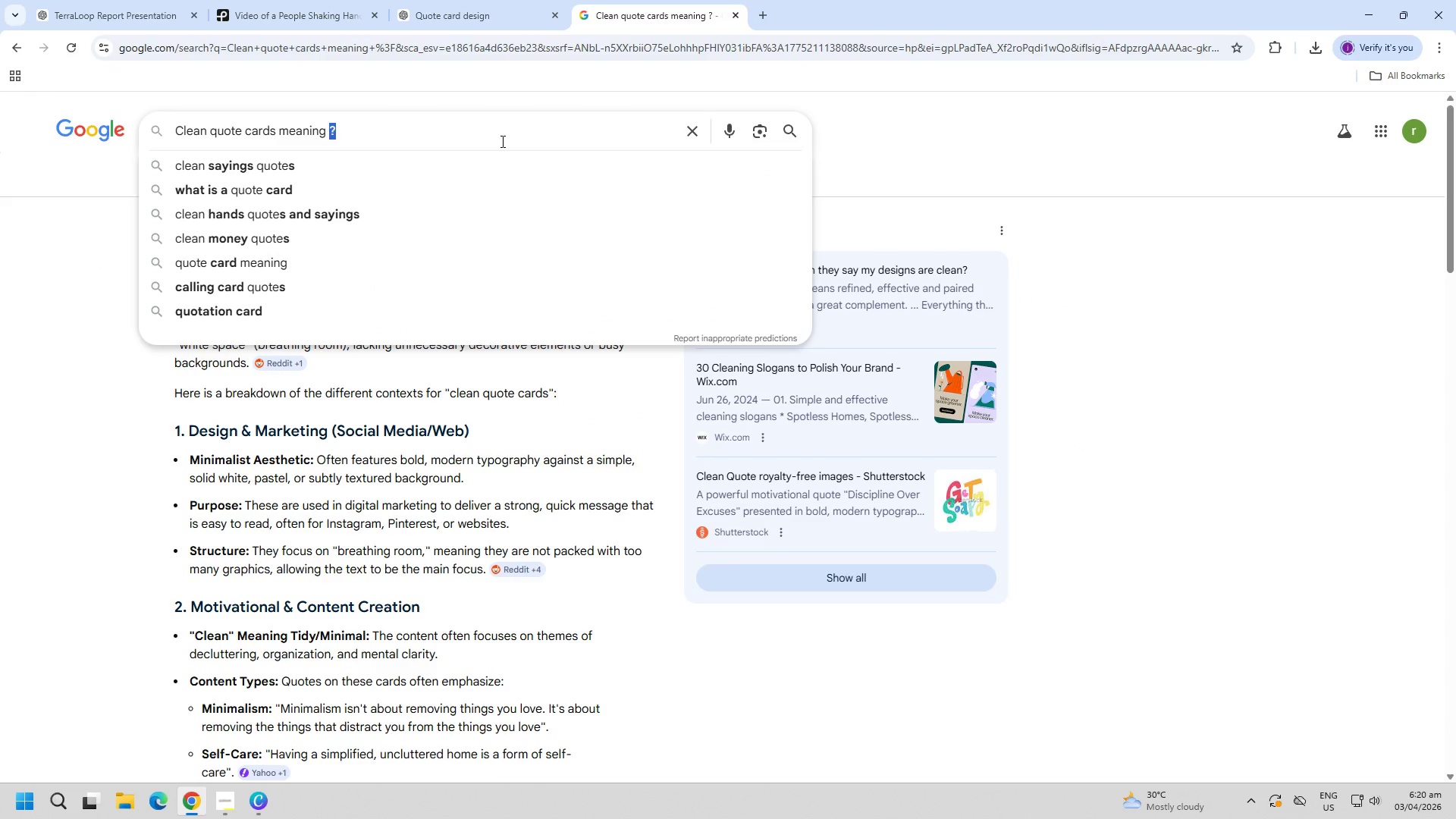 
triple_click([501, 141])
 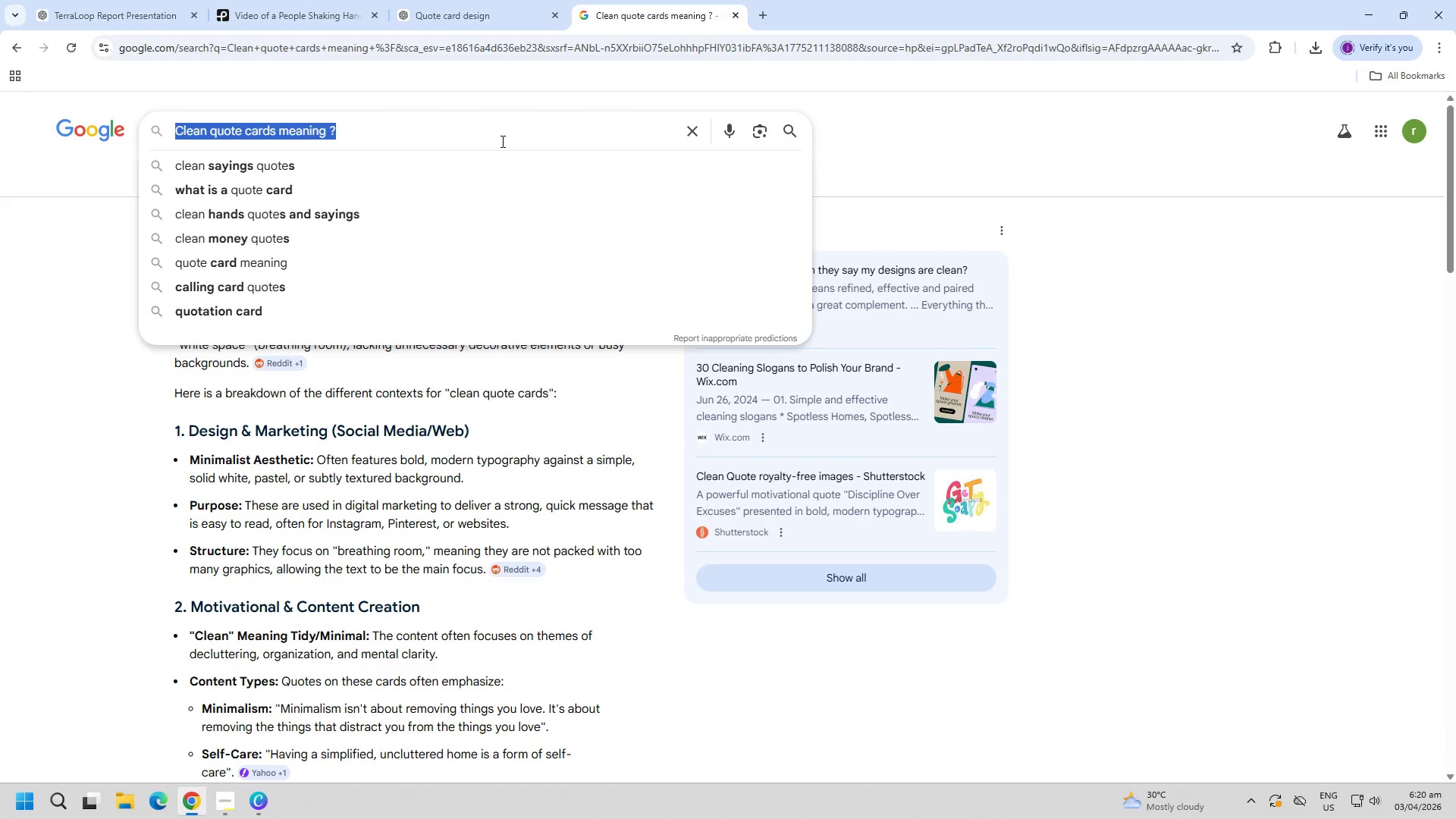 
triple_click([501, 141])
 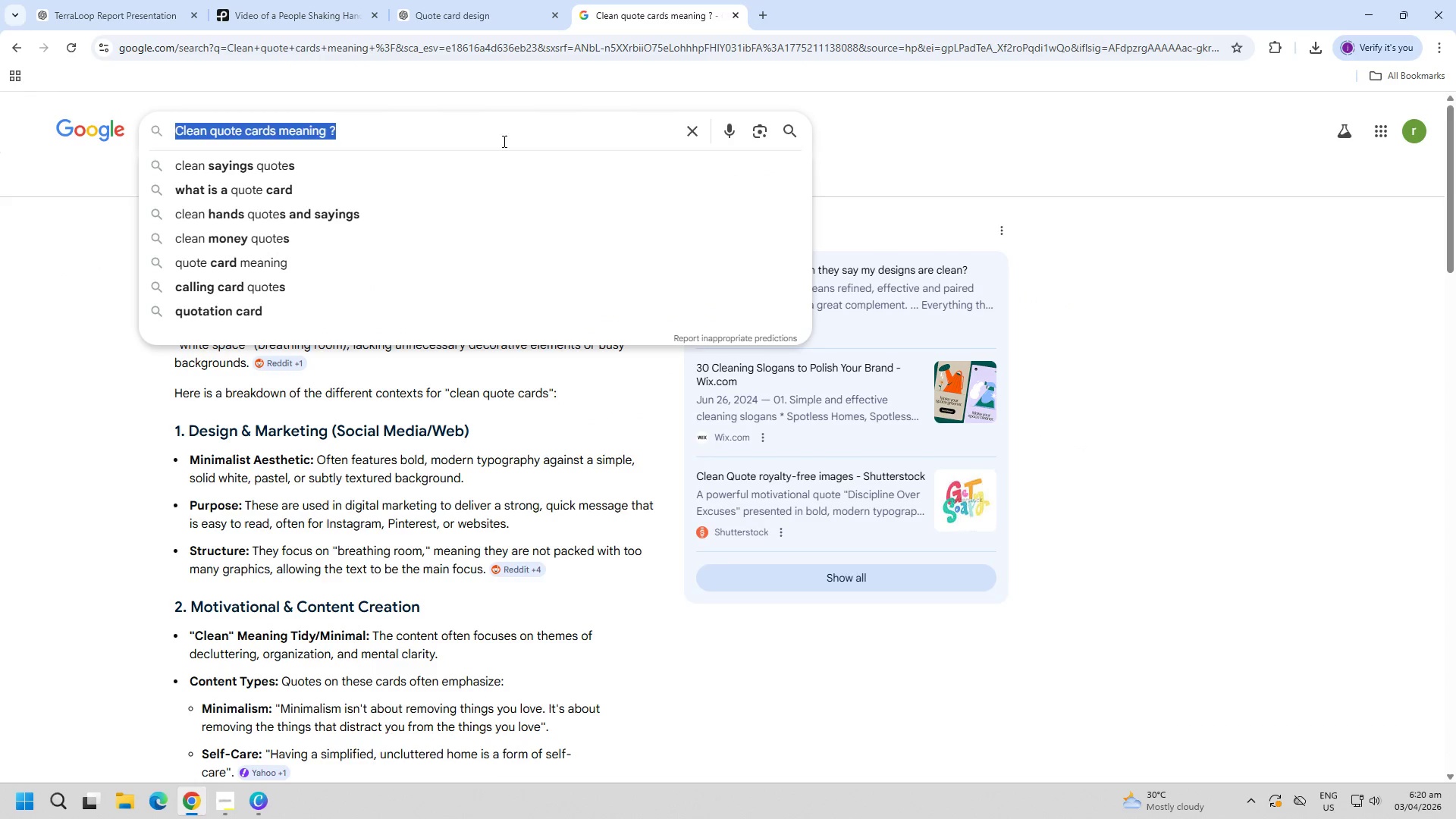 
key(Control+ControlLeft)
 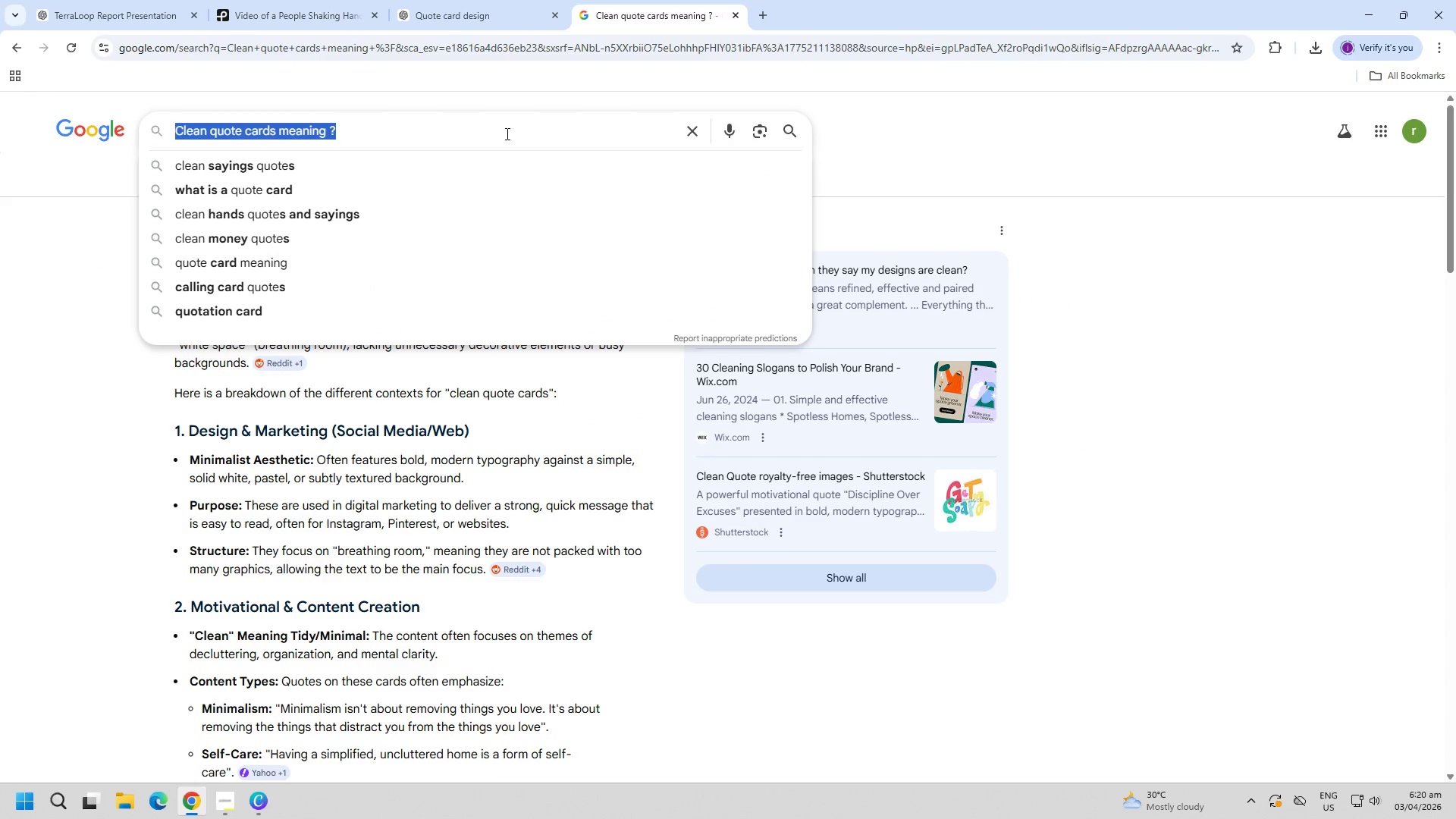 
key(Control+V)
 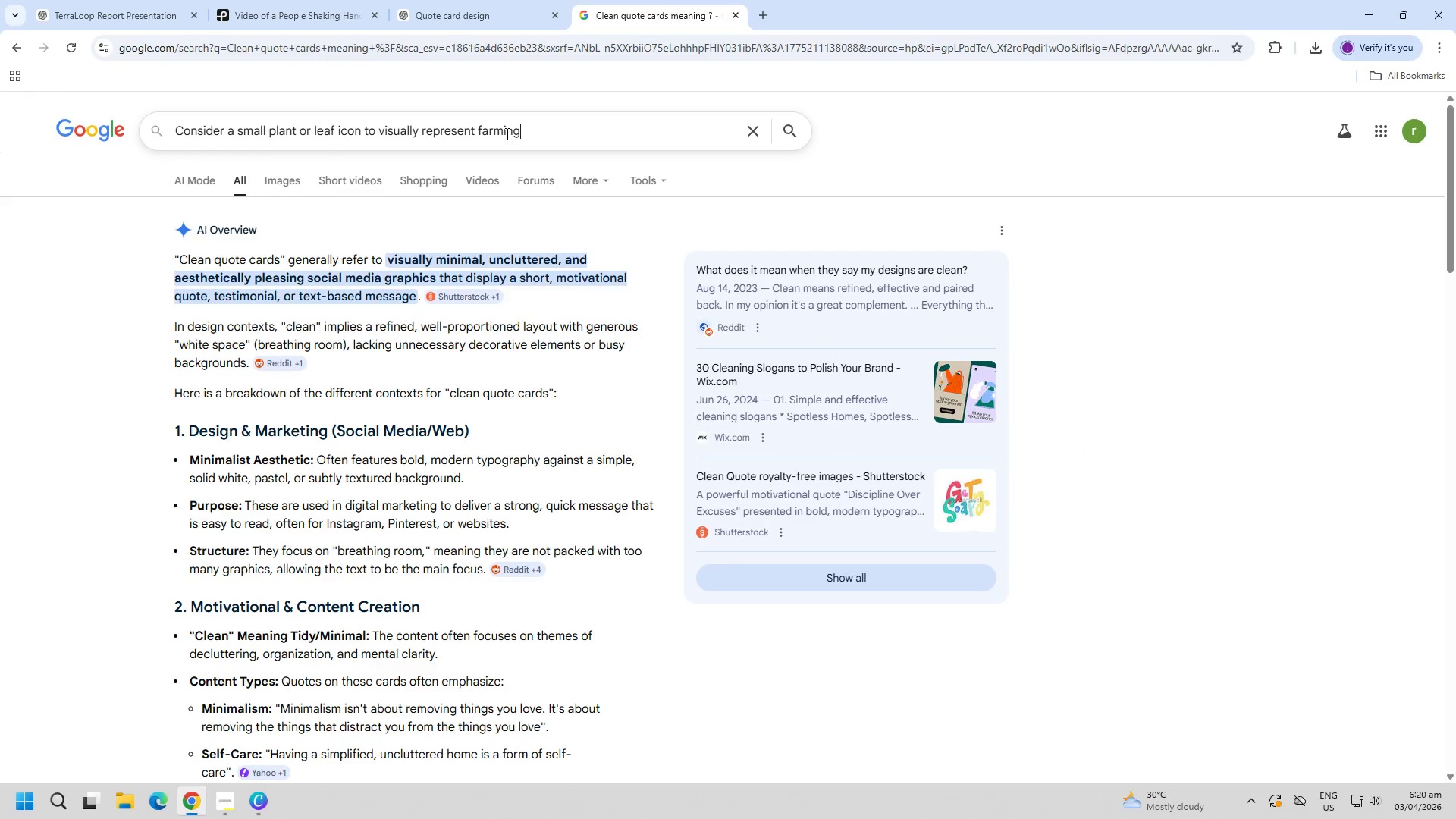 
key(Enter)
 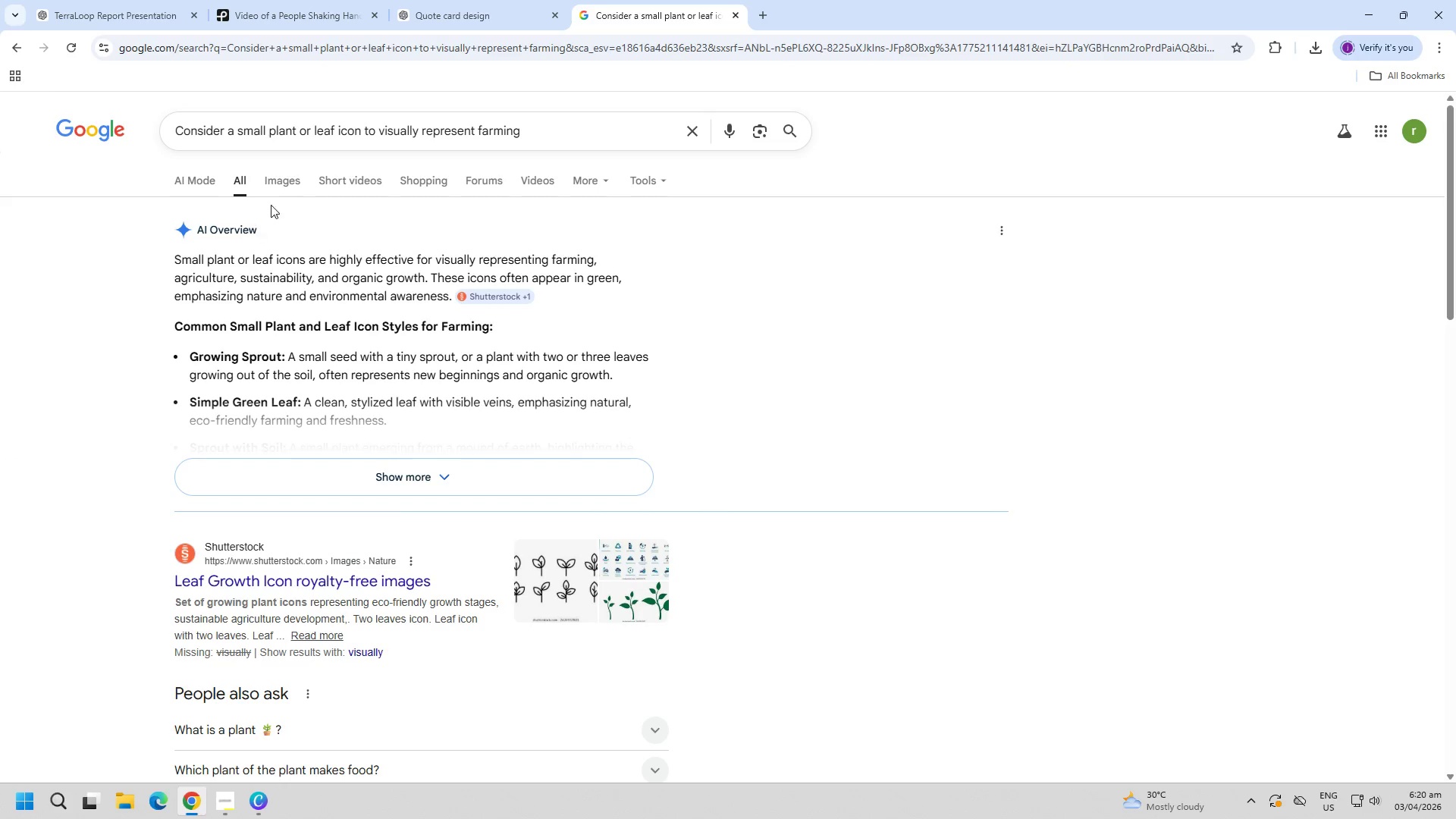 
mouse_move([212, 351])
 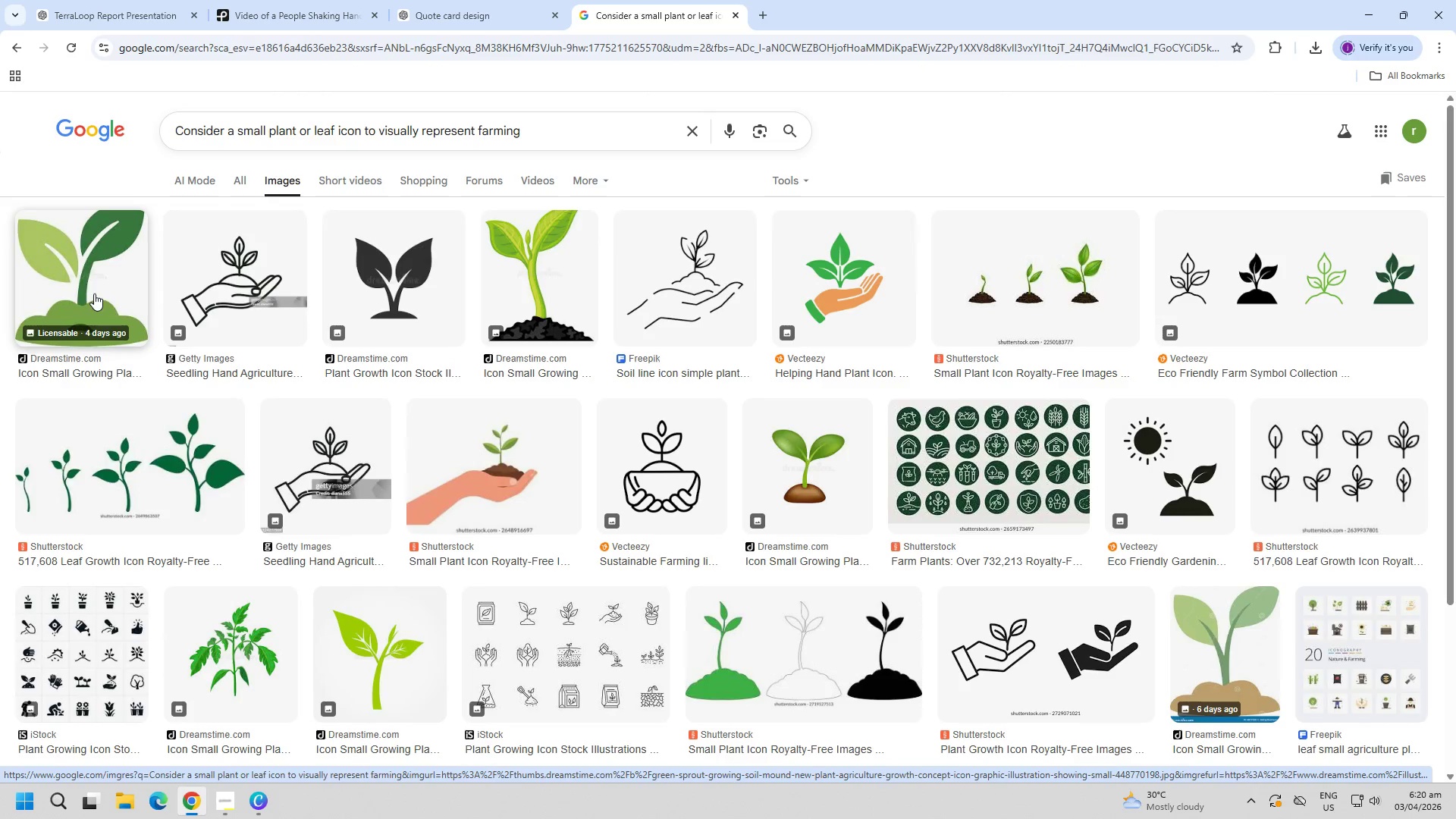 
left_click([519, 284])
 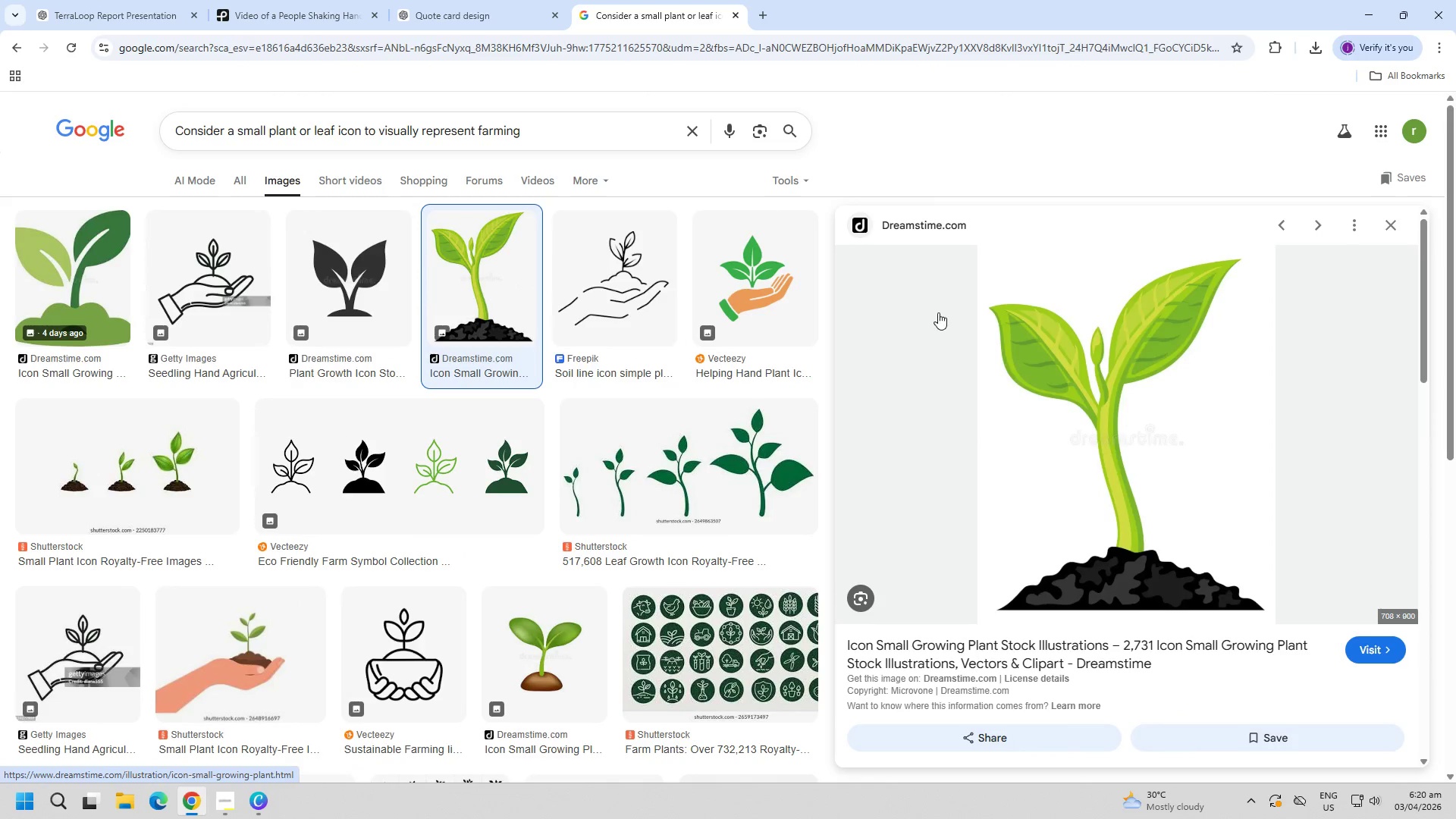 
key(PageDown)
 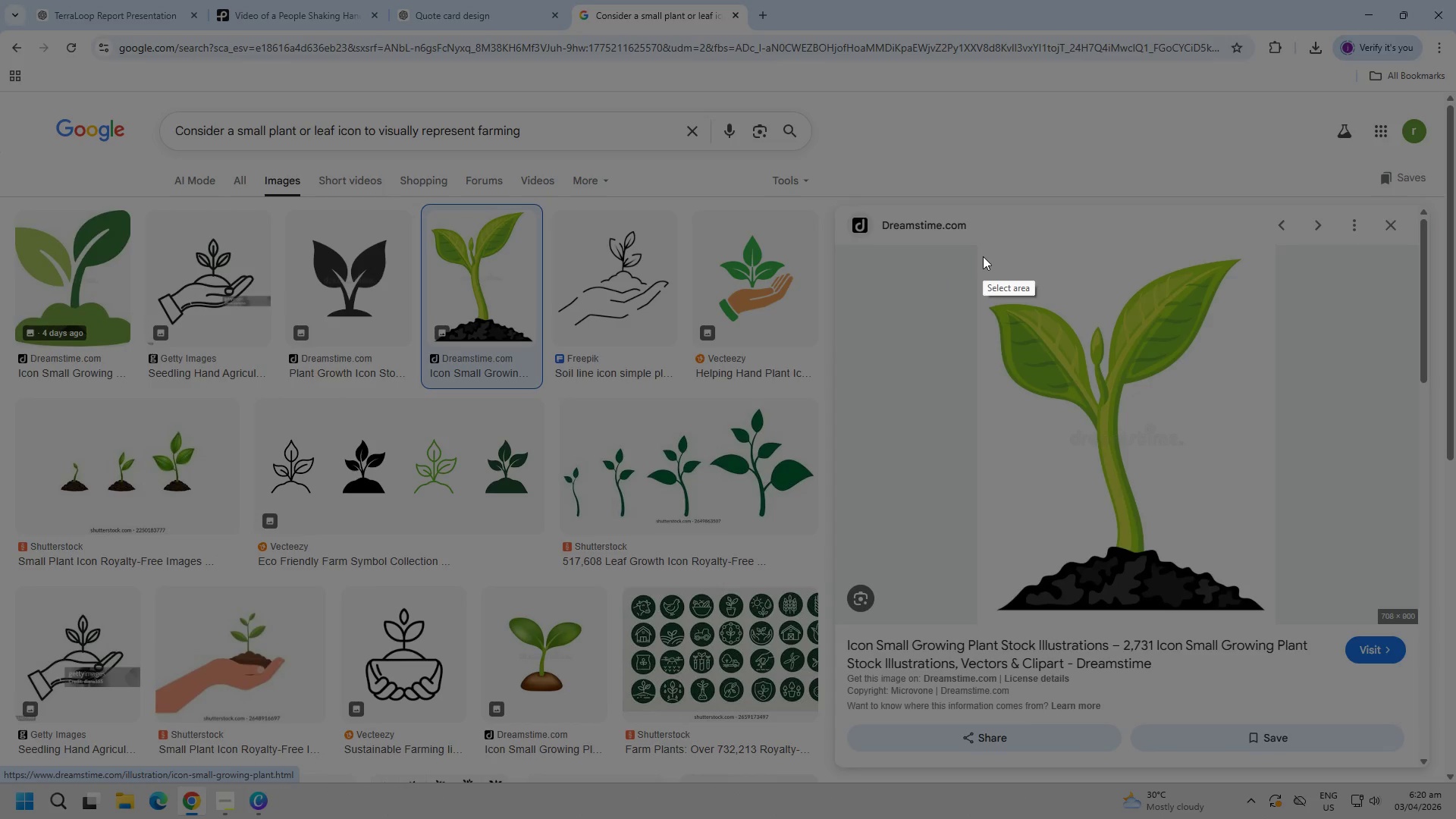 
left_click_drag(start_coordinate=[977, 254], to_coordinate=[1269, 614])
 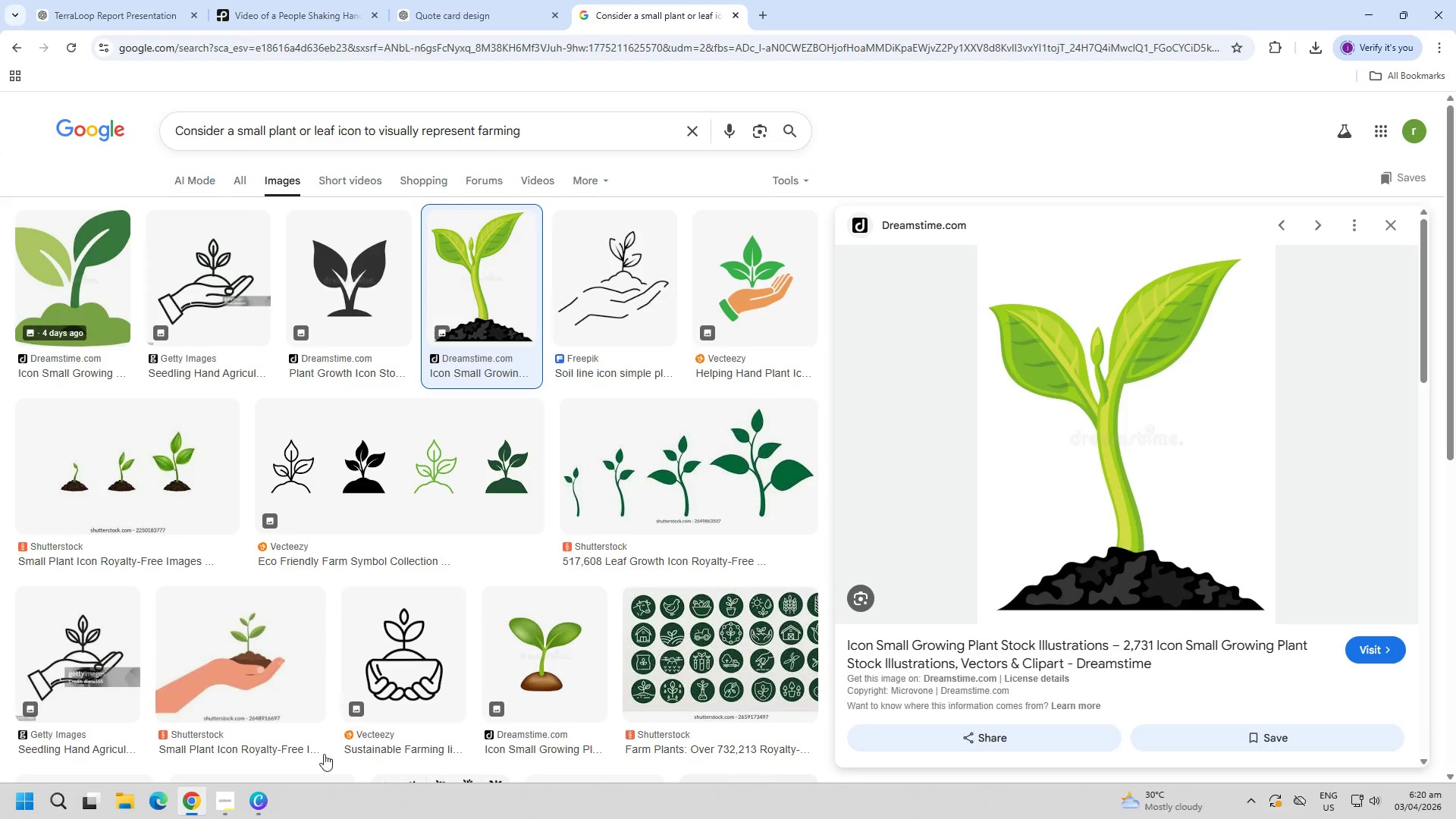 
key(Control+ControlLeft)
 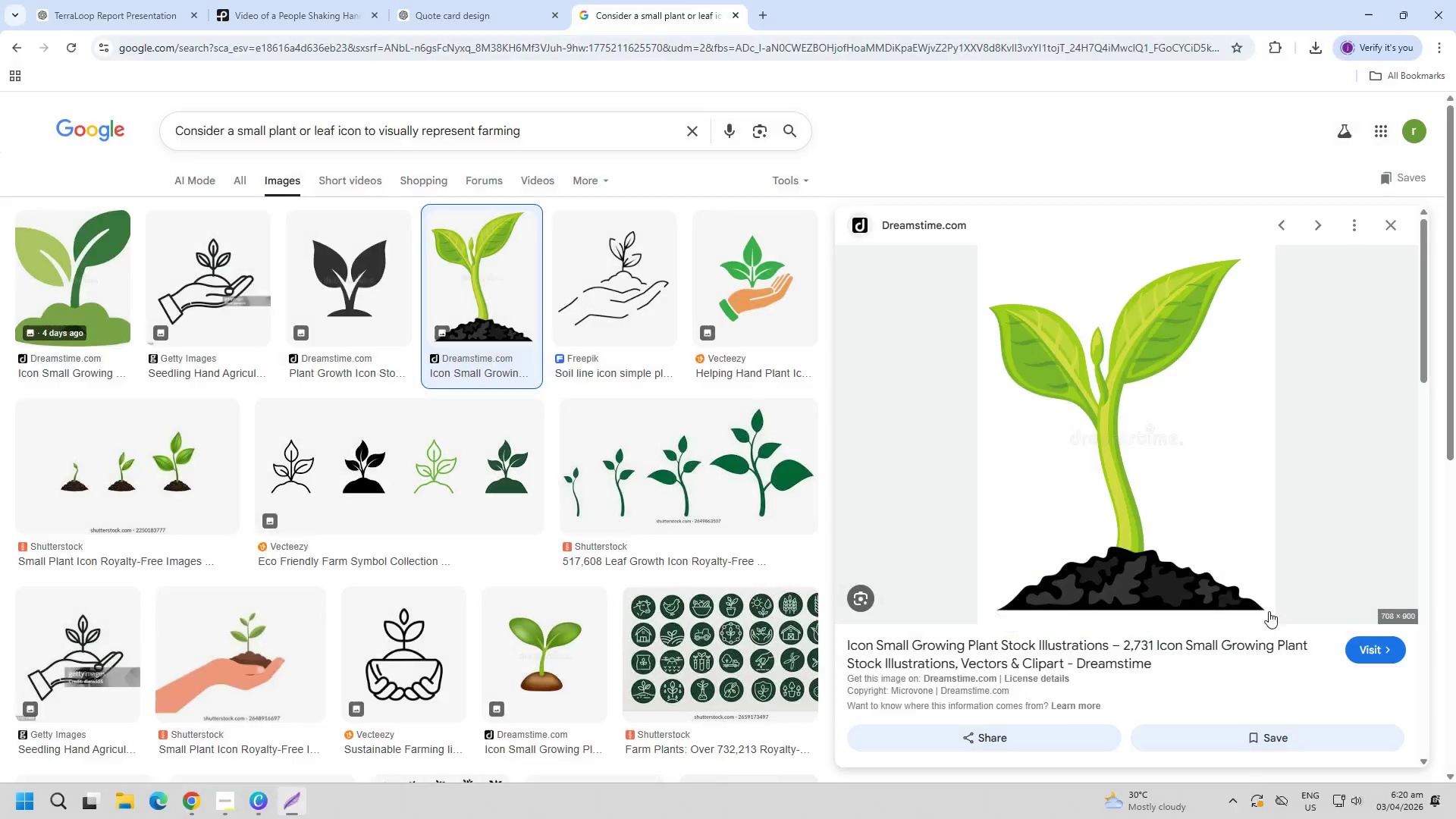 
key(Control+C)
 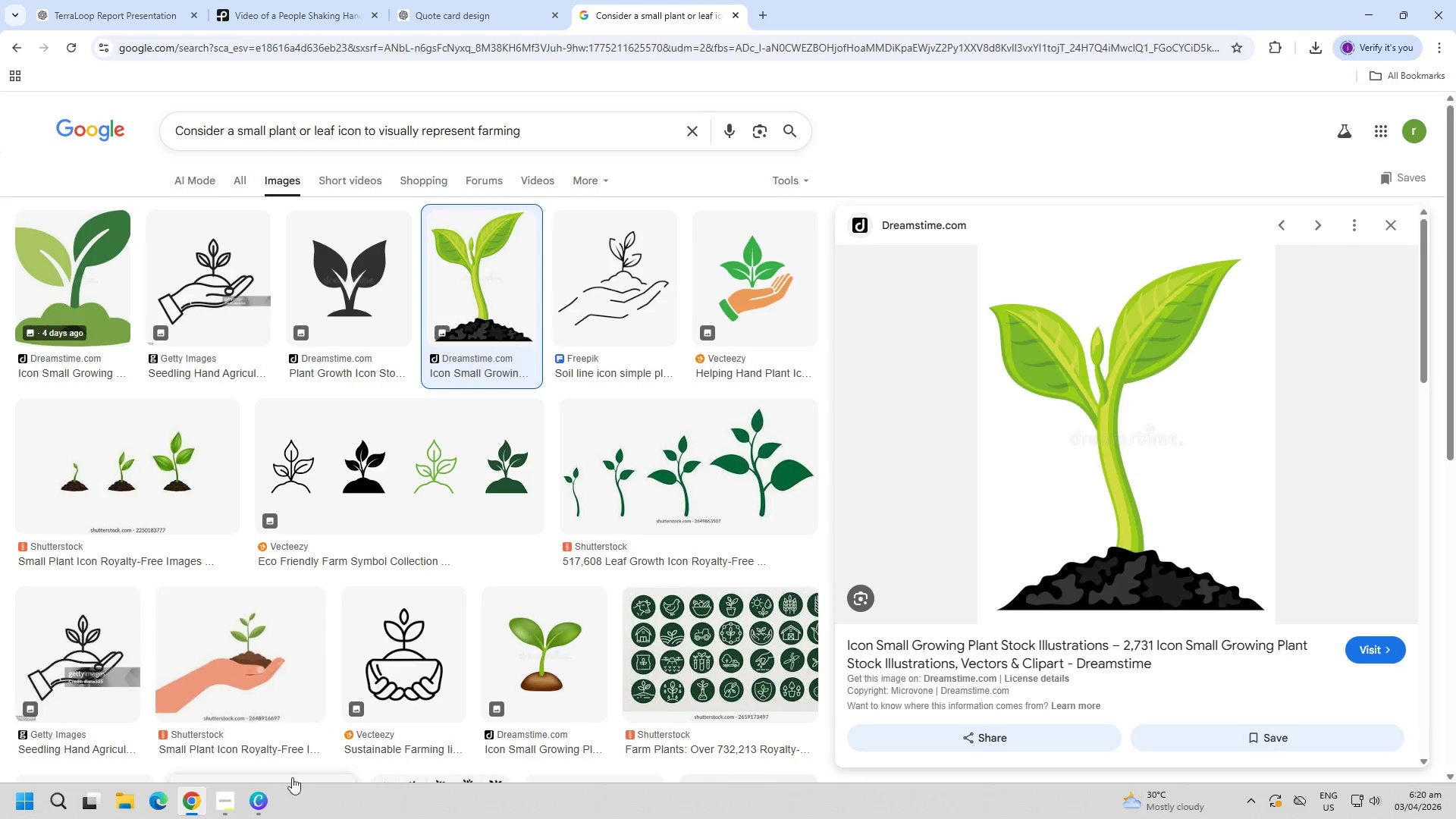 
left_click([278, 808])
 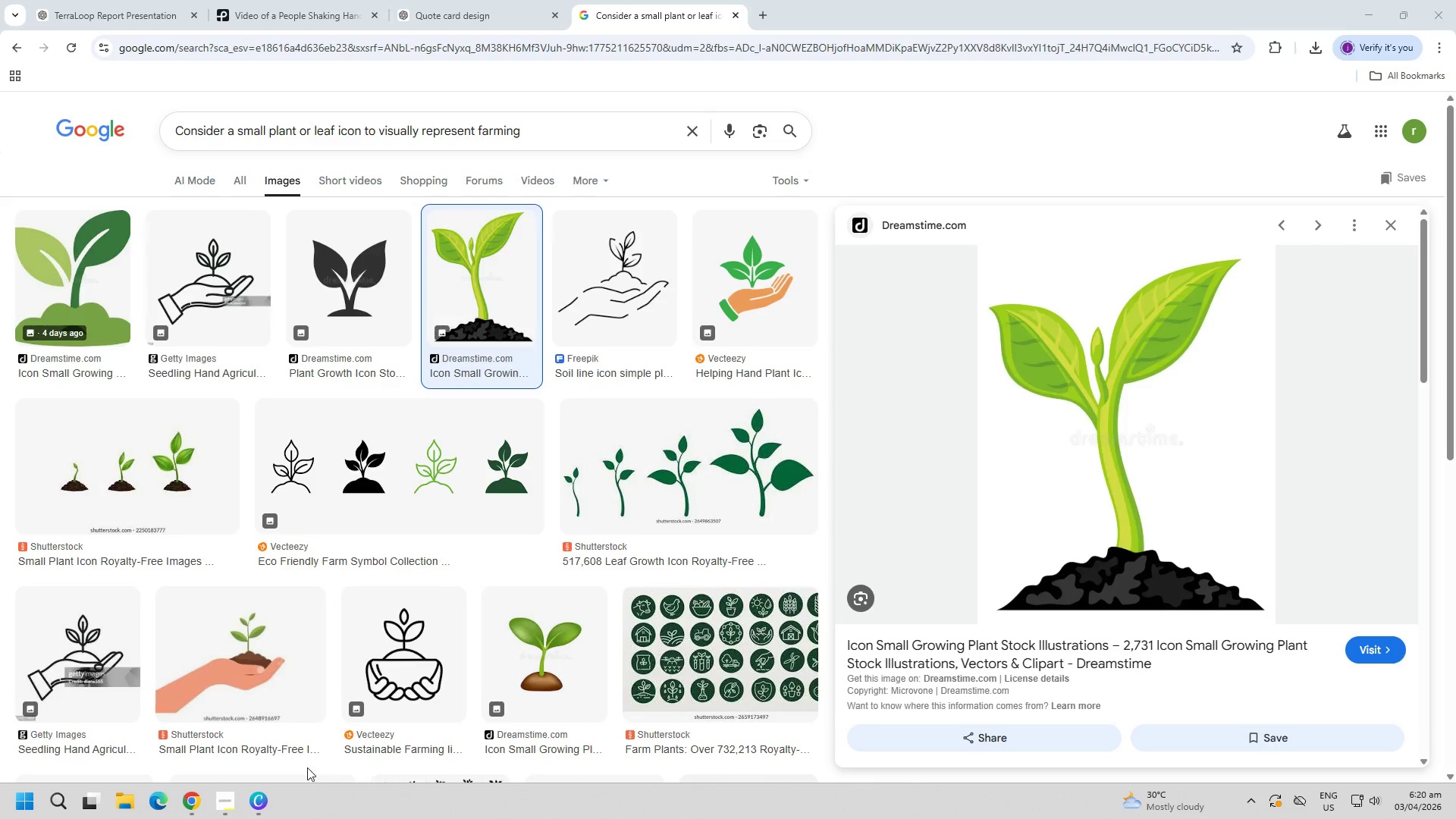 
left_click([261, 808])
 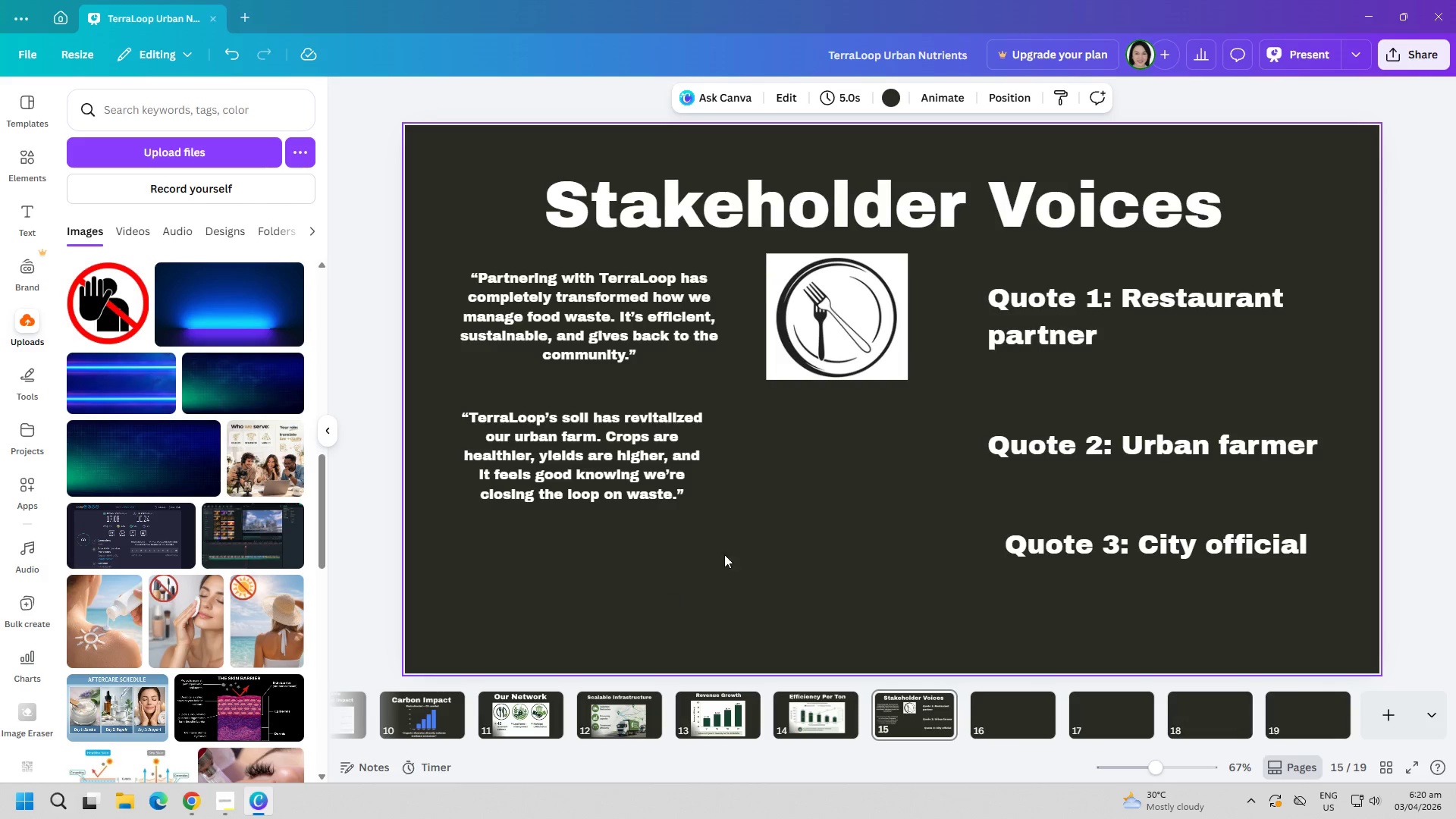 
left_click([770, 491])
 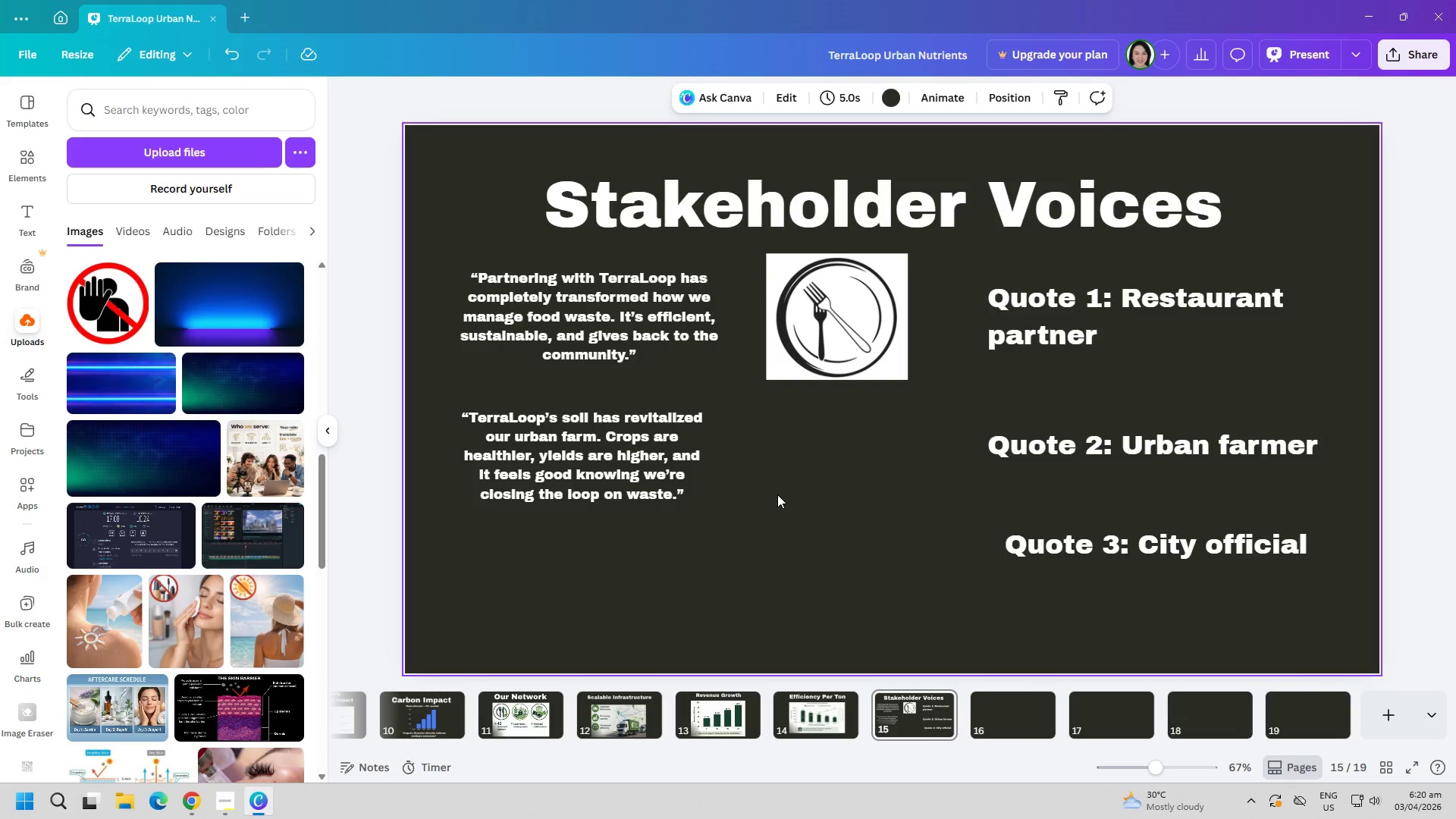 
key(Control+ControlLeft)
 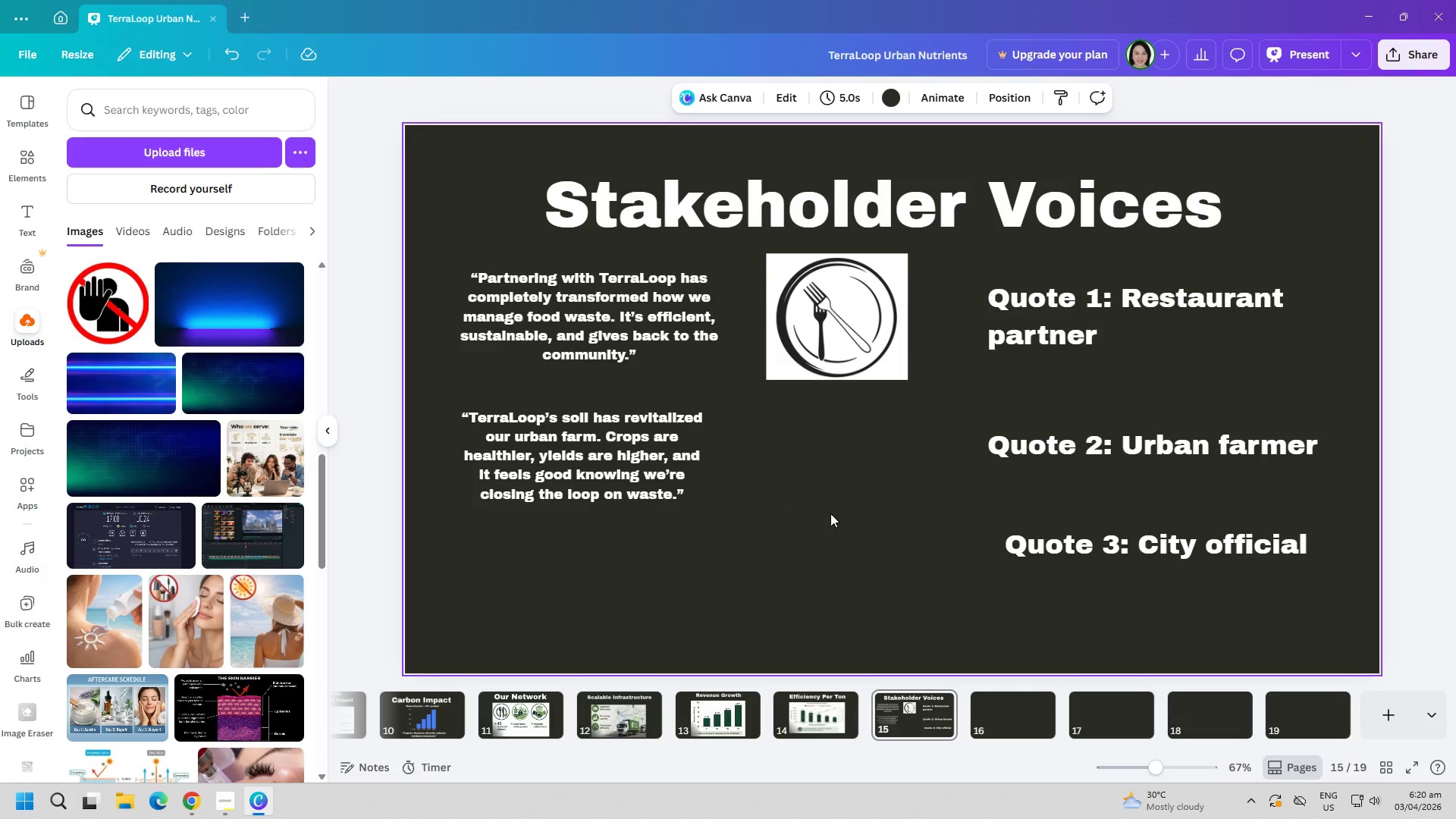 
key(Control+V)
 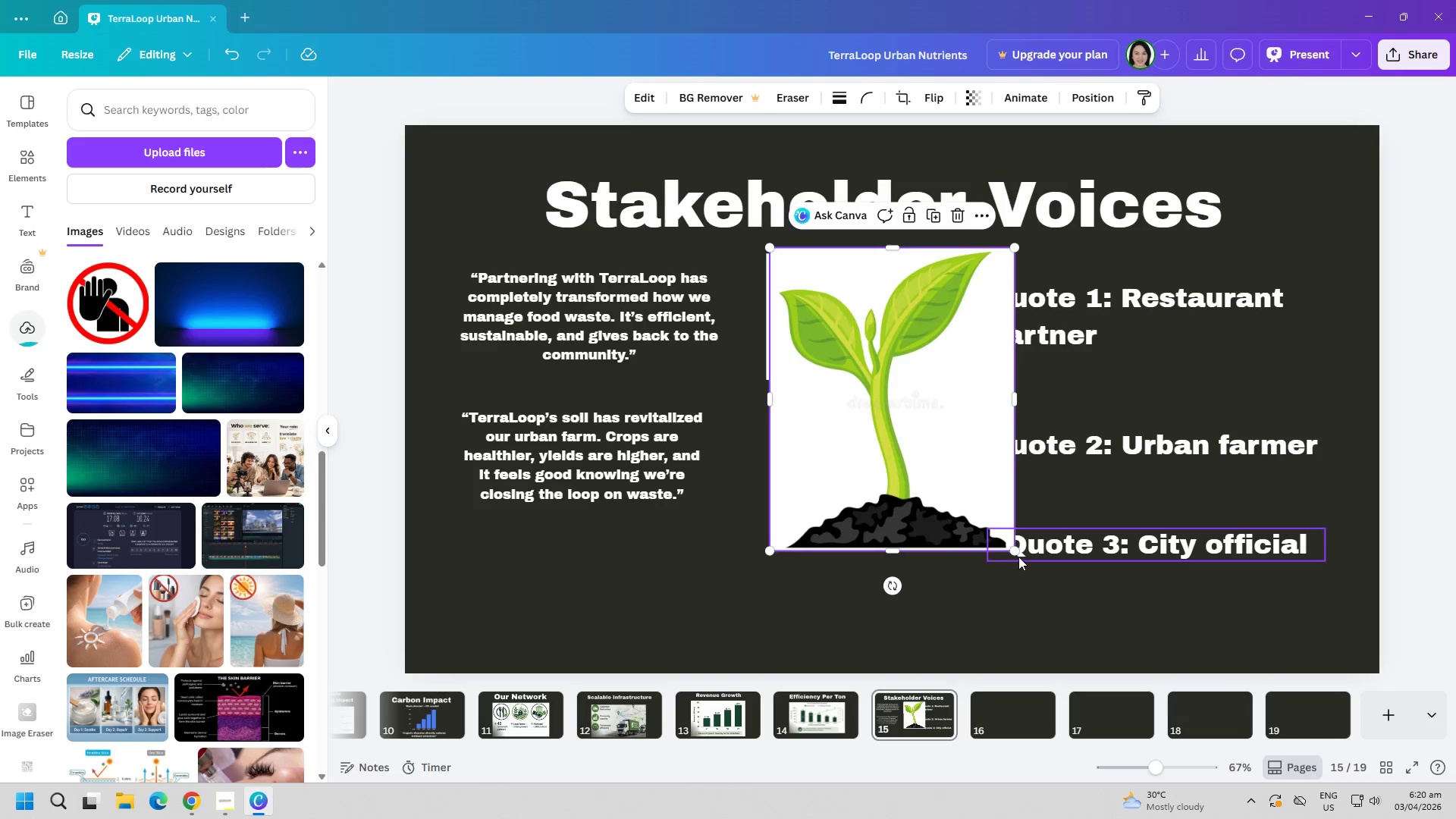 
left_click_drag(start_coordinate=[1017, 551], to_coordinate=[872, 413])
 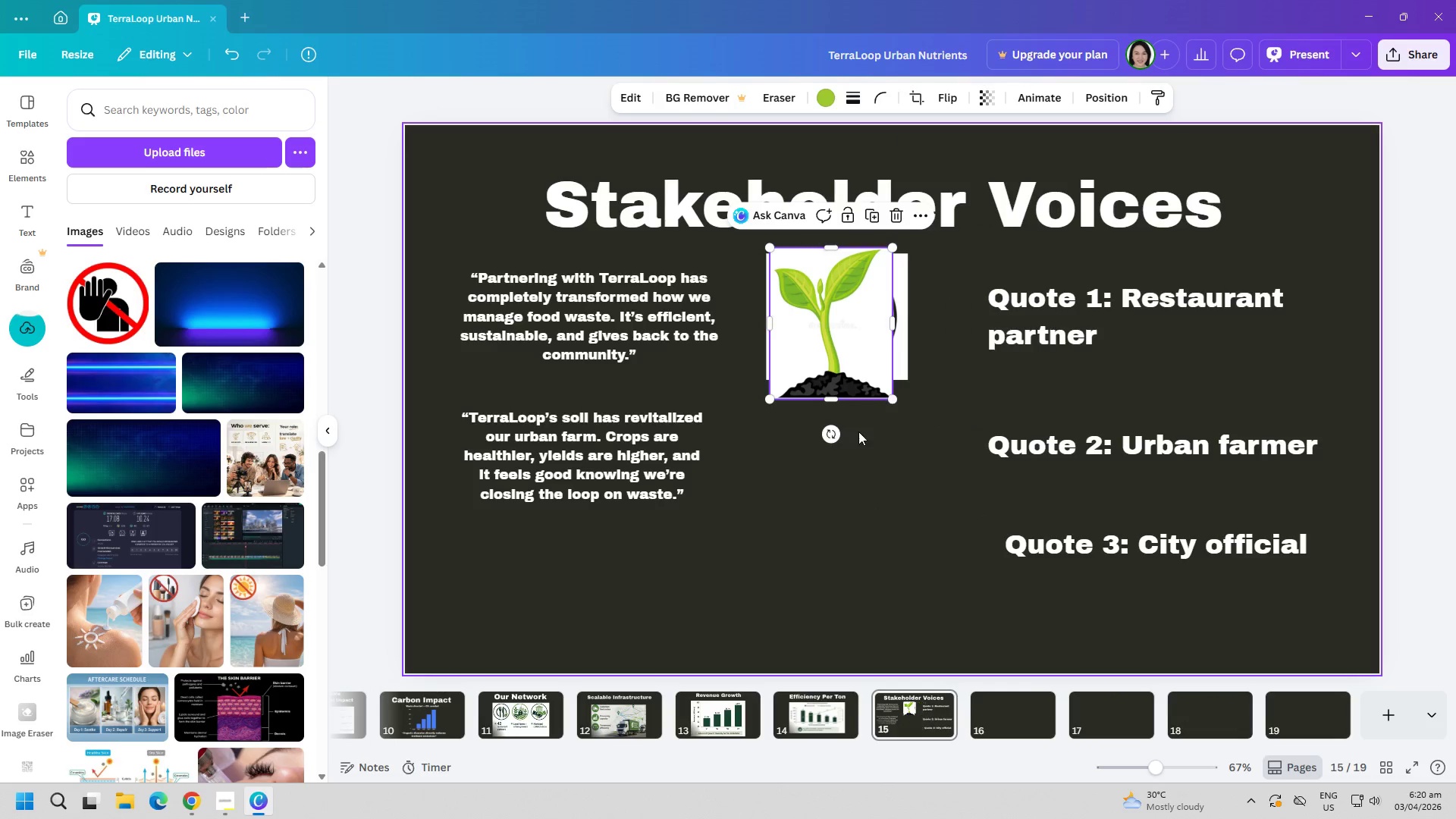 
left_click_drag(start_coordinate=[827, 340], to_coordinate=[831, 486])
 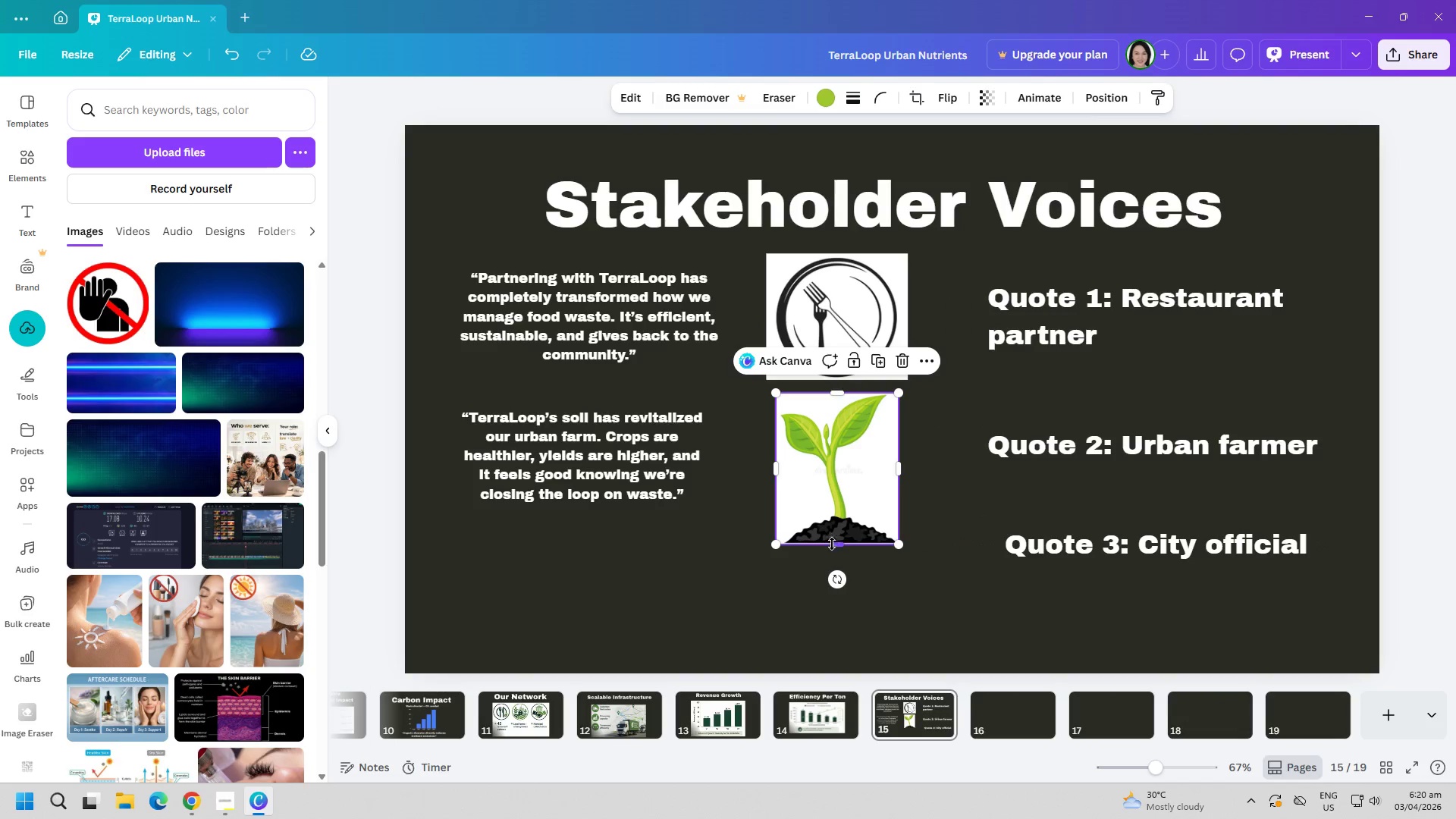 
left_click_drag(start_coordinate=[833, 545], to_coordinate=[843, 559])
 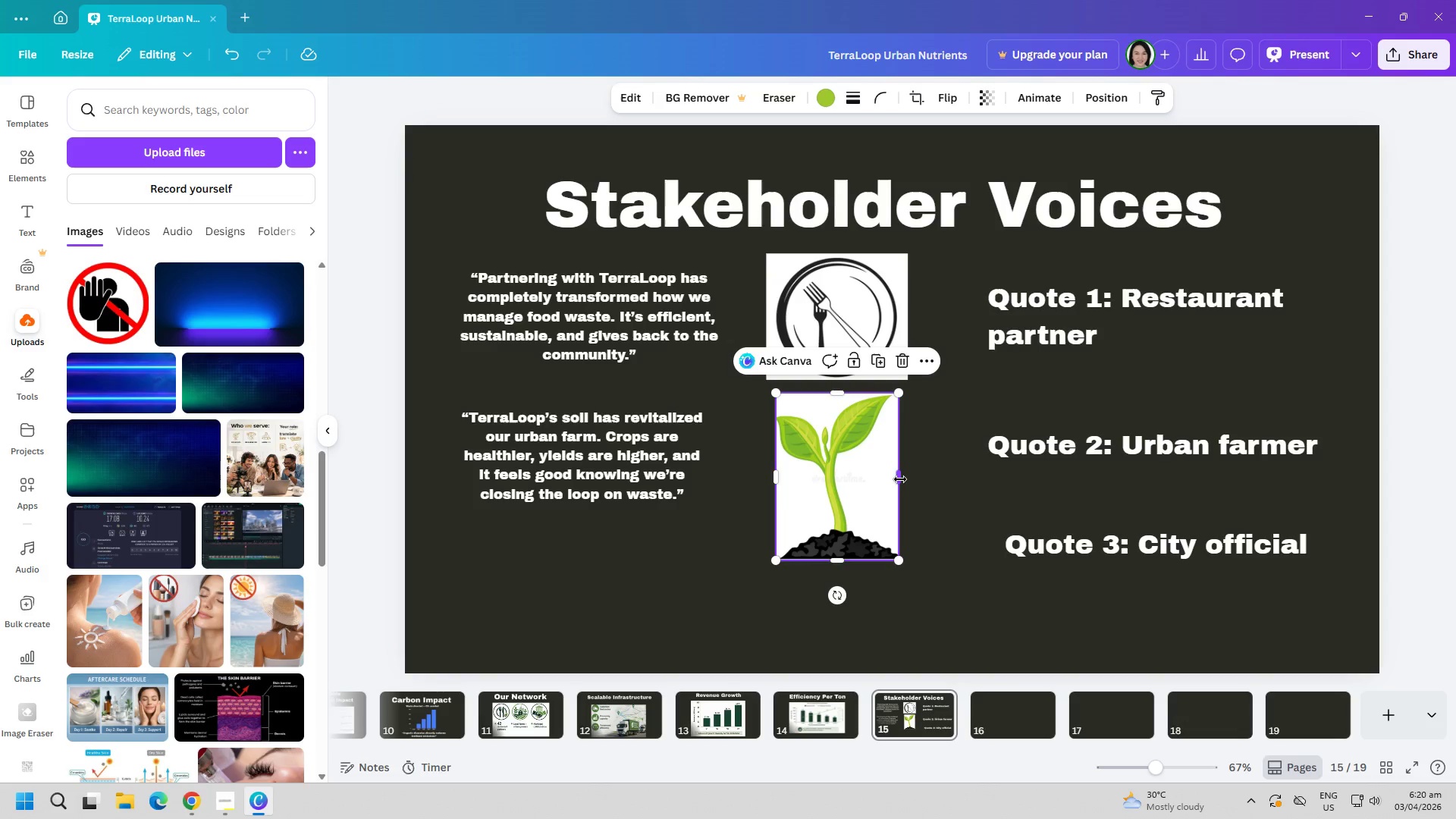 
left_click_drag(start_coordinate=[900, 479], to_coordinate=[899, 475])
 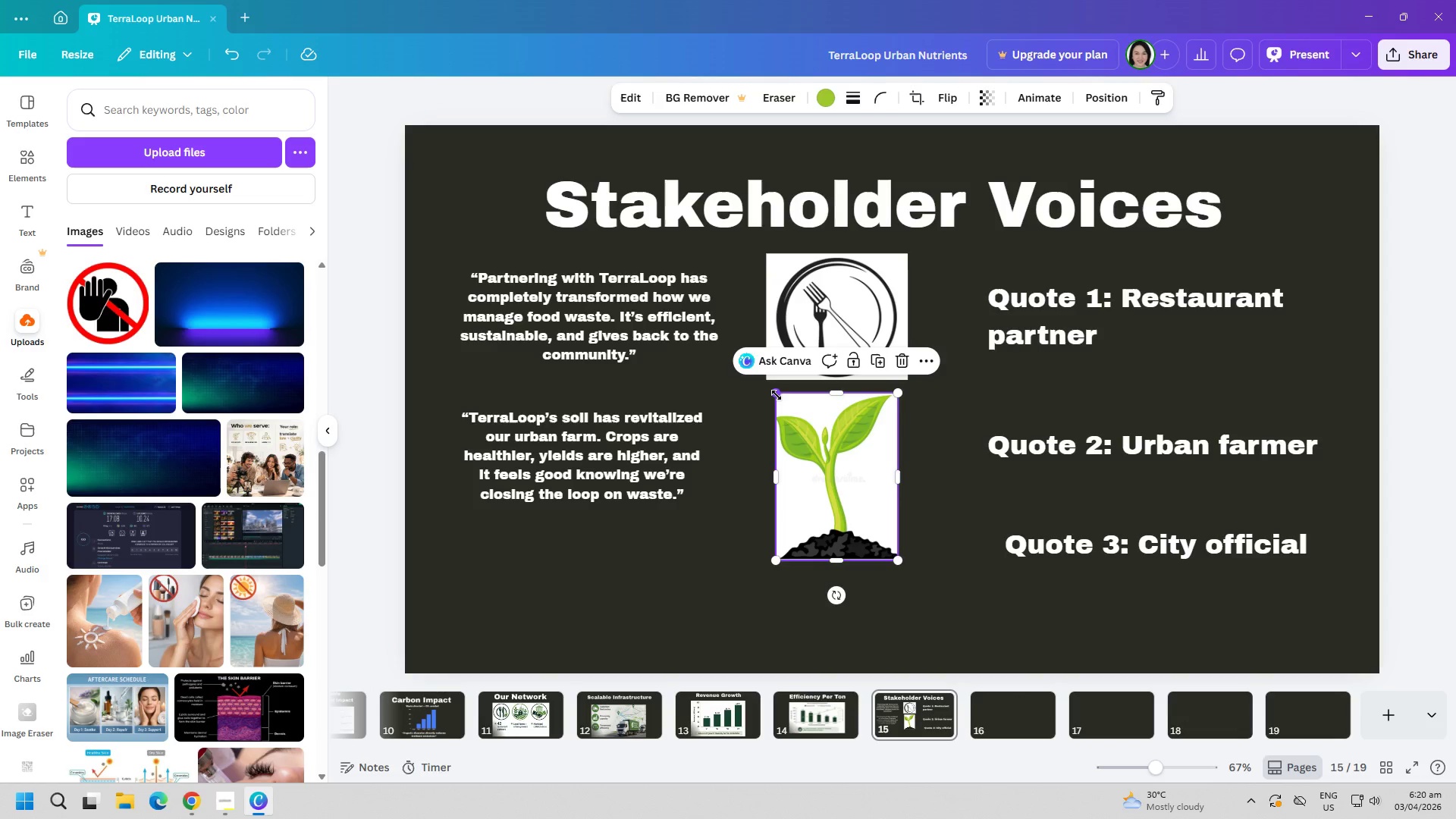 
left_click_drag(start_coordinate=[774, 395], to_coordinate=[803, 457])
 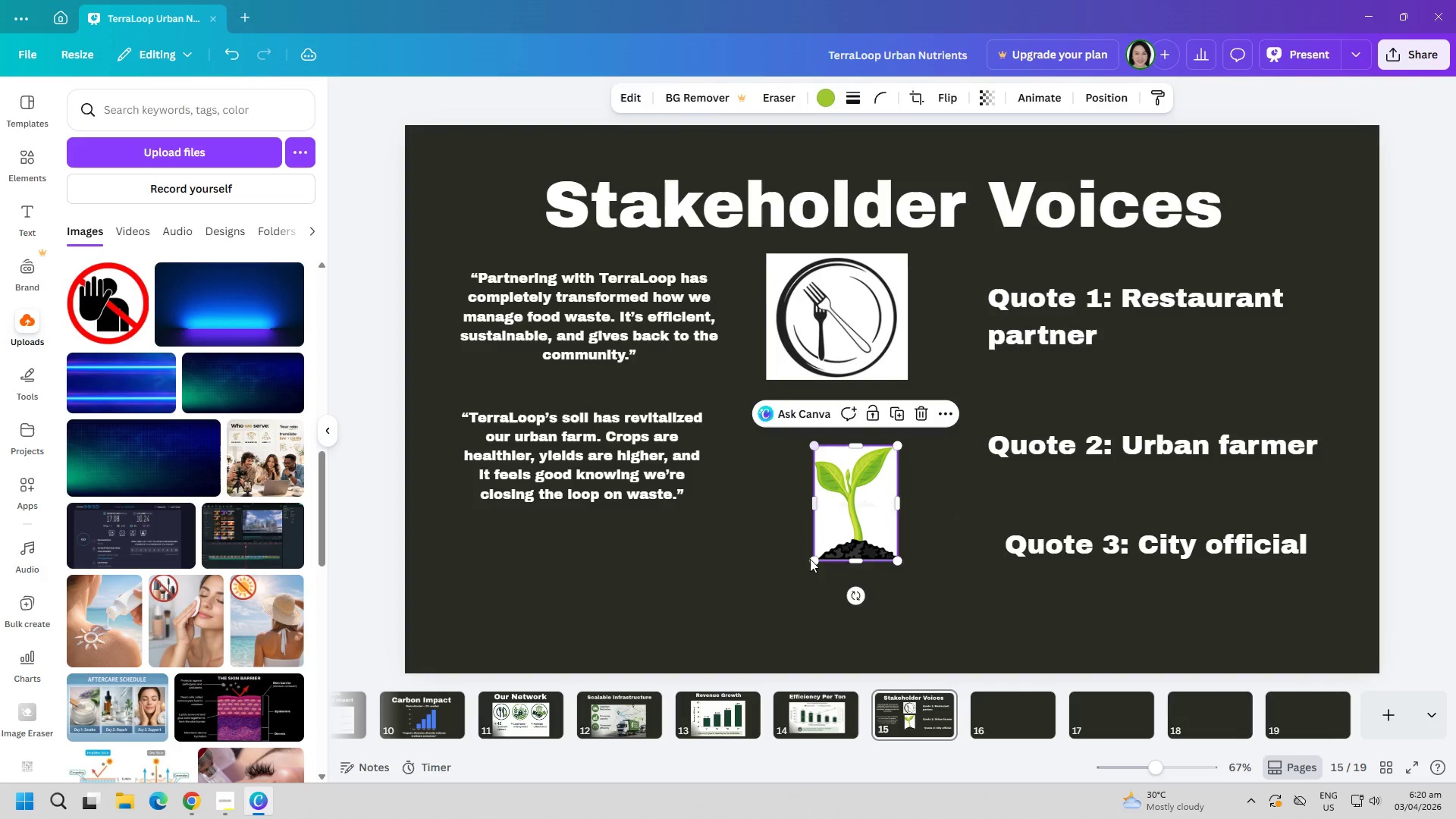 
left_click([810, 592])
 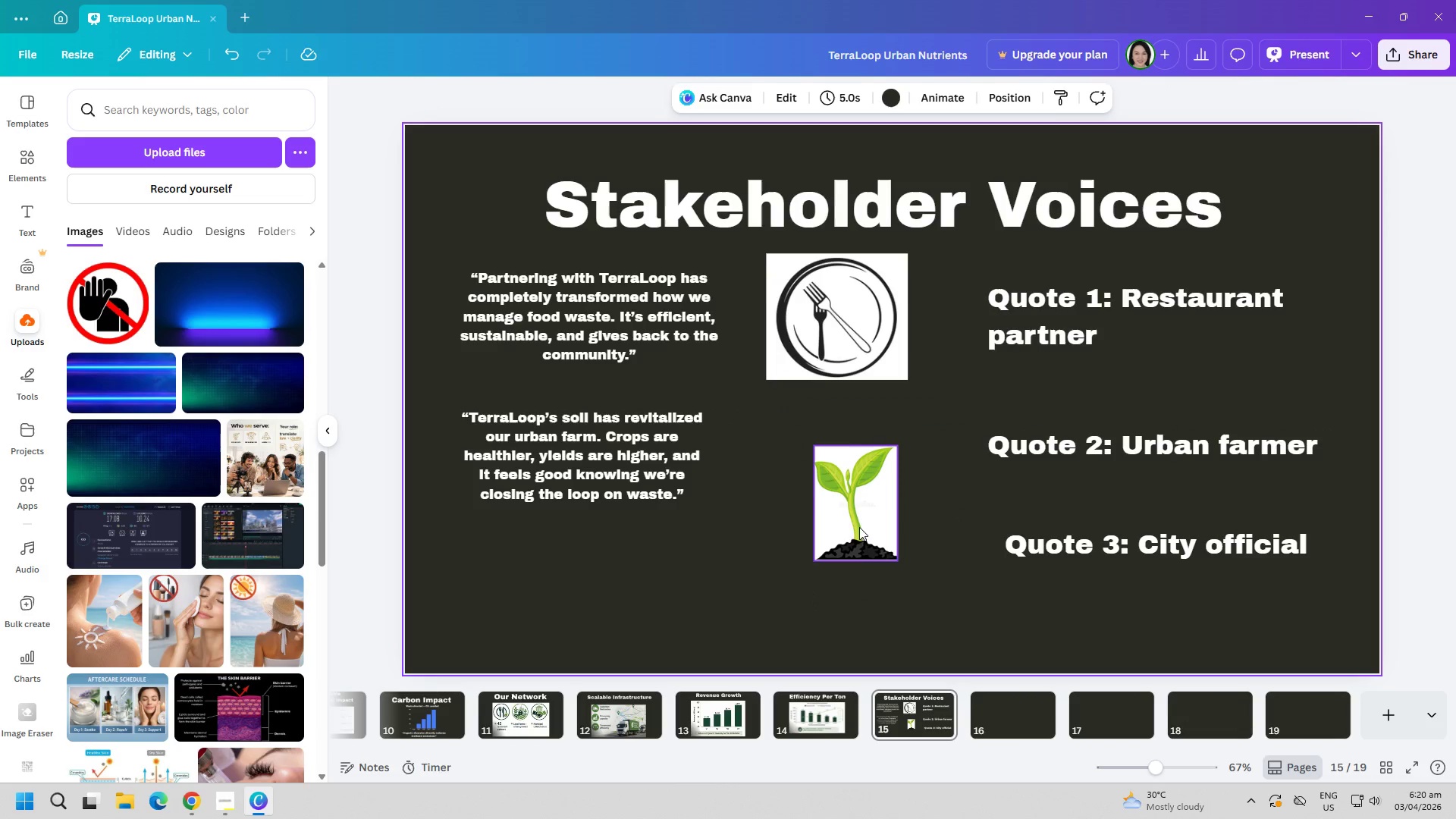 
left_click_drag(start_coordinate=[861, 524], to_coordinate=[838, 490])
 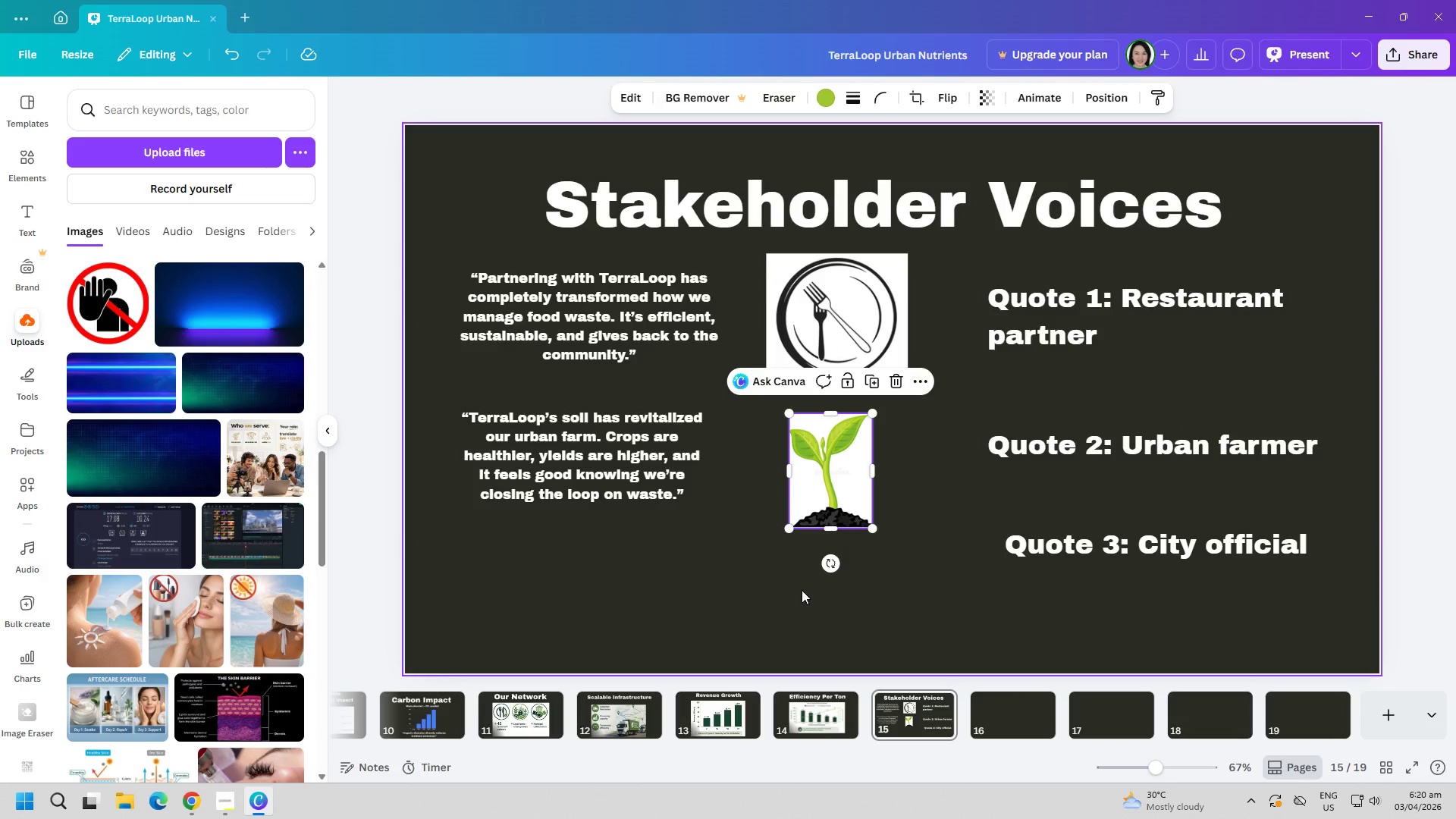 
left_click([802, 590])
 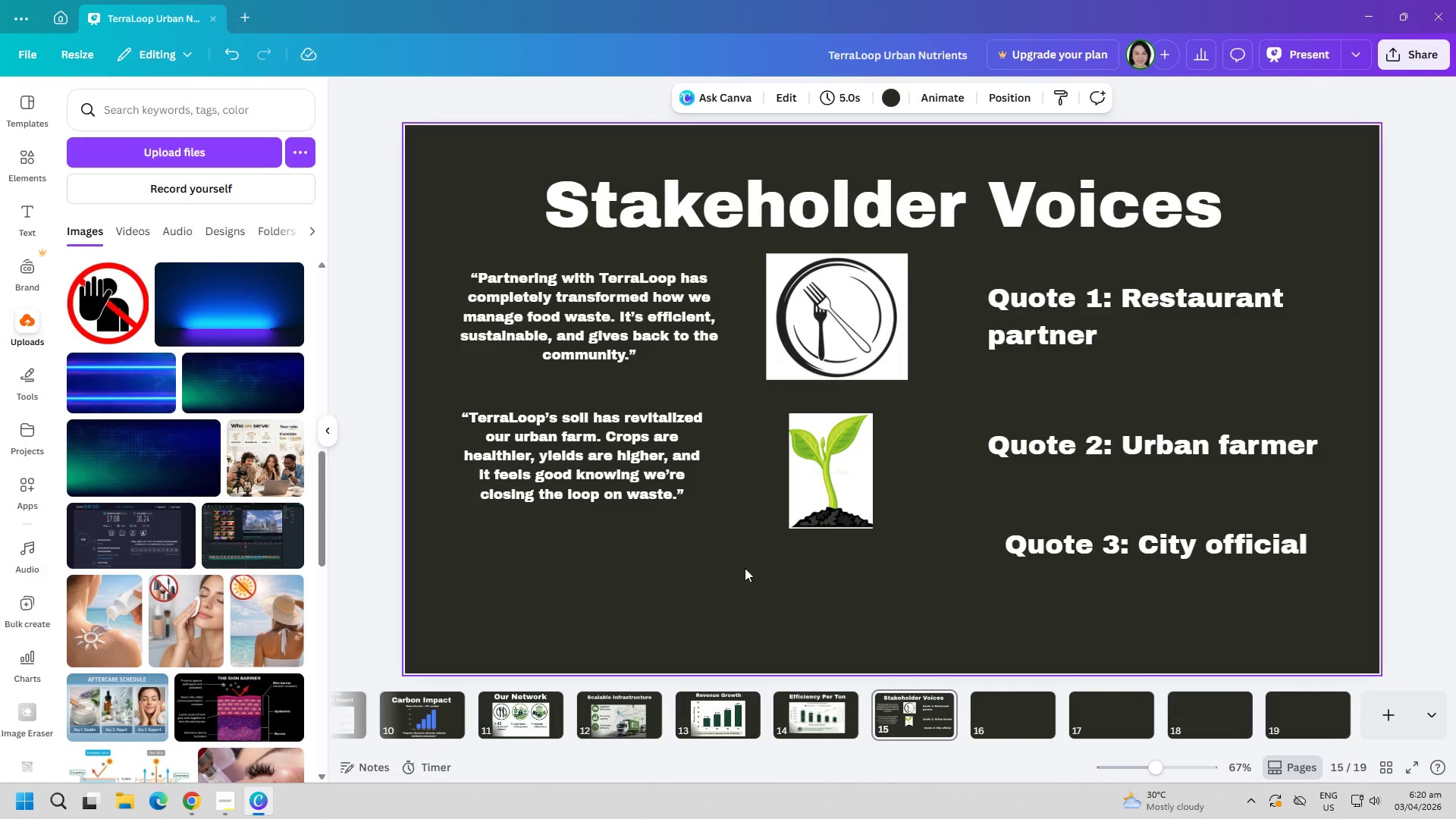 
left_click_drag(start_coordinate=[840, 468], to_coordinate=[849, 468])
 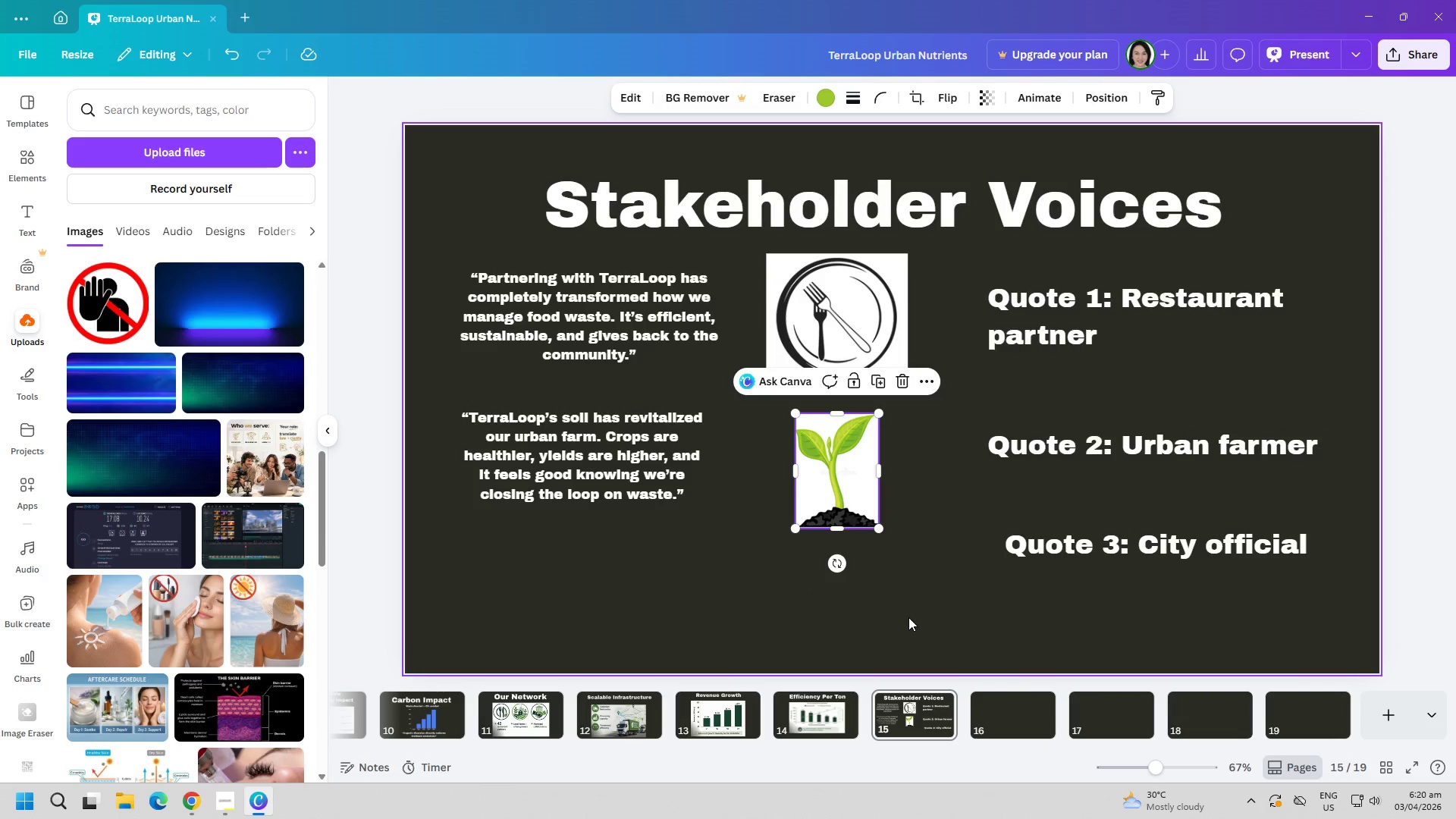 
left_click([908, 617])
 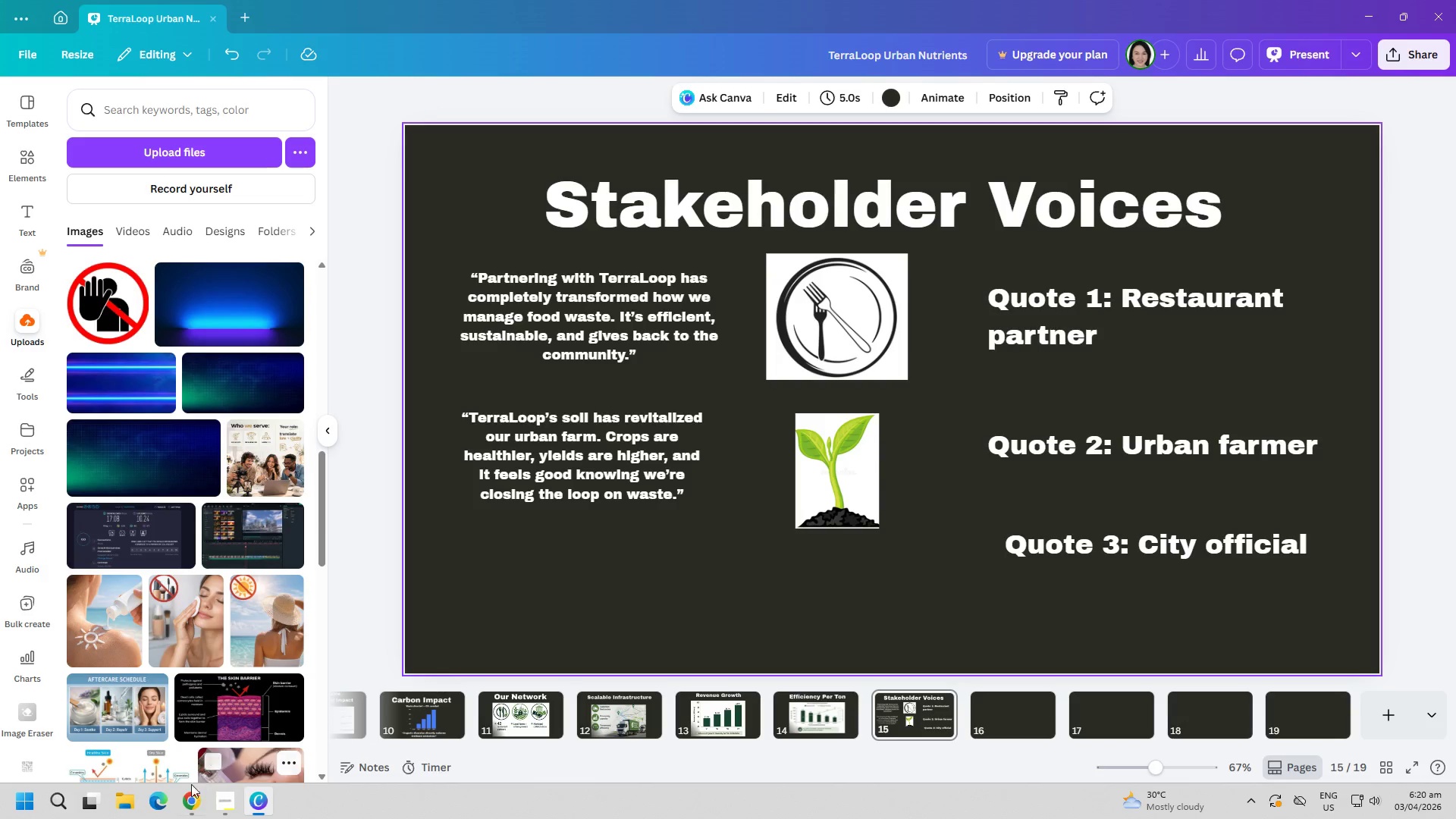 
left_click([191, 805])
 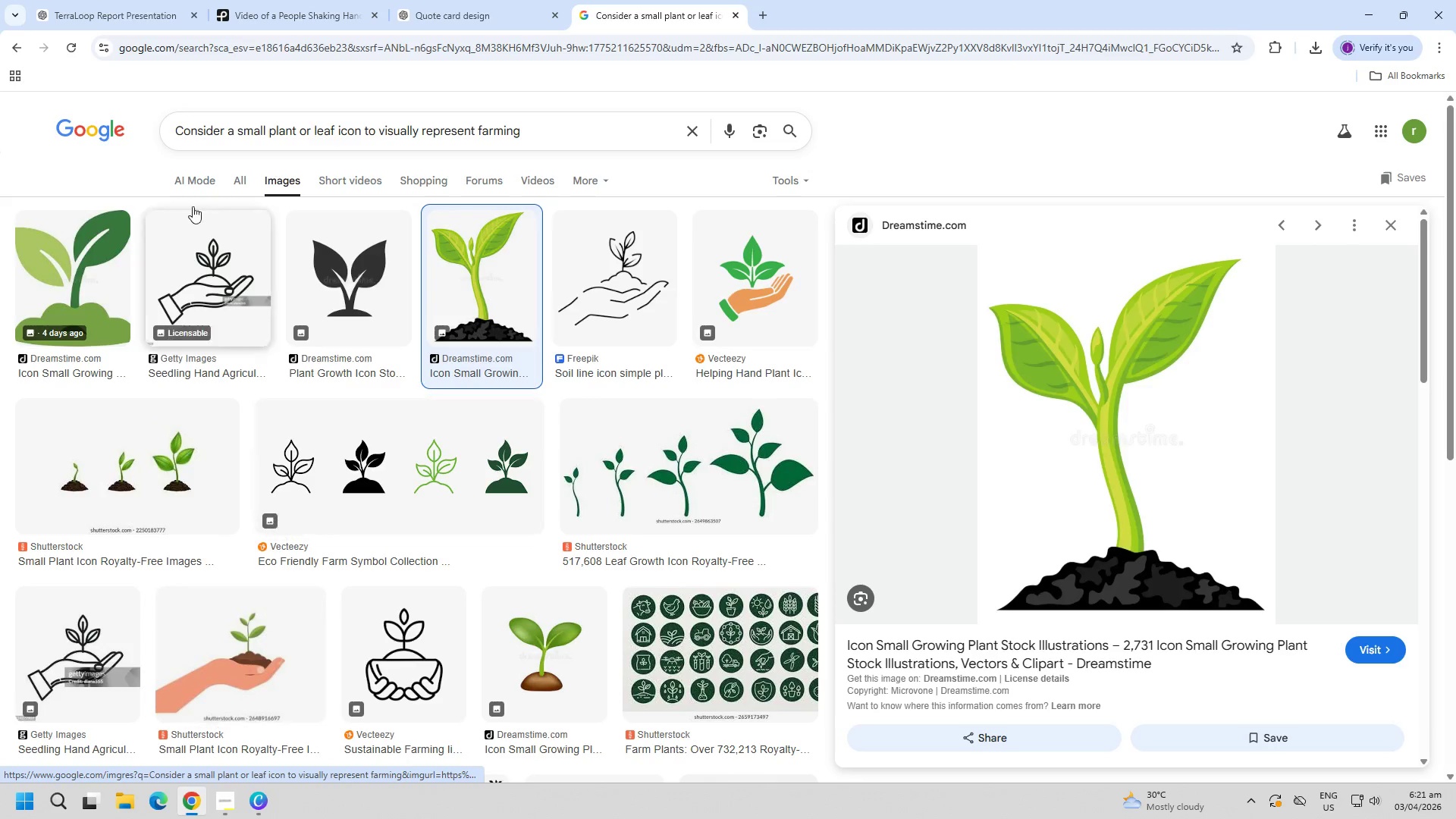 
left_click([171, 0])
 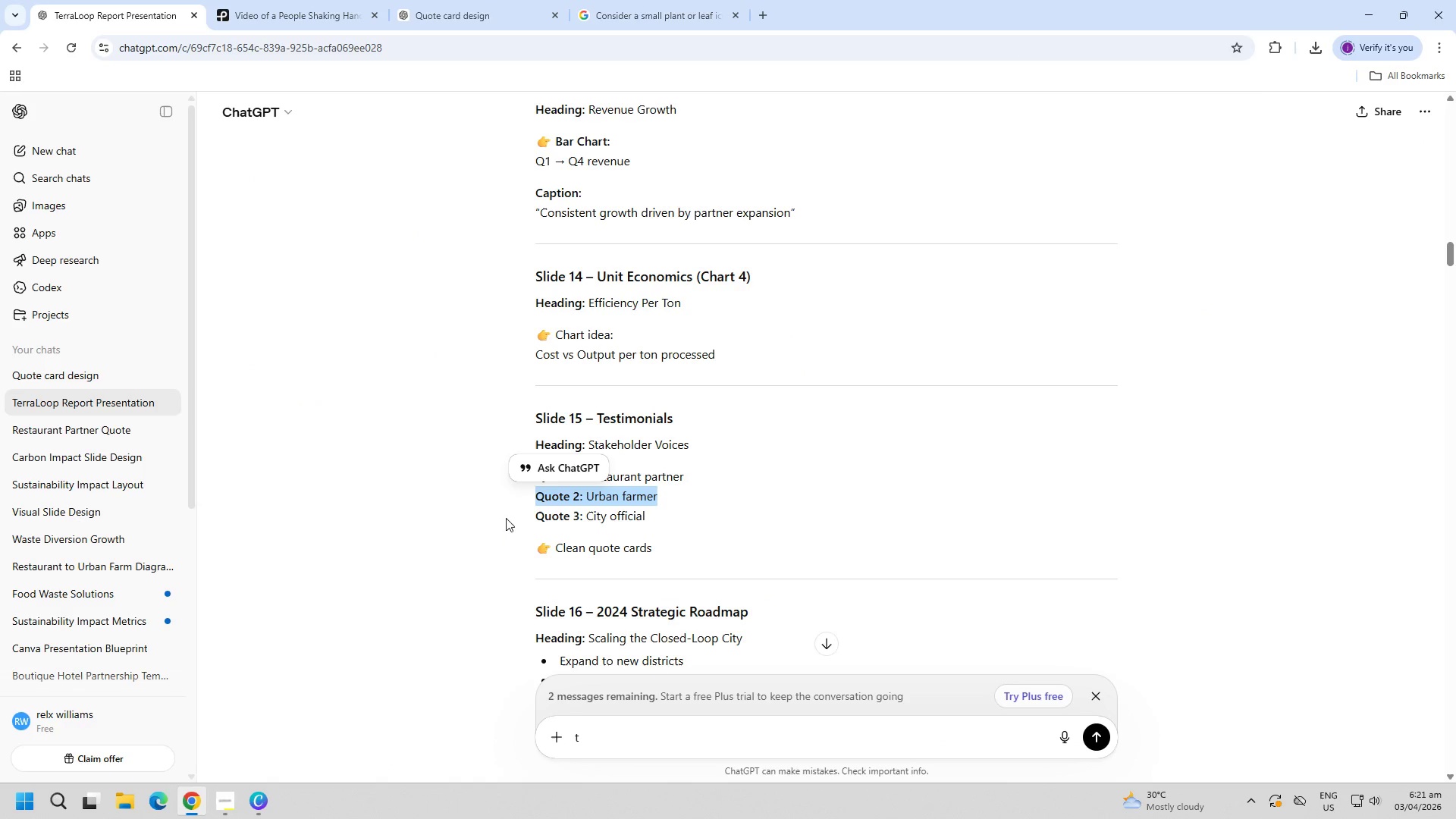 
left_click([542, 522])
 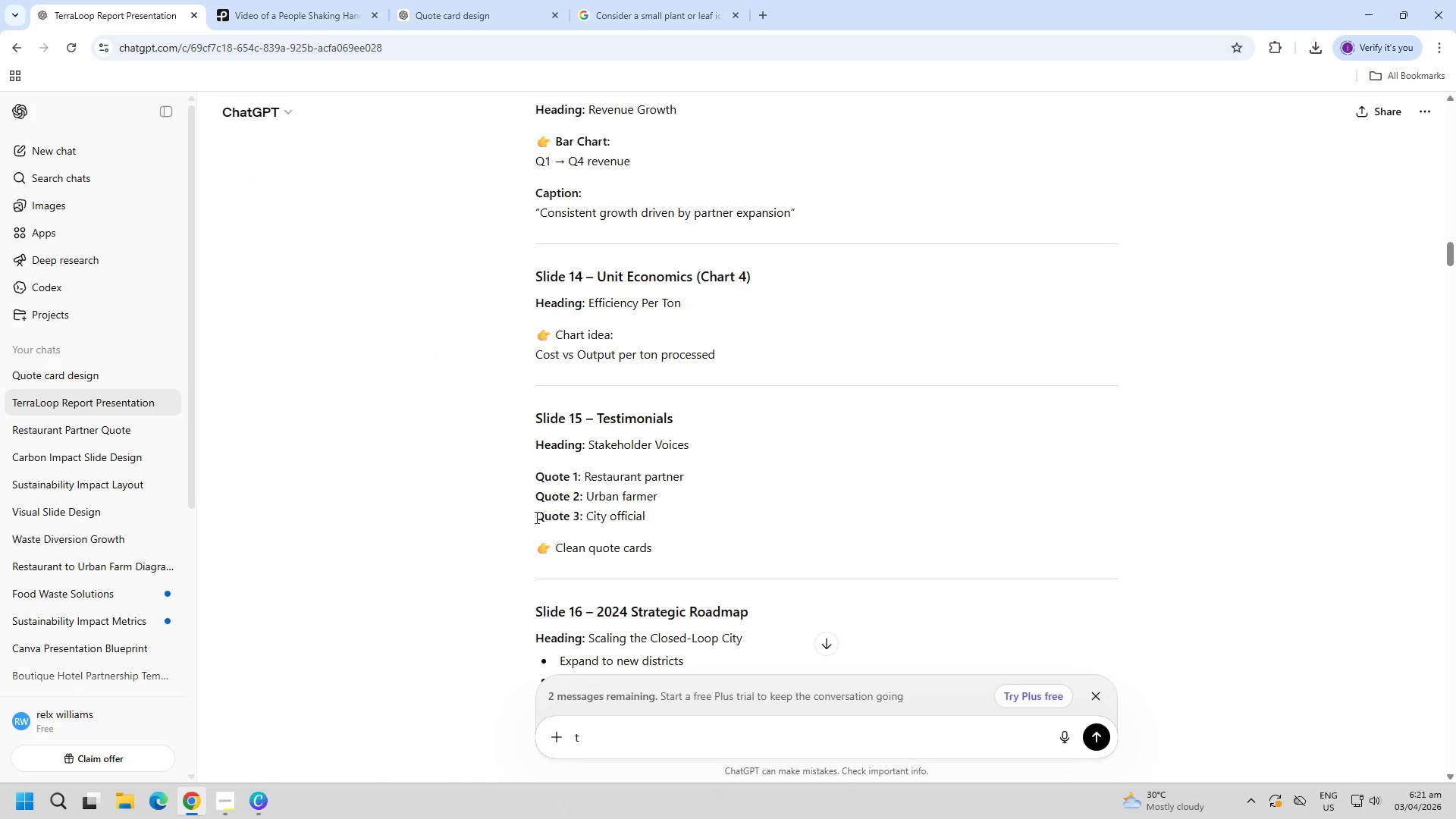 
left_click_drag(start_coordinate=[524, 510], to_coordinate=[648, 518])
 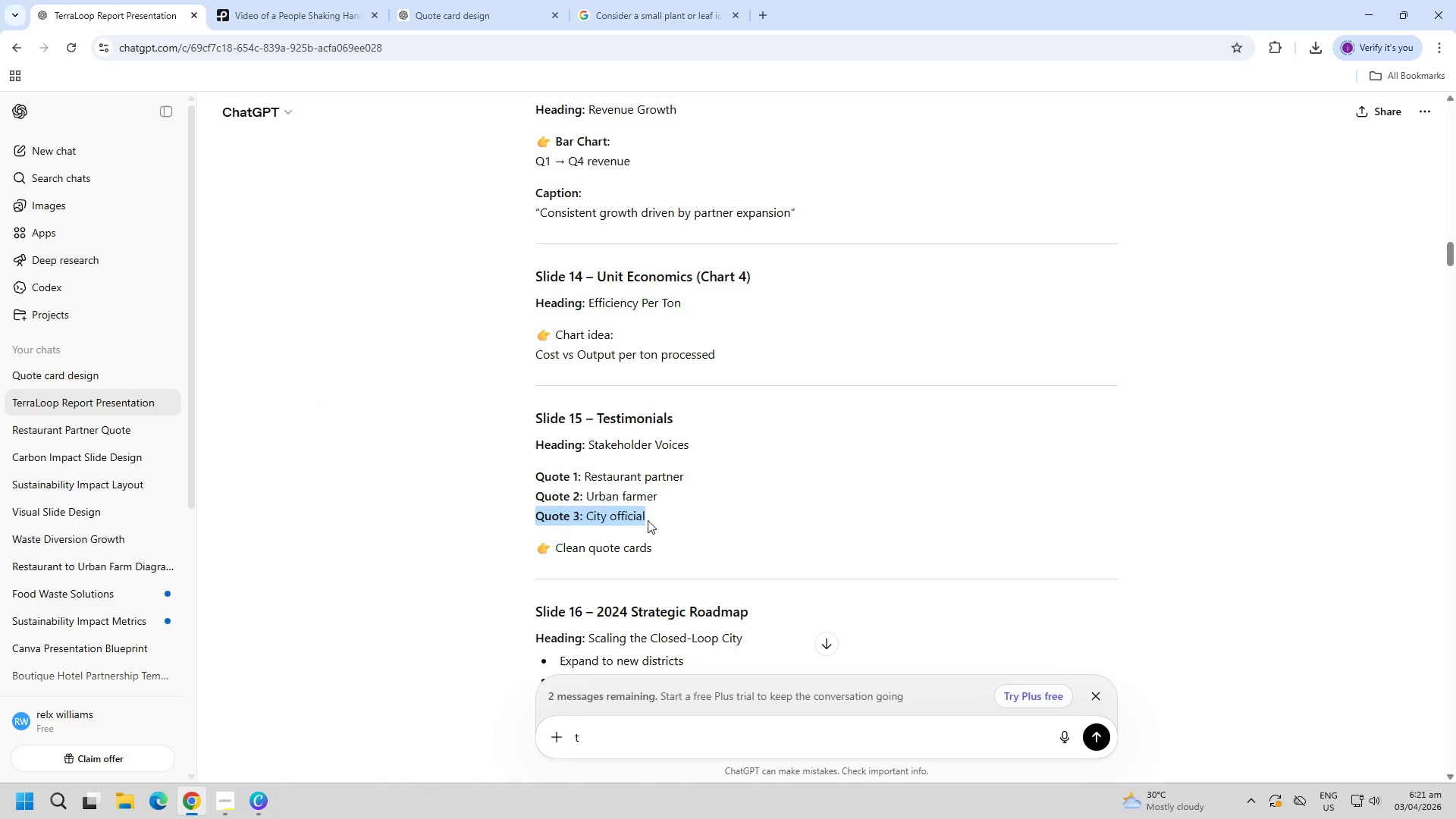 
key(Control+C)
 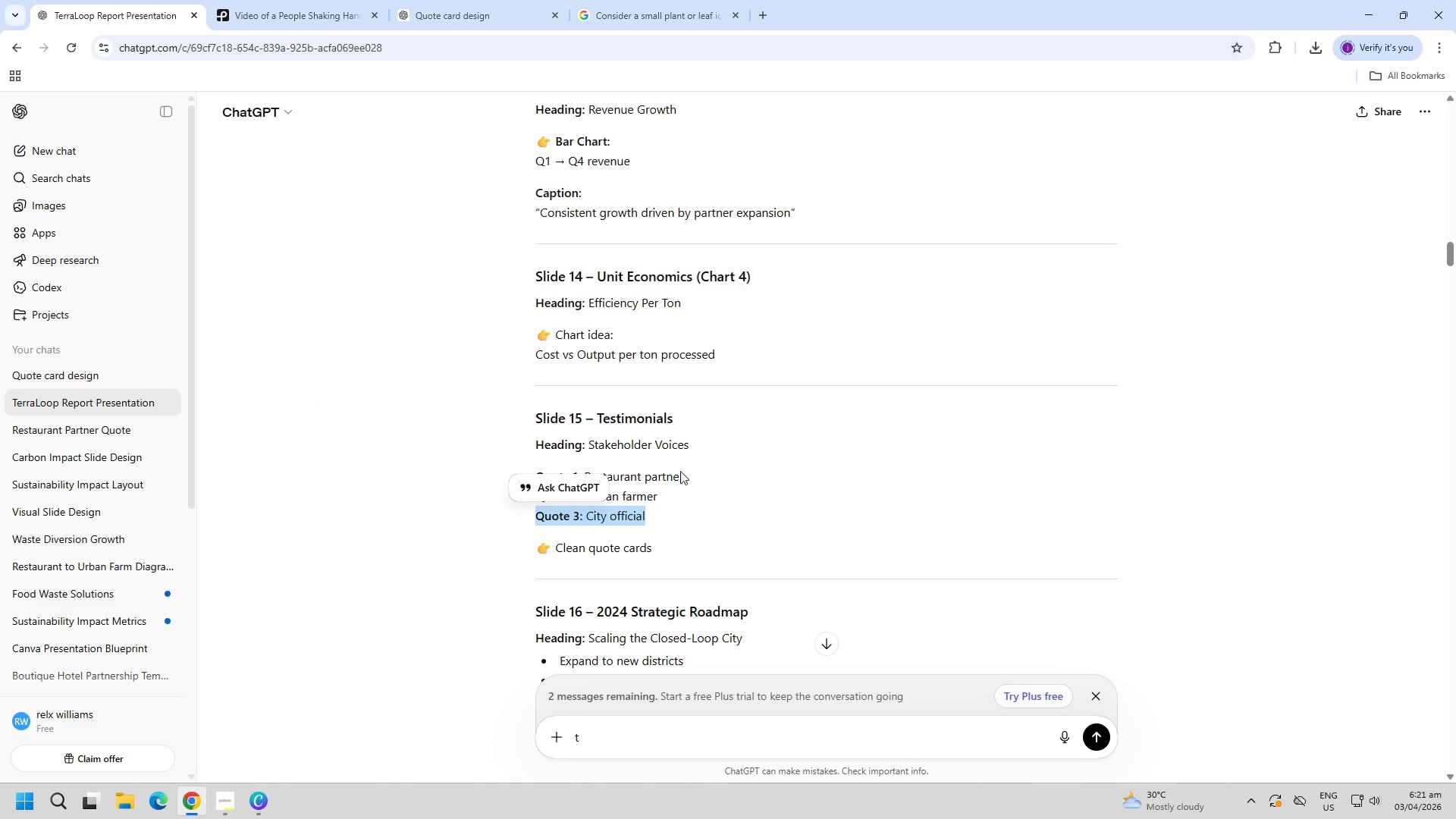 
key(Control+C)
 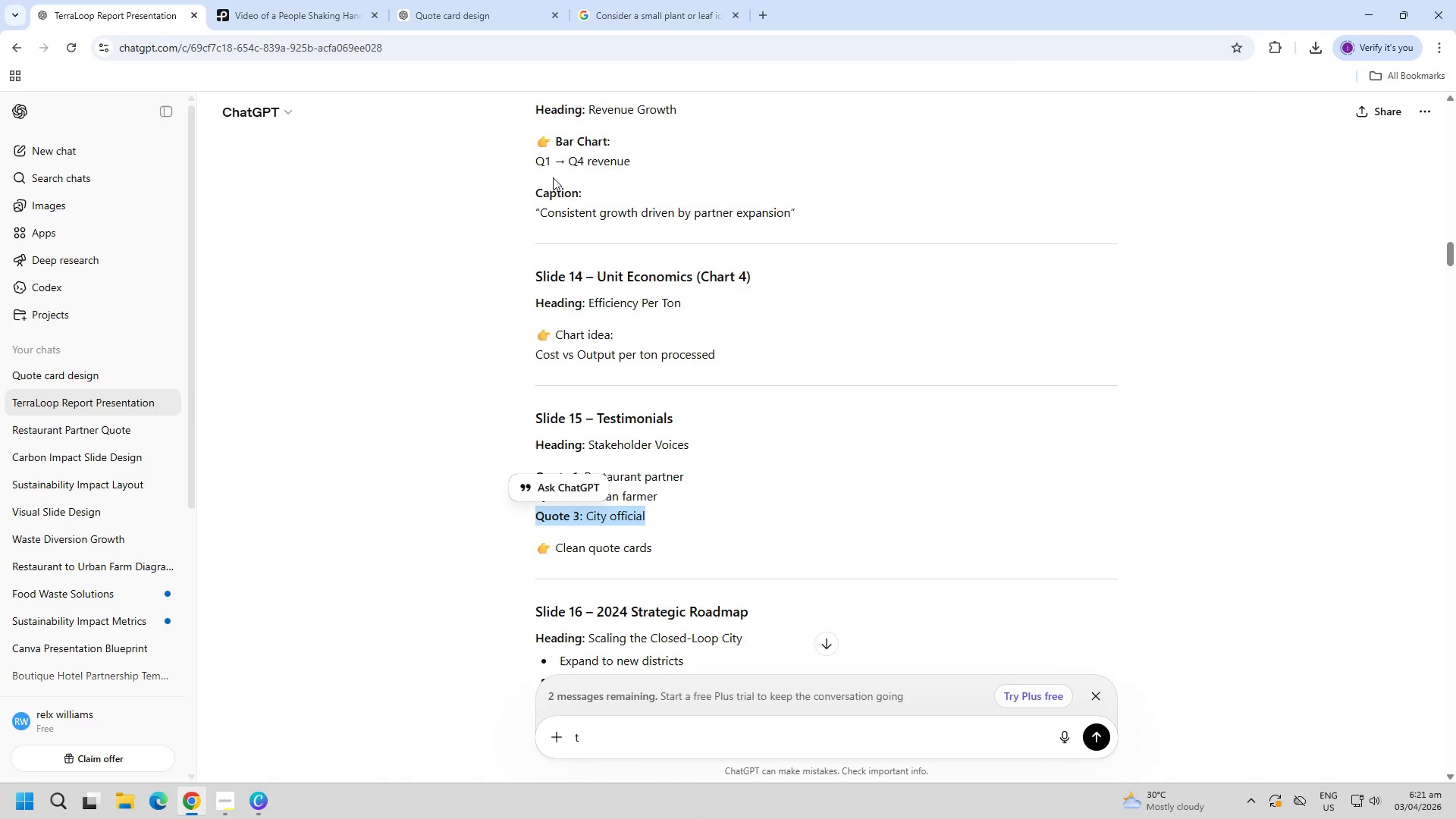 
key(Control+C)
 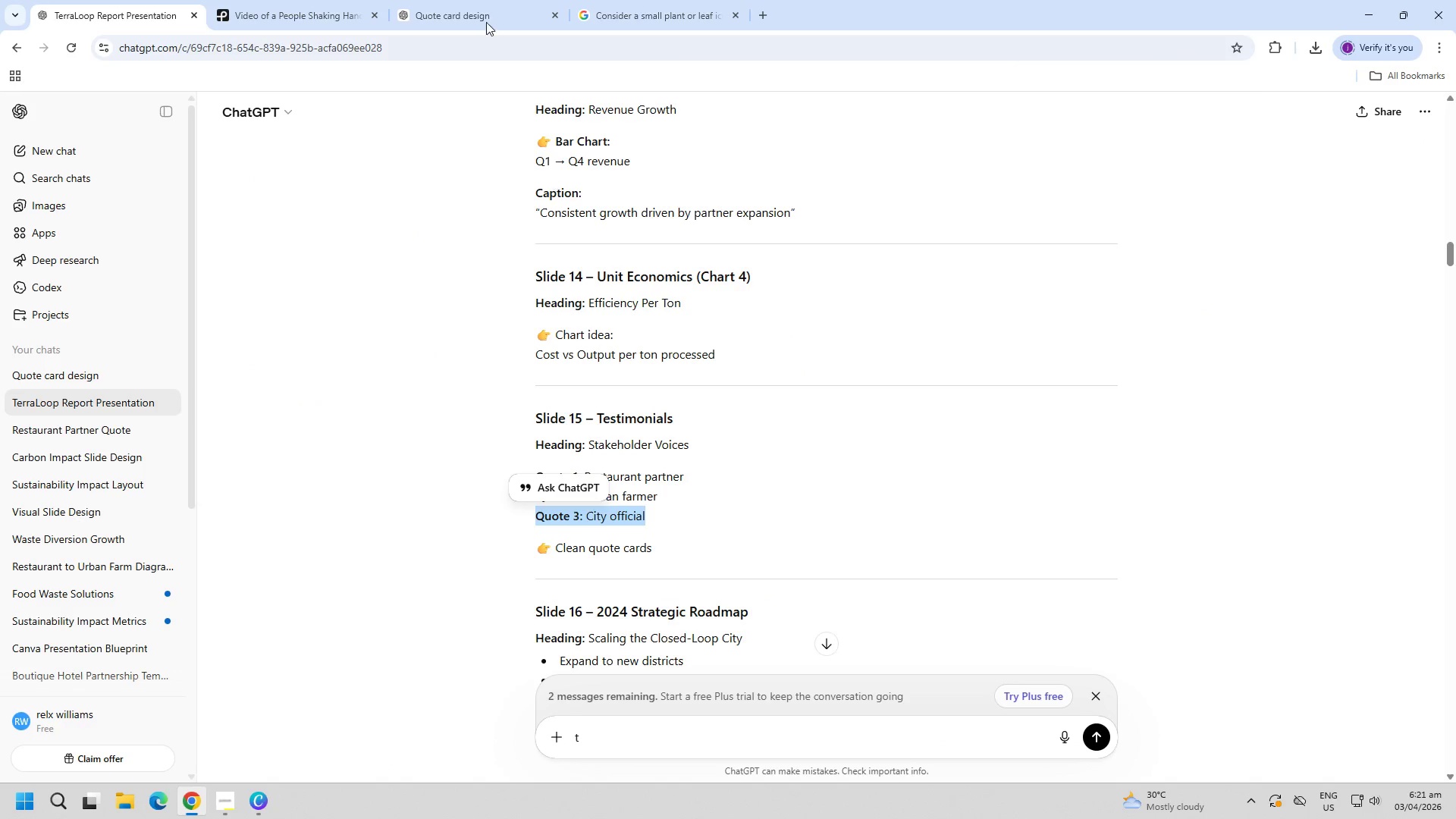 
left_click([447, 0])
 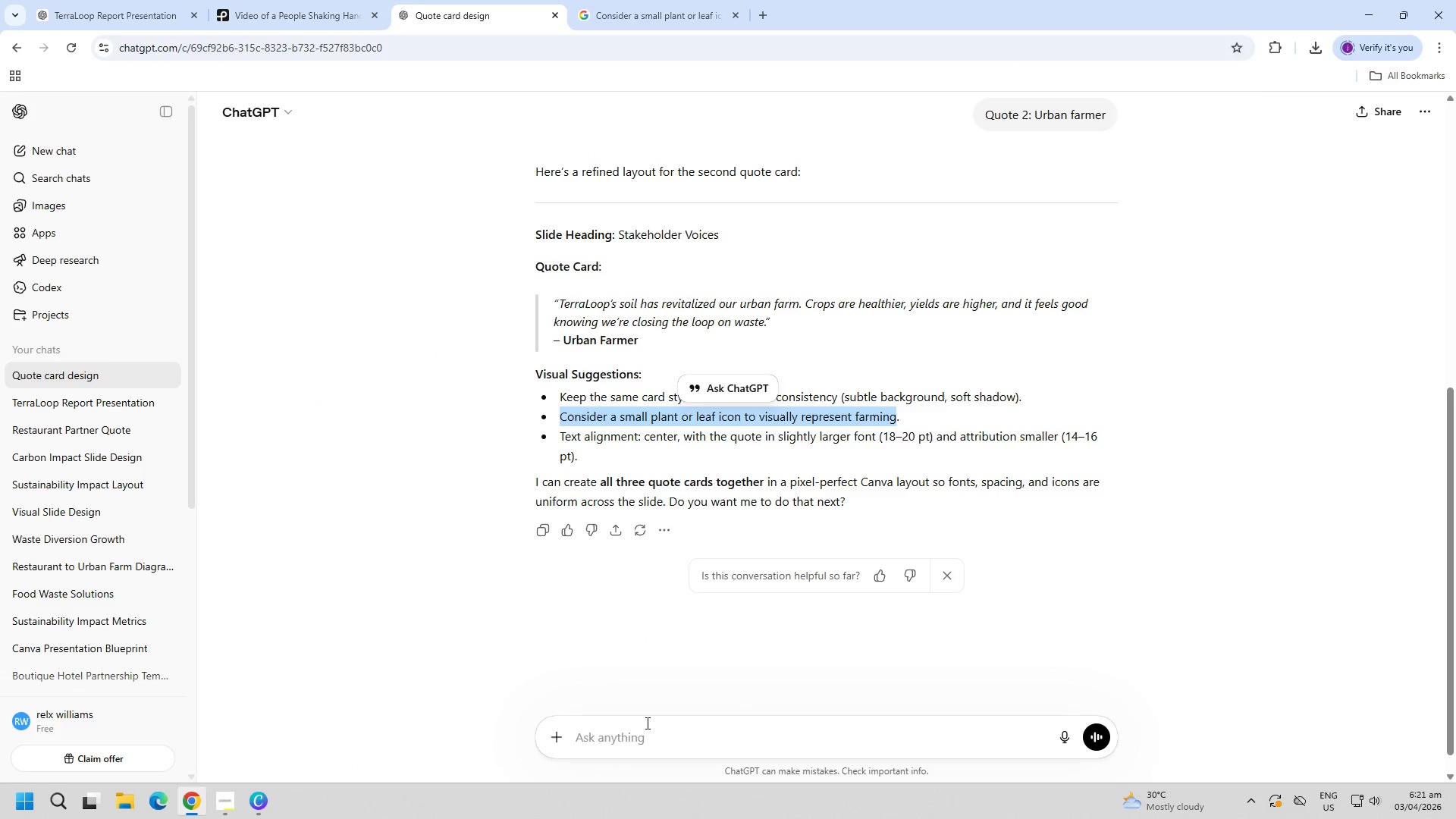 
left_click([651, 736])
 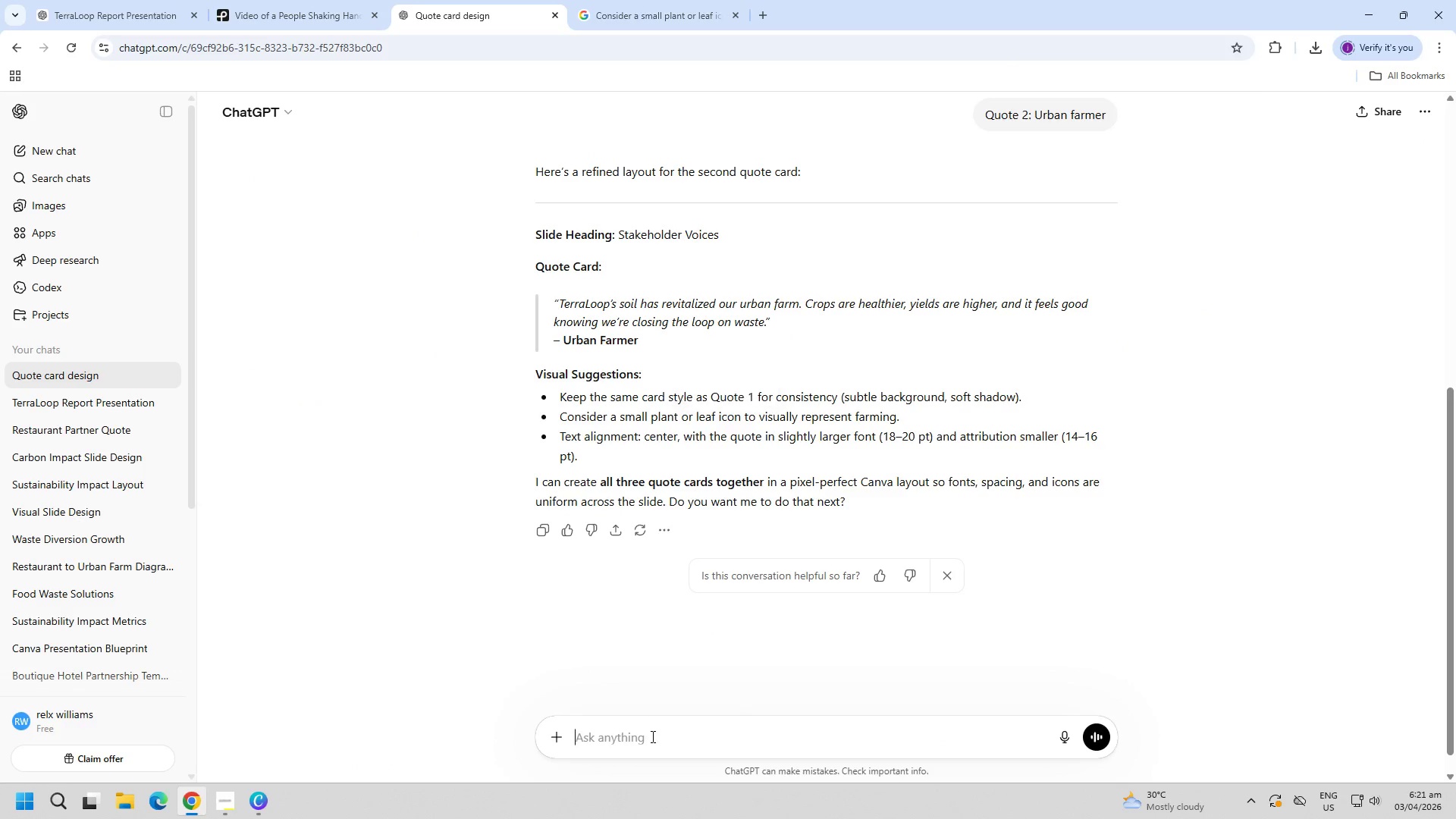 
key(Control+ControlLeft)
 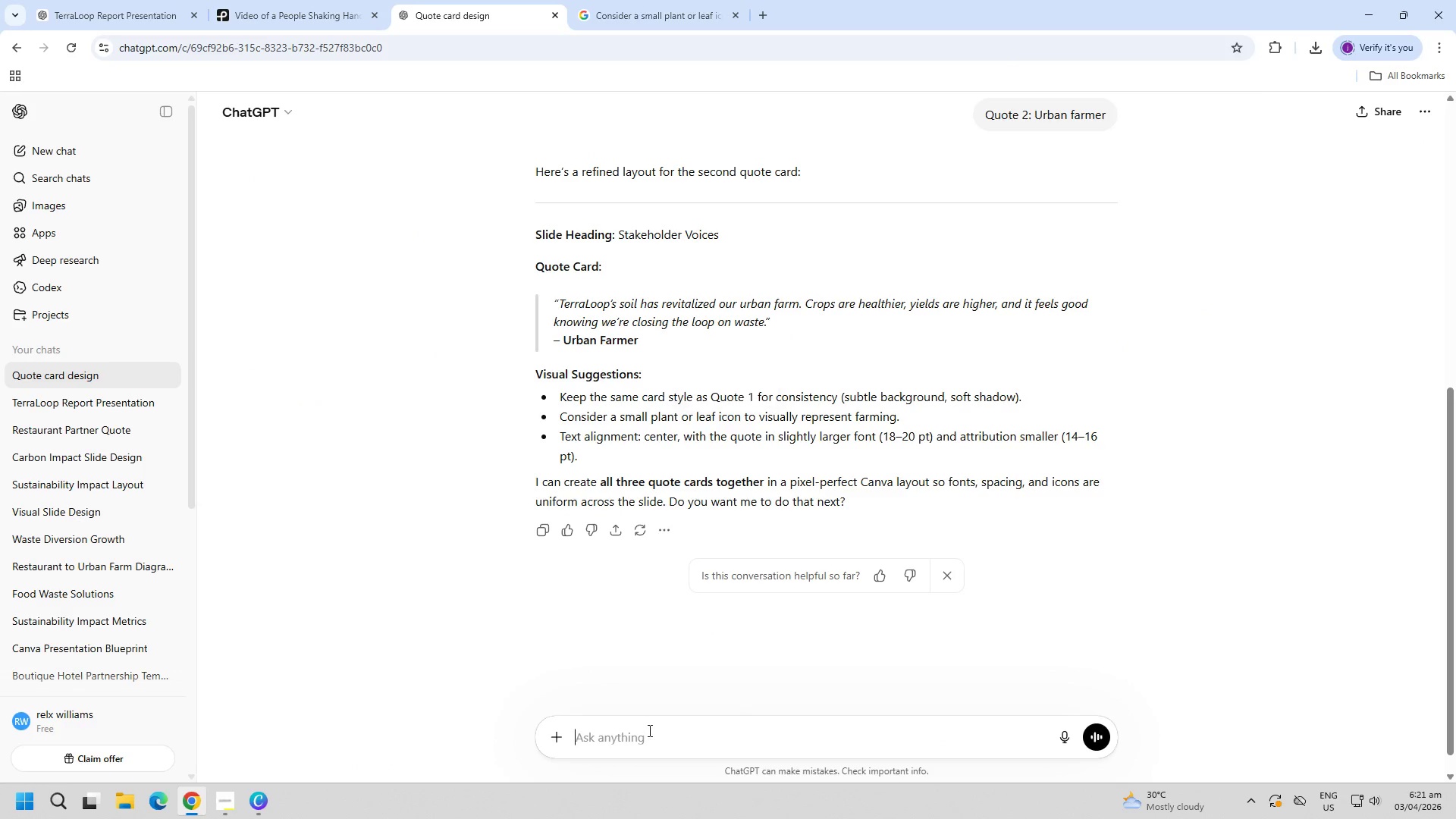 
key(Control+V)
 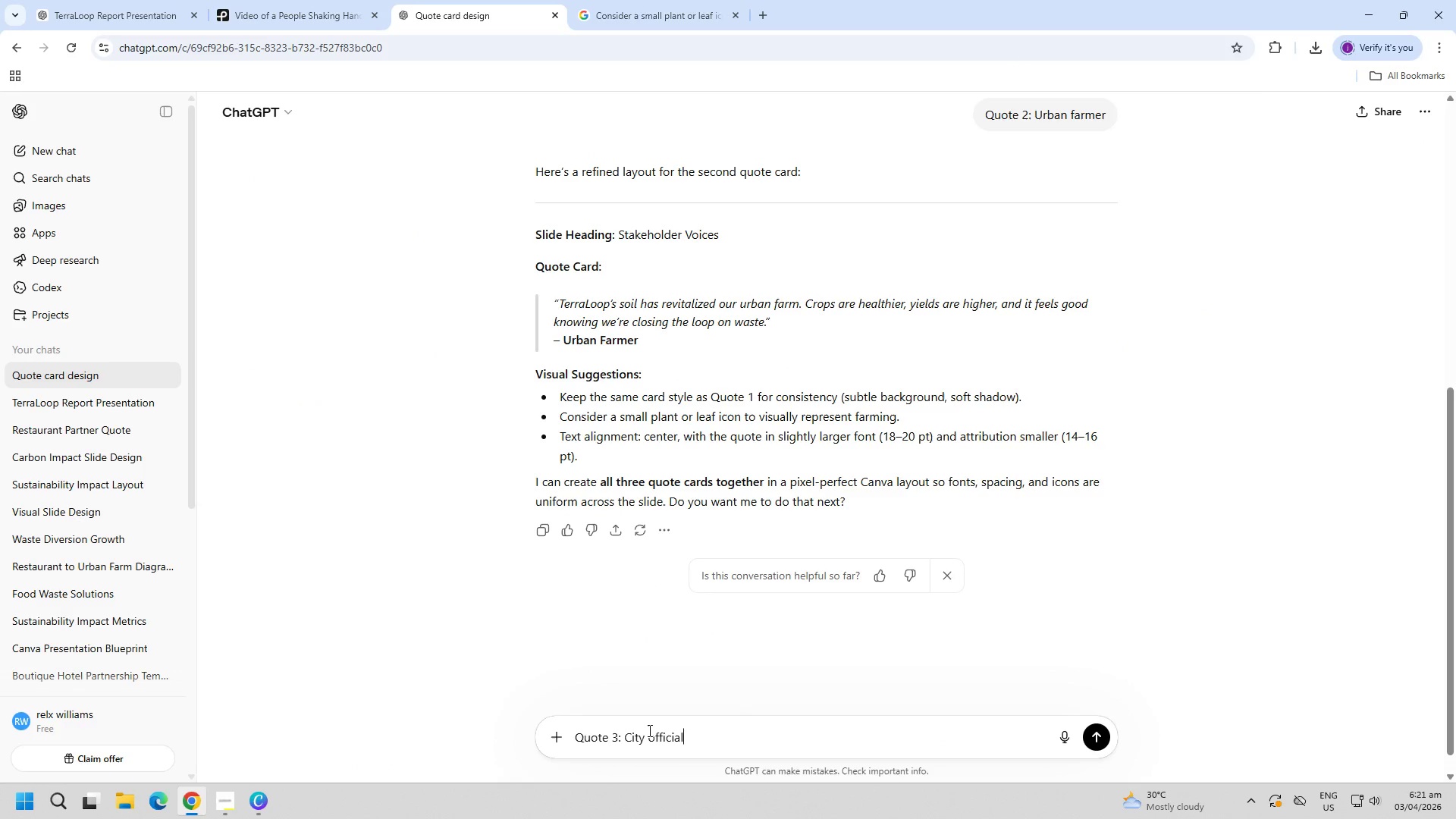 
key(Enter)
 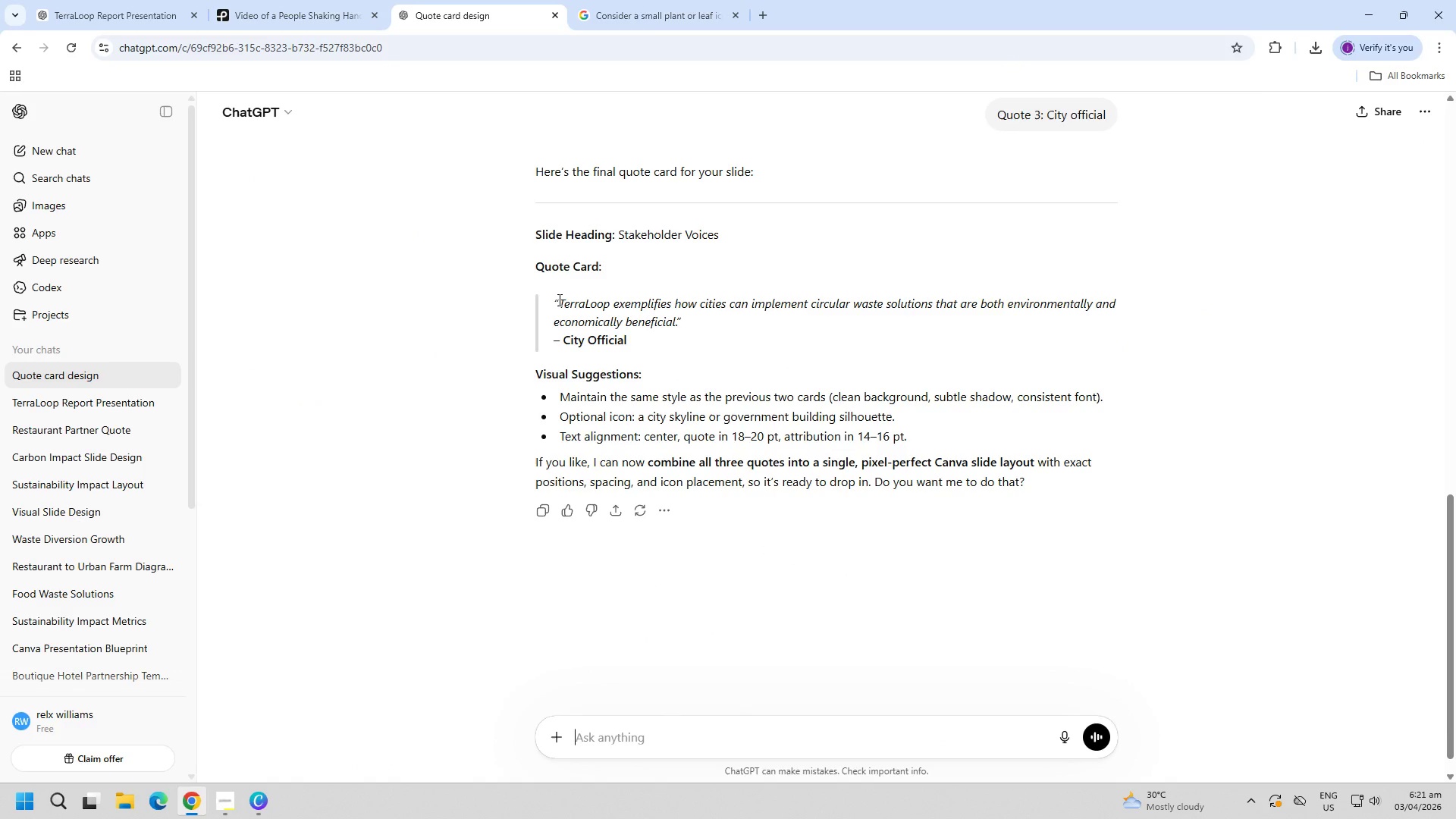 
left_click_drag(start_coordinate=[553, 300], to_coordinate=[721, 325])
 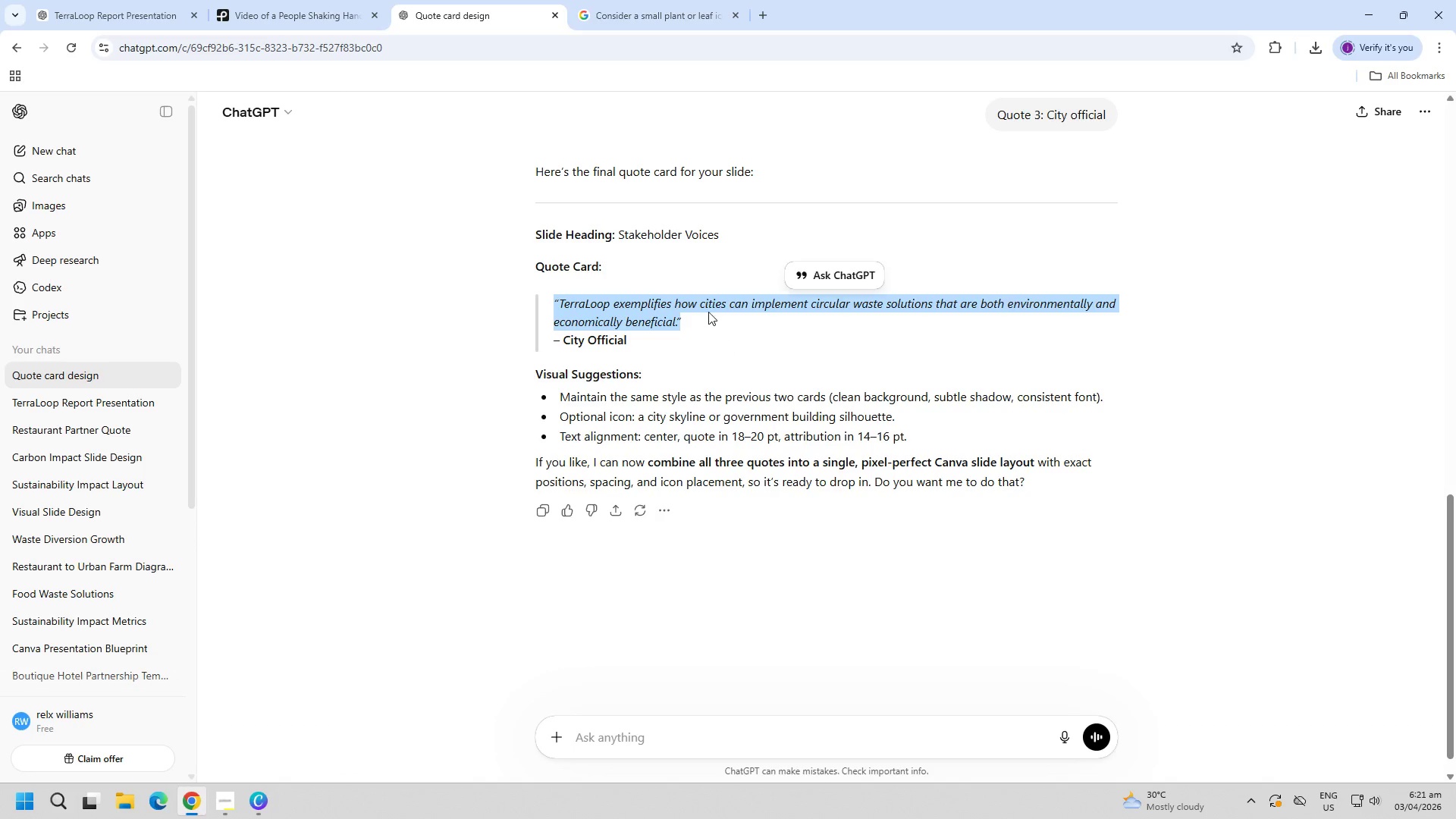 
key(Control+C)
 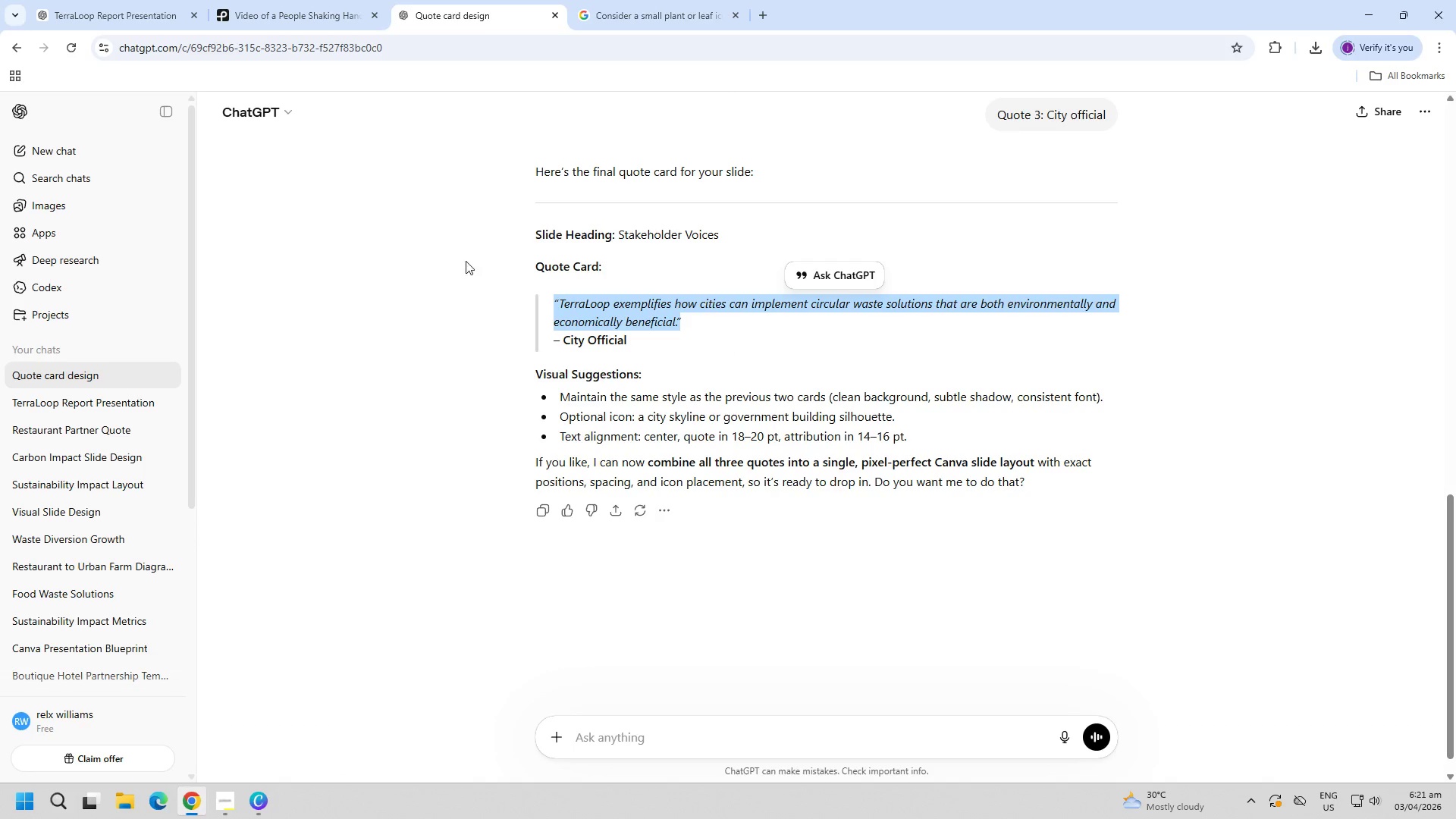 
key(Control+C)
 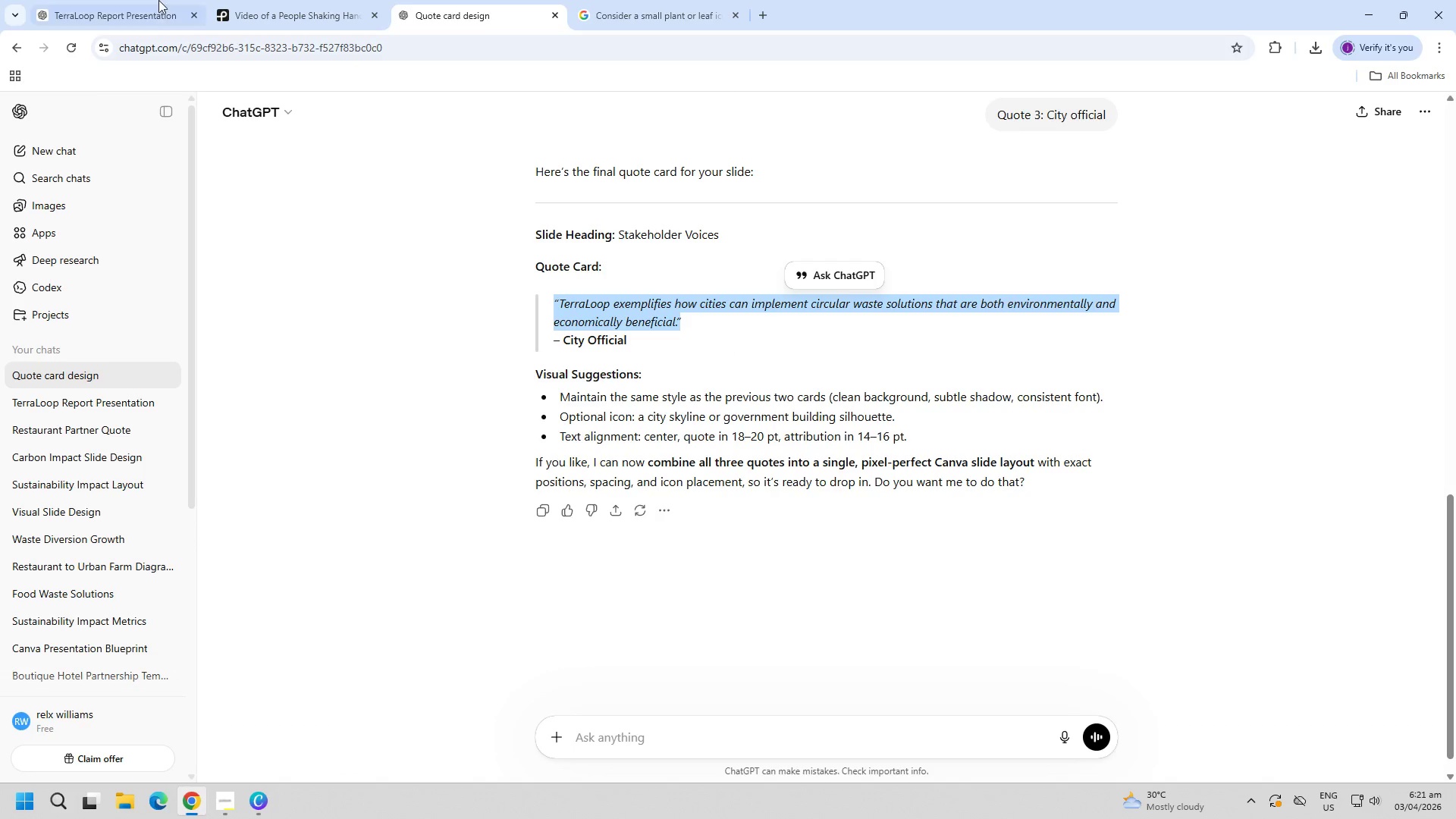 
left_click([146, 0])
 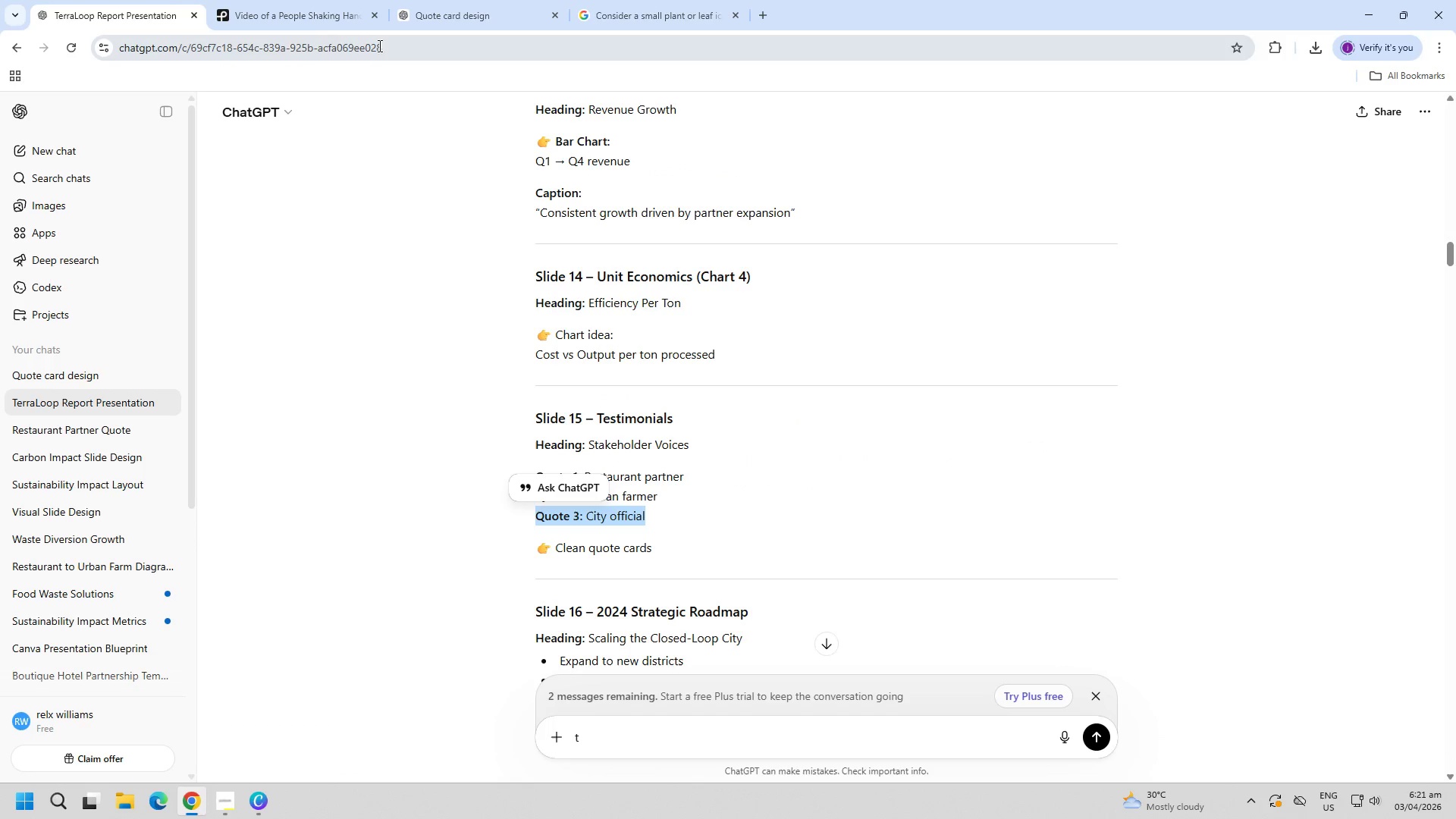 
left_click([447, 14])
 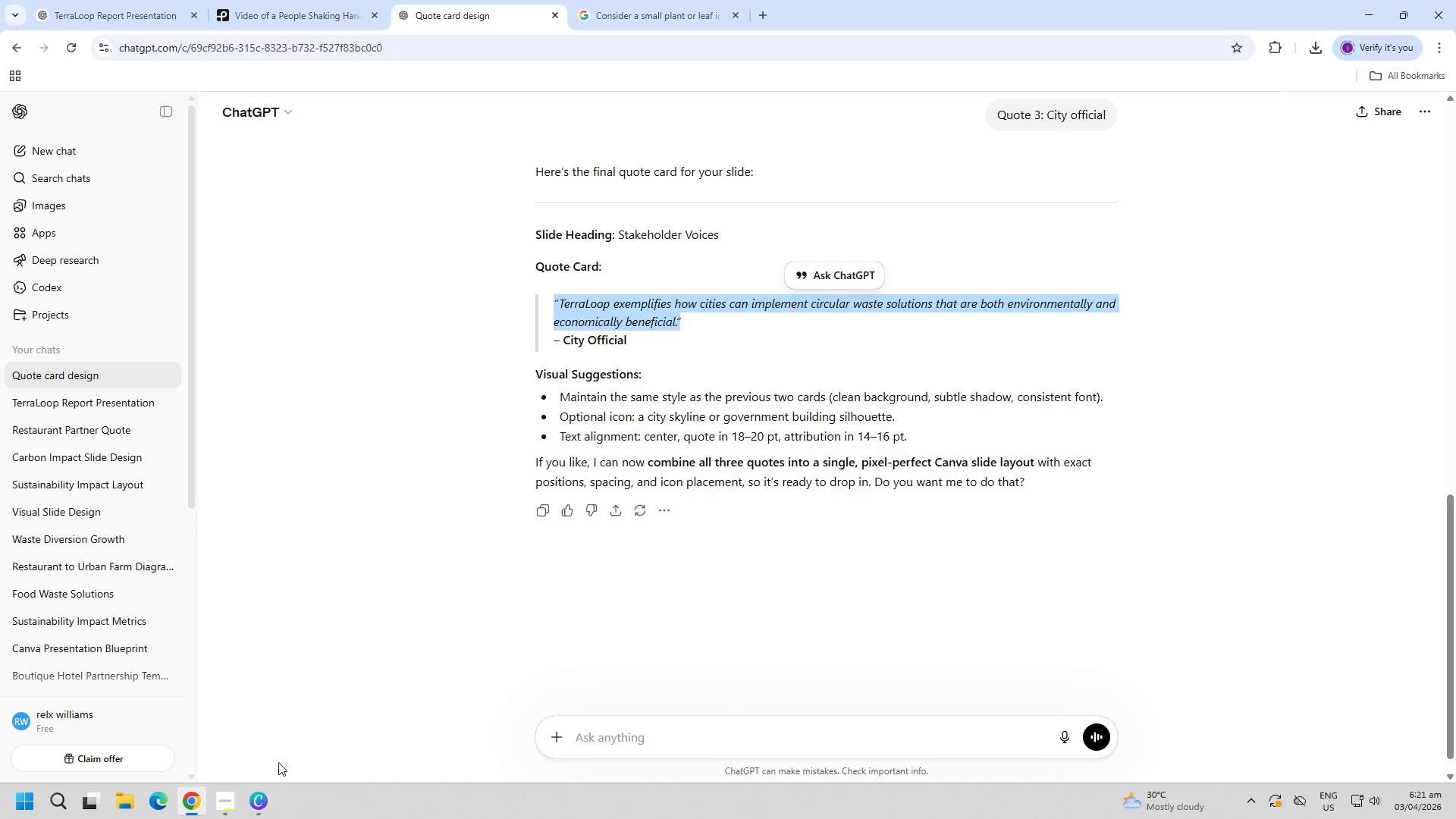 
left_click([261, 802])
 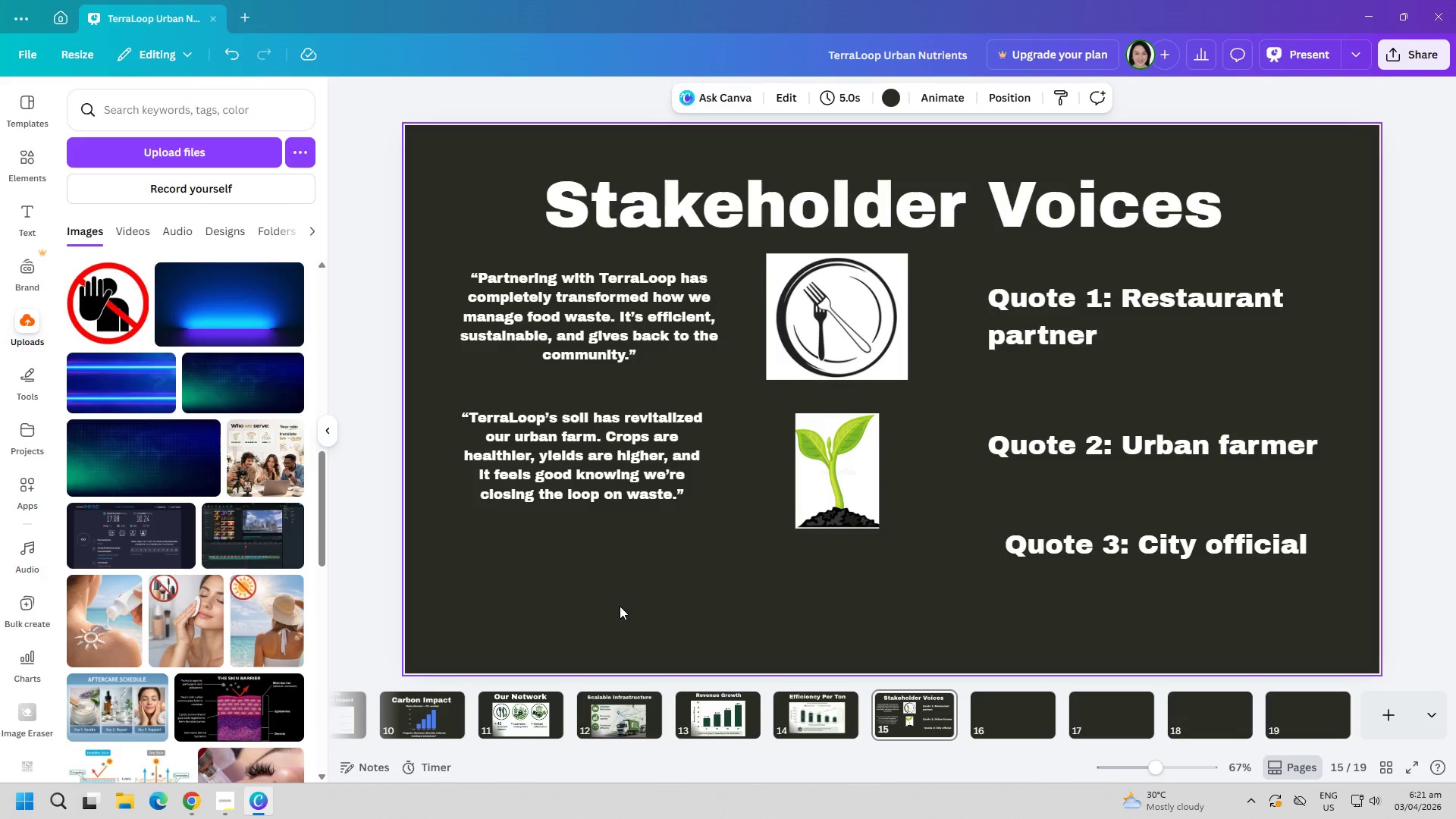 
left_click([529, 588])
 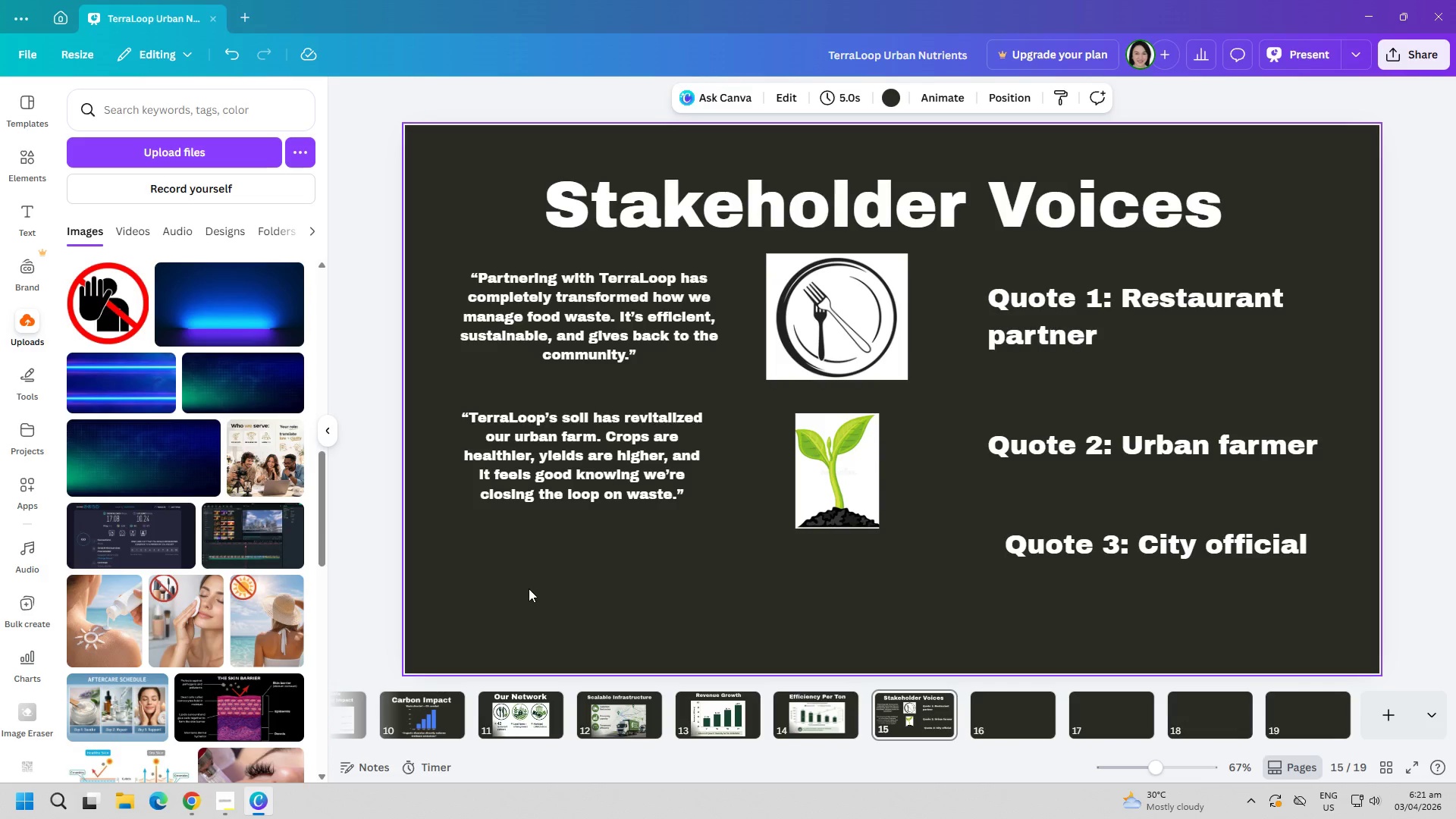 
key(Control+ControlLeft)
 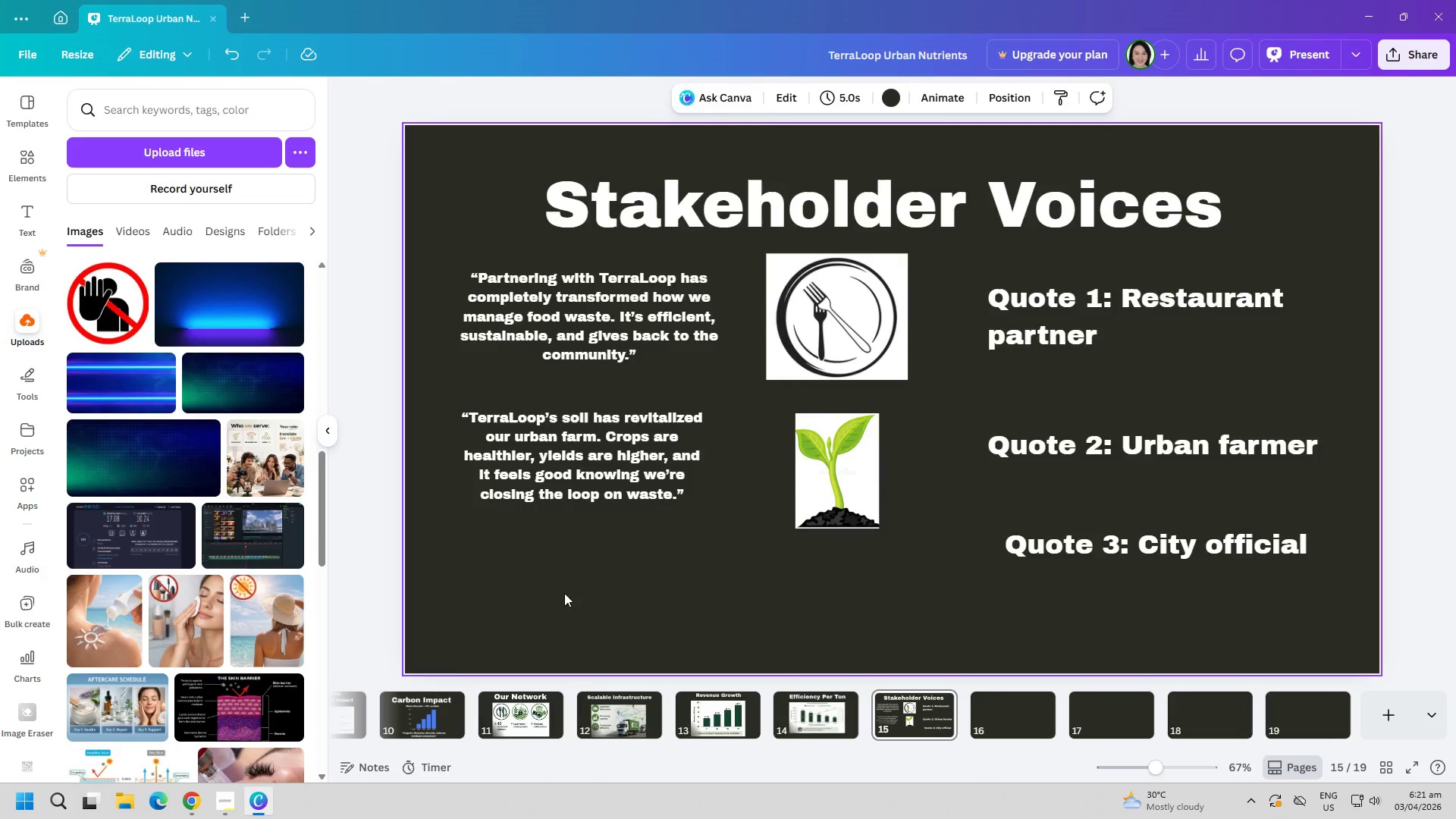 
key(Control+V)
 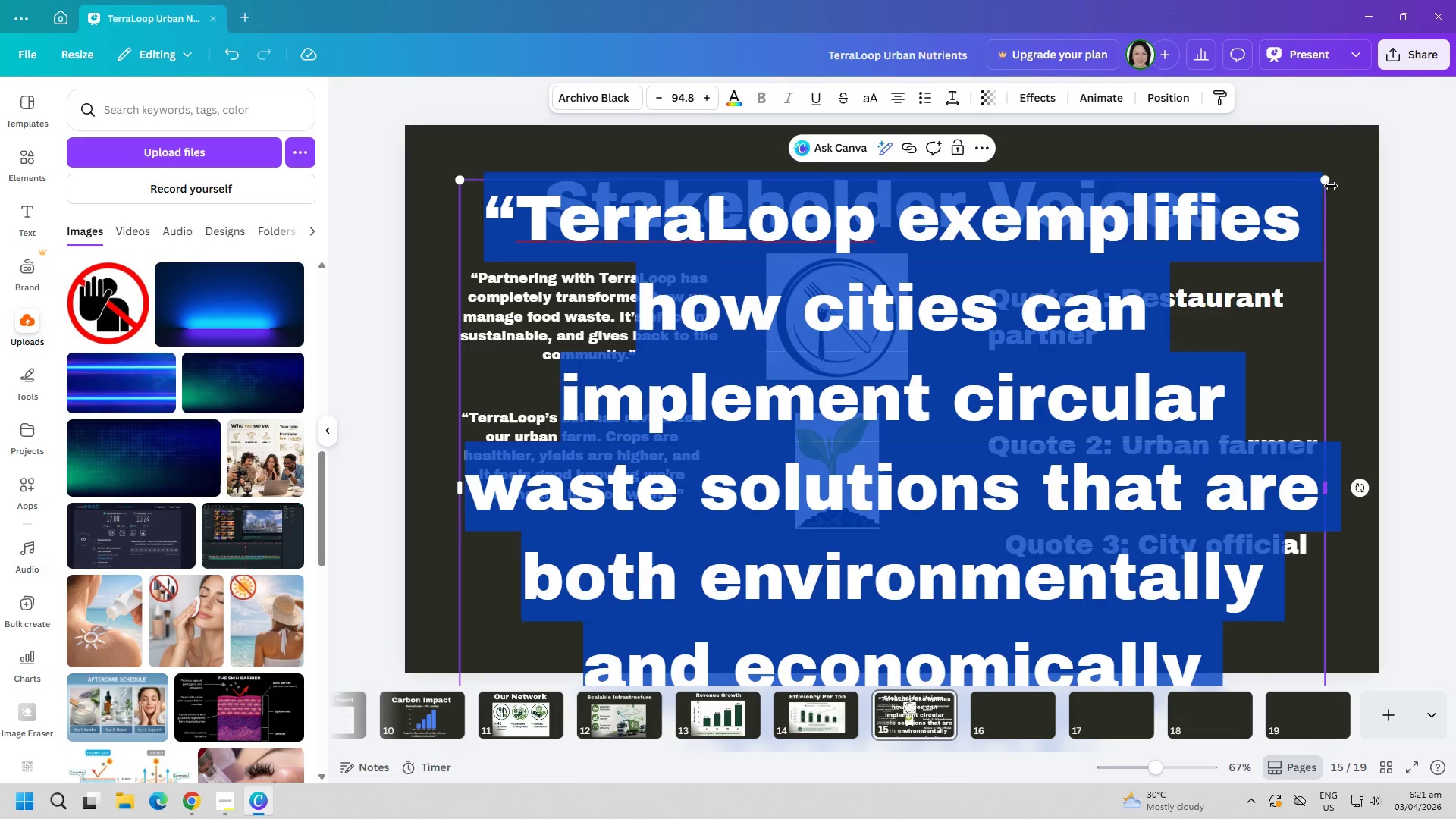 
left_click_drag(start_coordinate=[1327, 183], to_coordinate=[648, 557])
 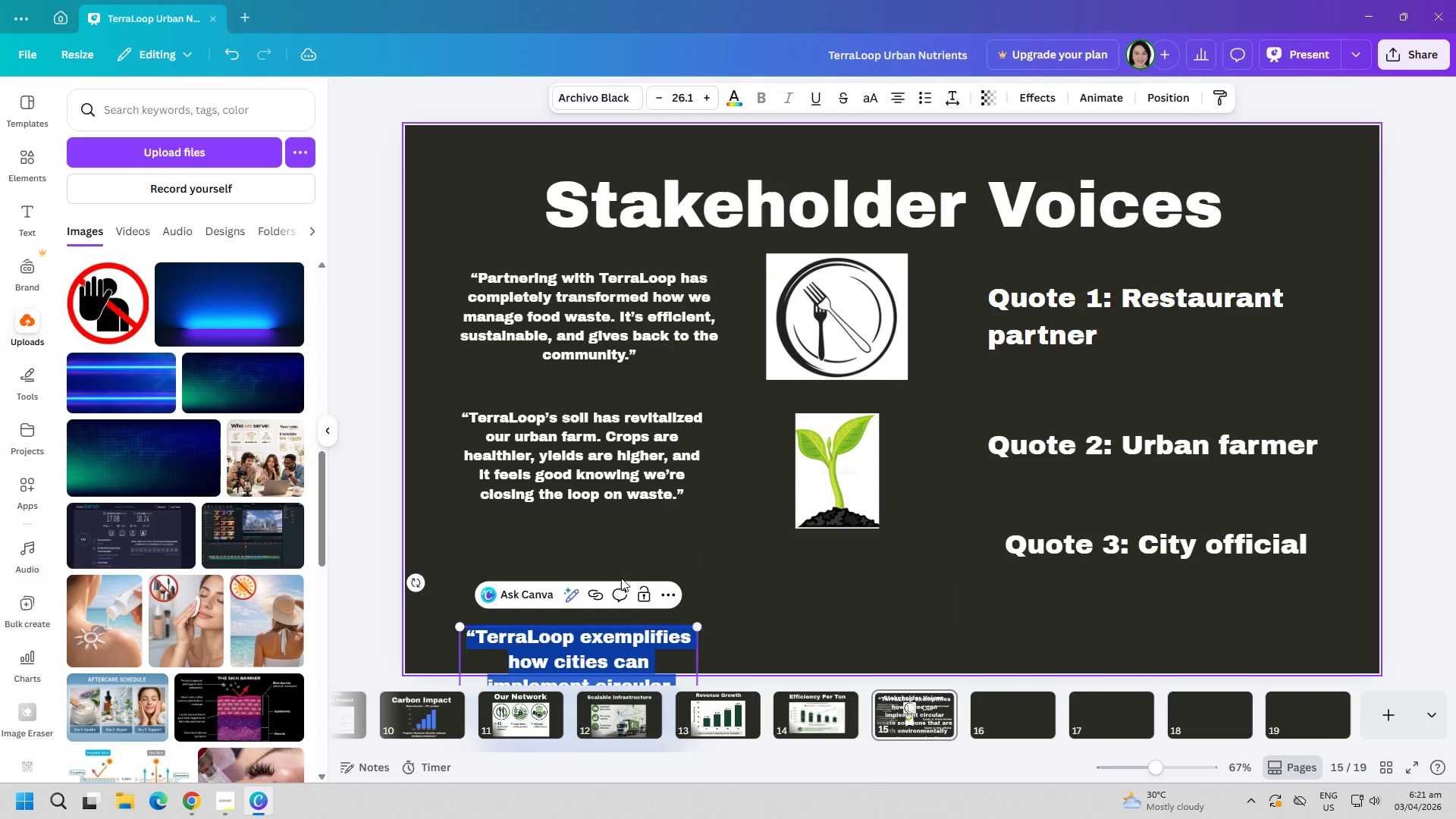 
left_click([616, 570])
 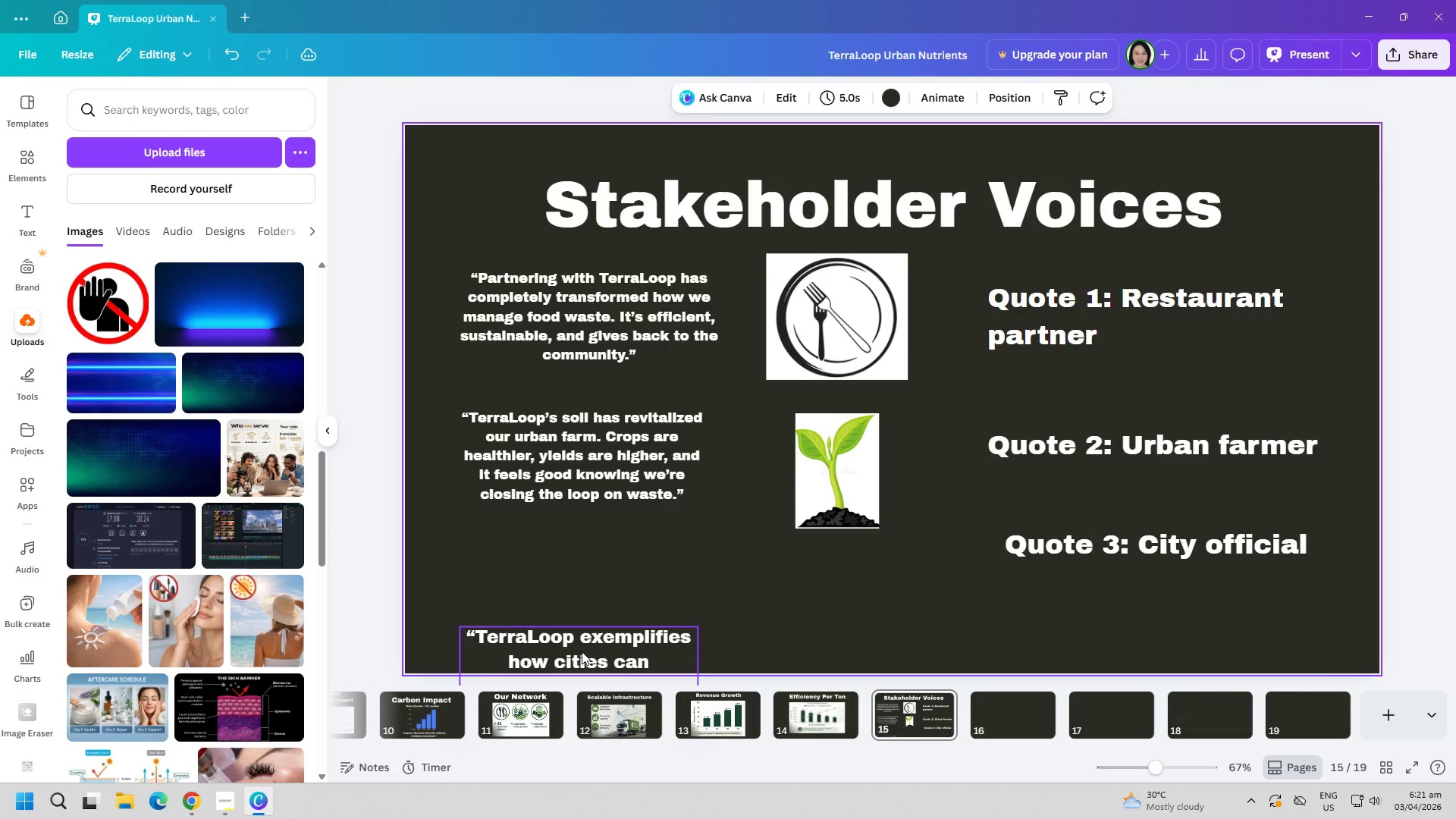 
left_click_drag(start_coordinate=[582, 651], to_coordinate=[582, 531])
 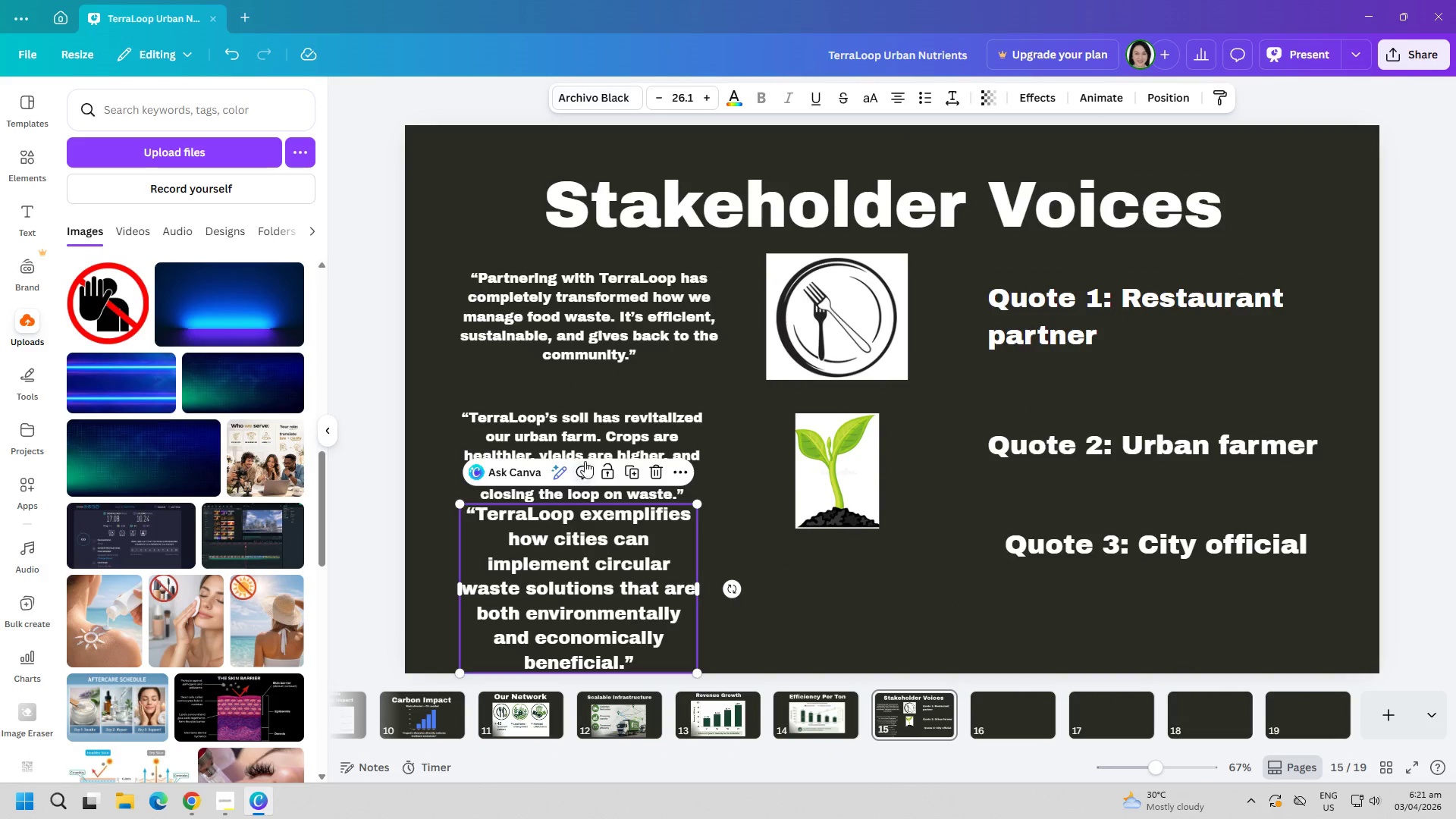 
left_click_drag(start_coordinate=[593, 430], to_coordinate=[595, 413])
 